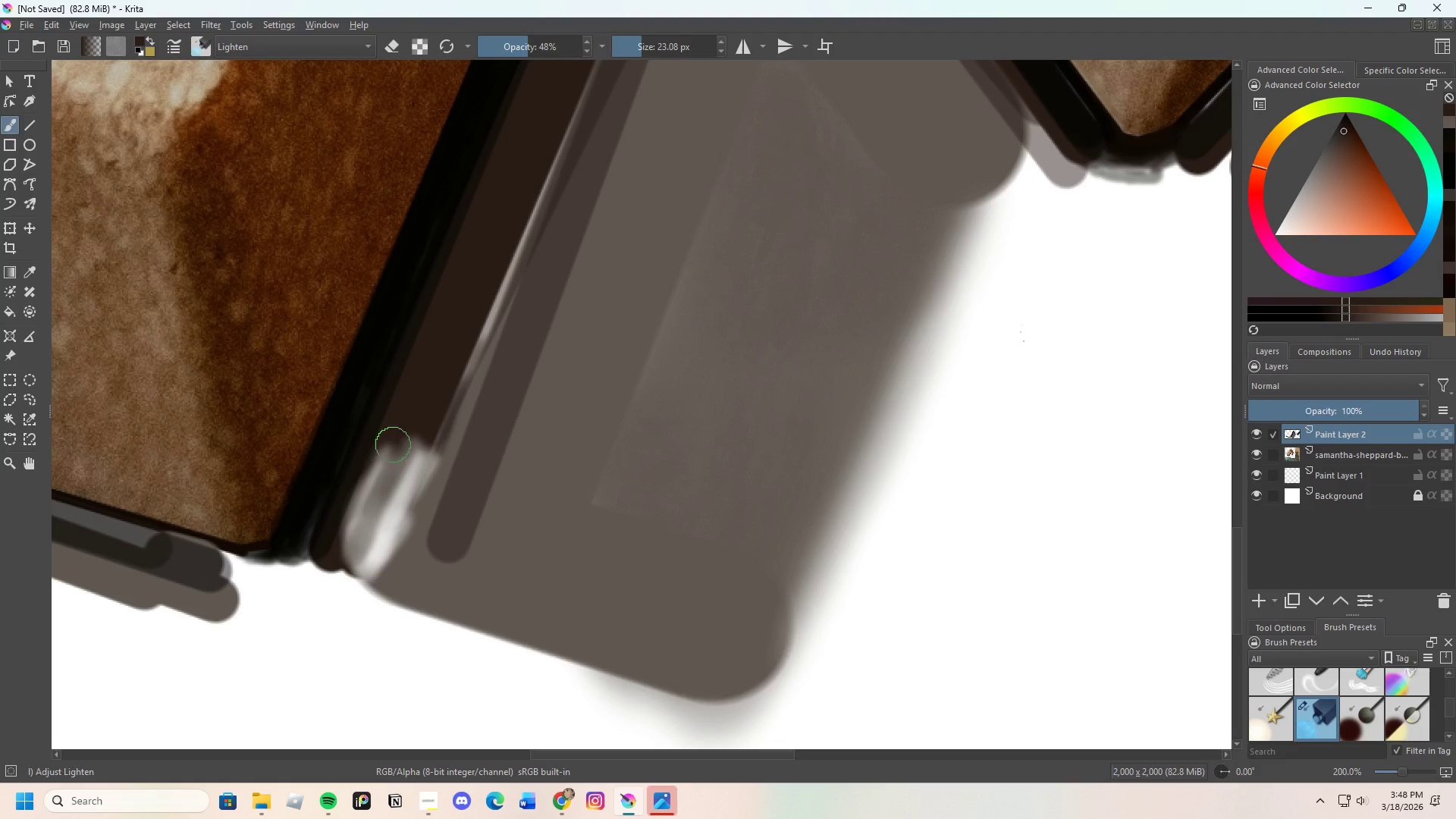 
left_click_drag(start_coordinate=[394, 469], to_coordinate=[382, 507])
 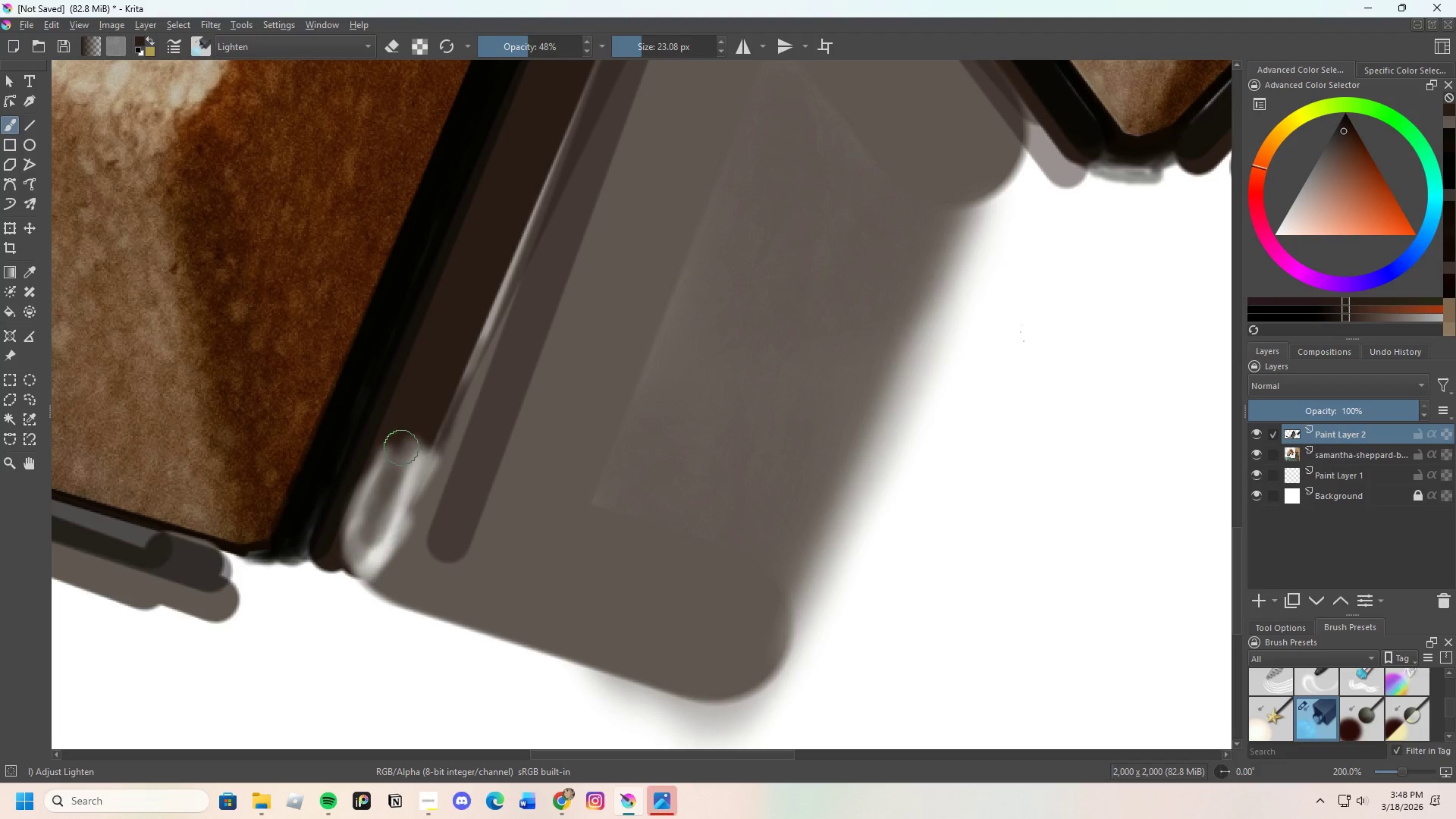 
left_click_drag(start_coordinate=[394, 480], to_coordinate=[407, 472])
 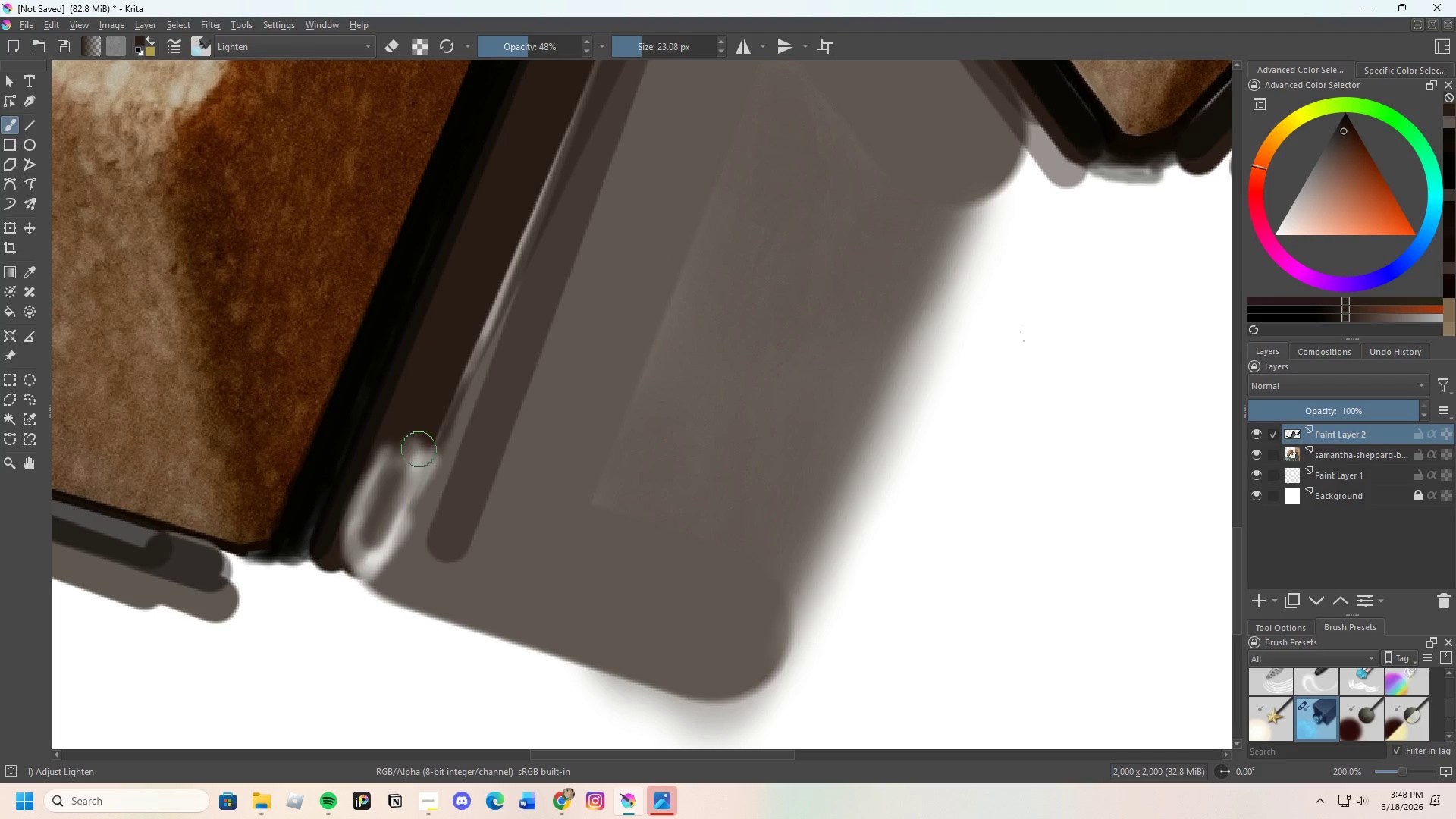 
left_click_drag(start_coordinate=[414, 479], to_coordinate=[391, 519])
 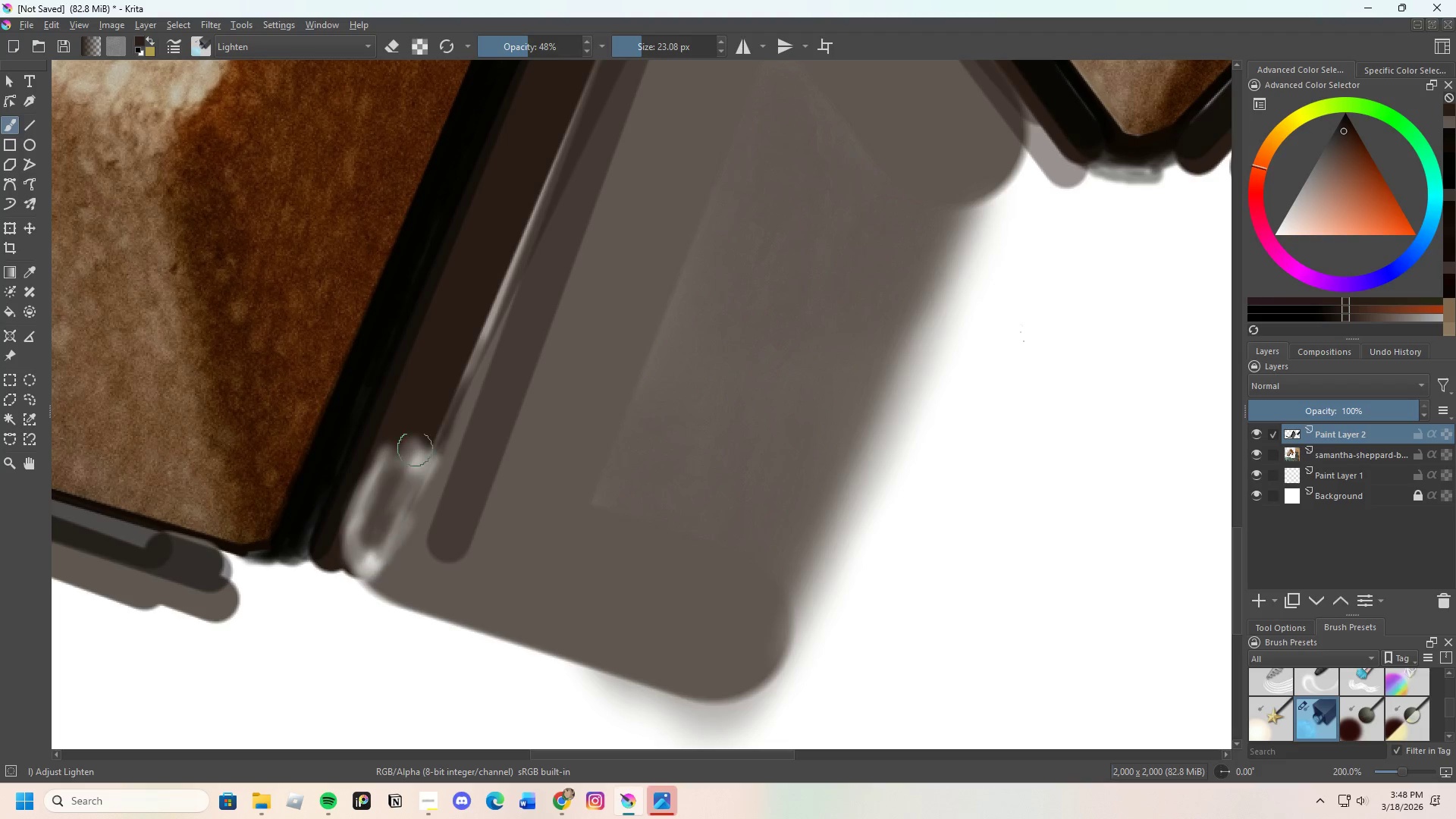 
left_click_drag(start_coordinate=[410, 479], to_coordinate=[380, 488])
 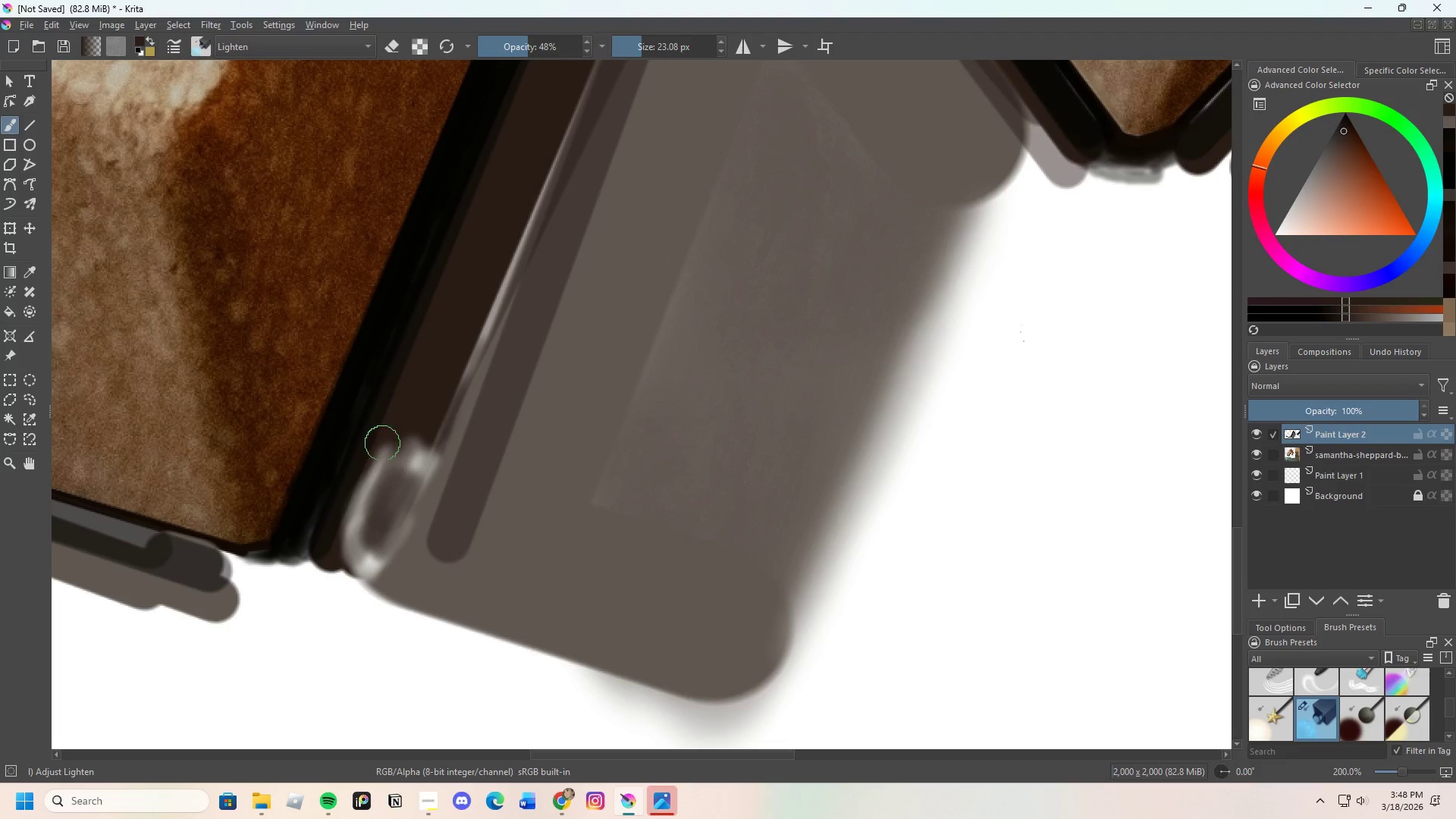 
left_click_drag(start_coordinate=[372, 475], to_coordinate=[351, 518])
 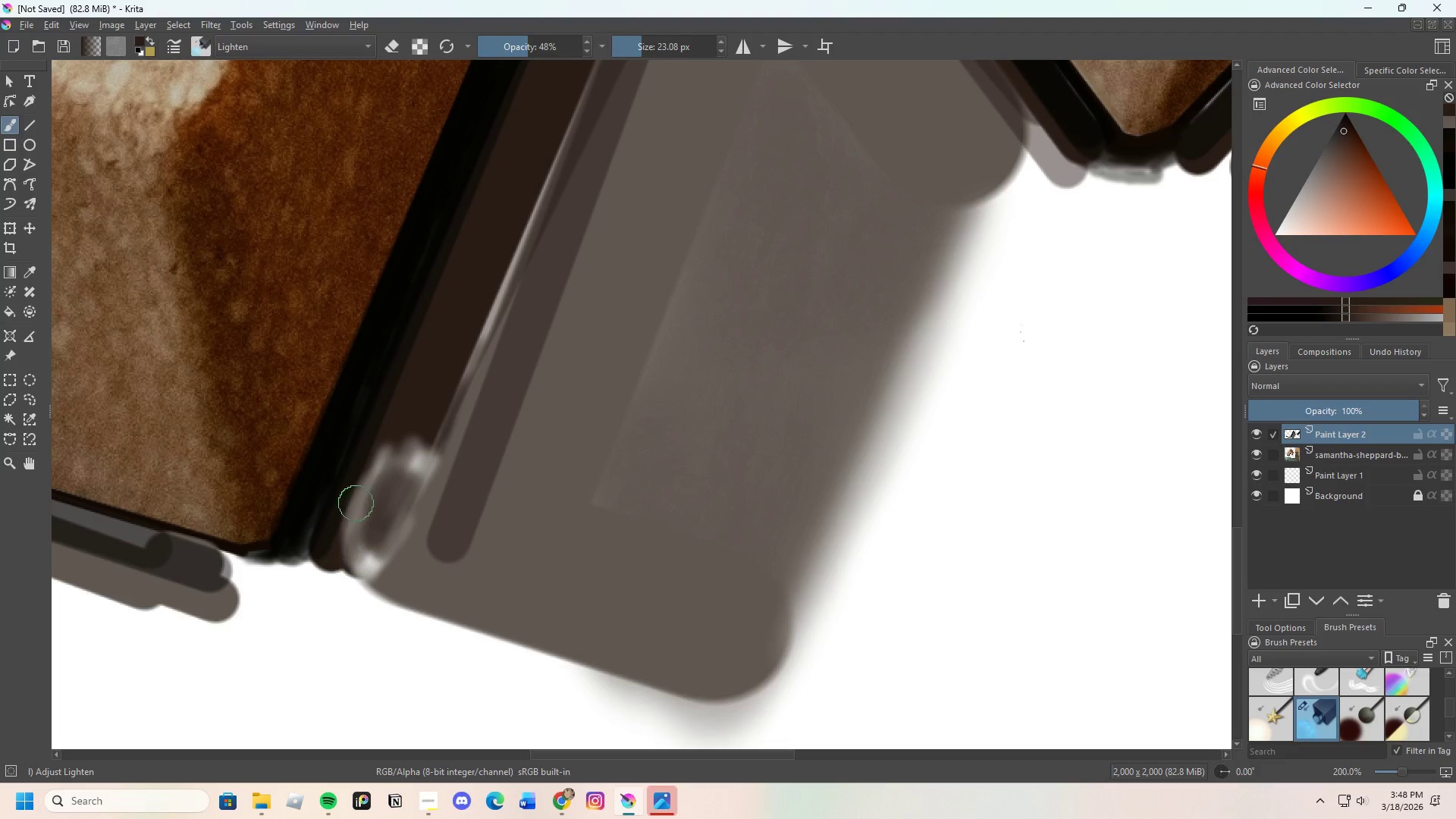 
left_click_drag(start_coordinate=[356, 516], to_coordinate=[377, 566])
 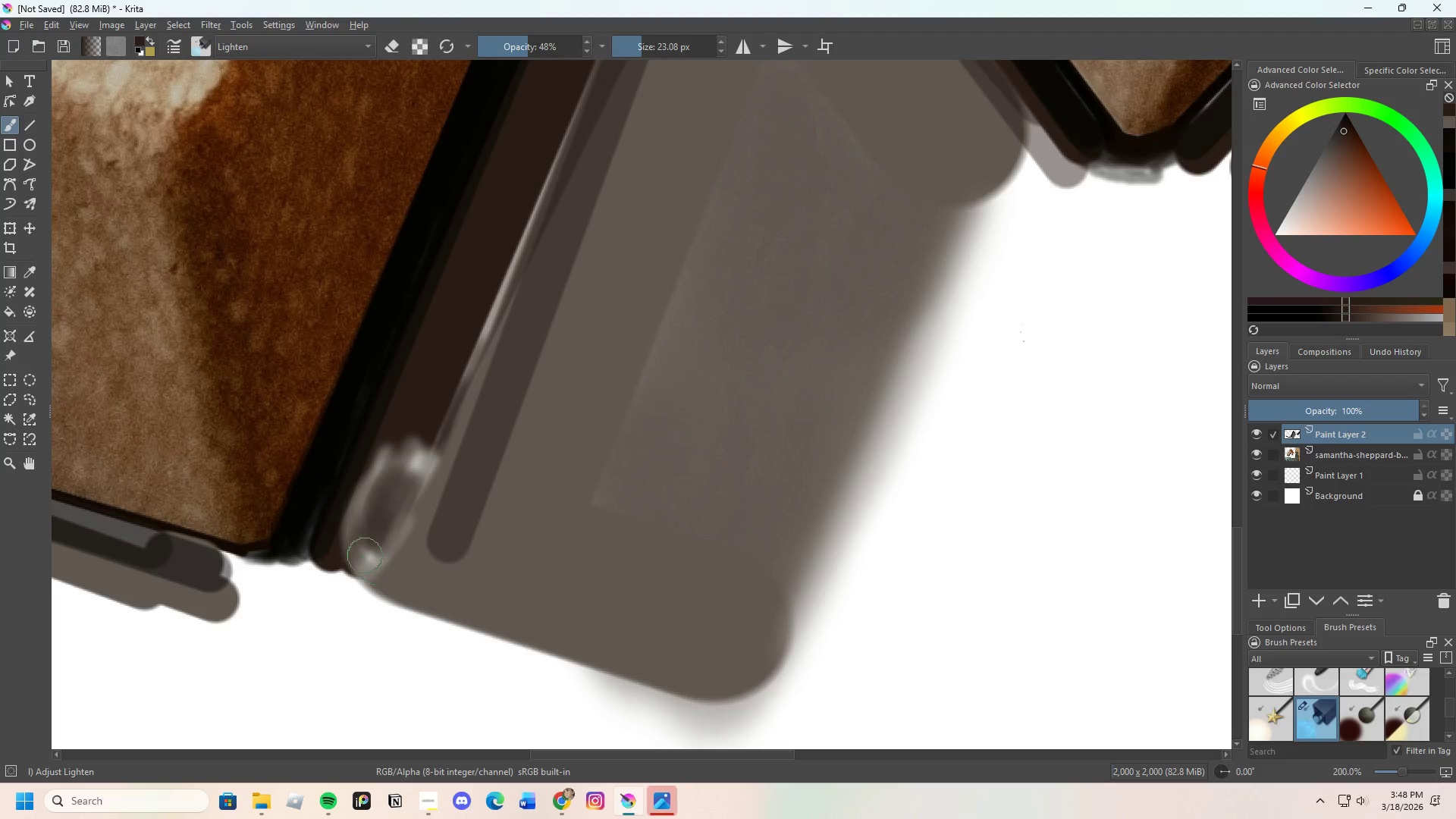 
left_click_drag(start_coordinate=[378, 592], to_coordinate=[384, 559])
 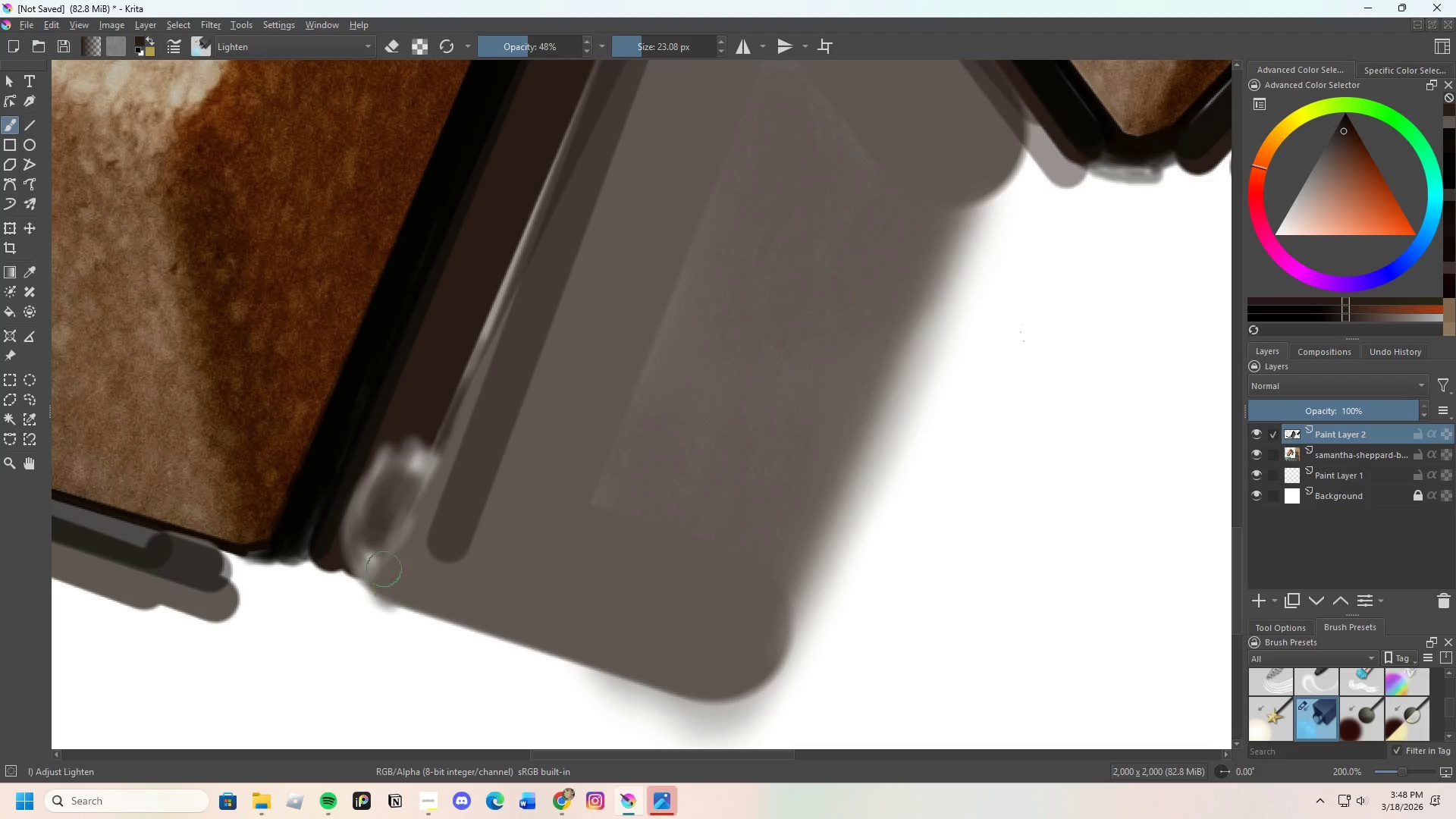 
left_click_drag(start_coordinate=[390, 580], to_coordinate=[397, 504])
 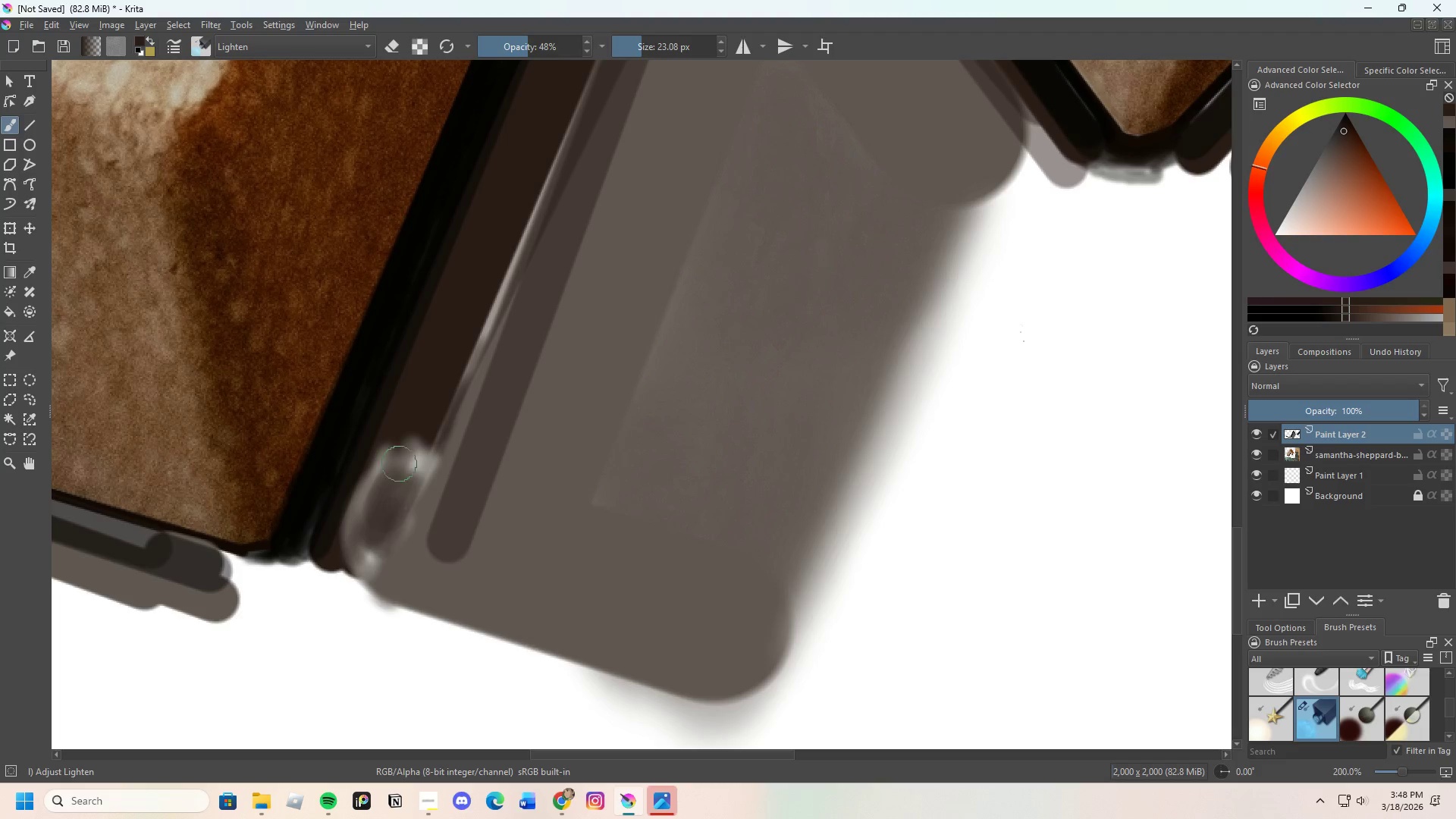 
left_click_drag(start_coordinate=[405, 507], to_coordinate=[419, 488])
 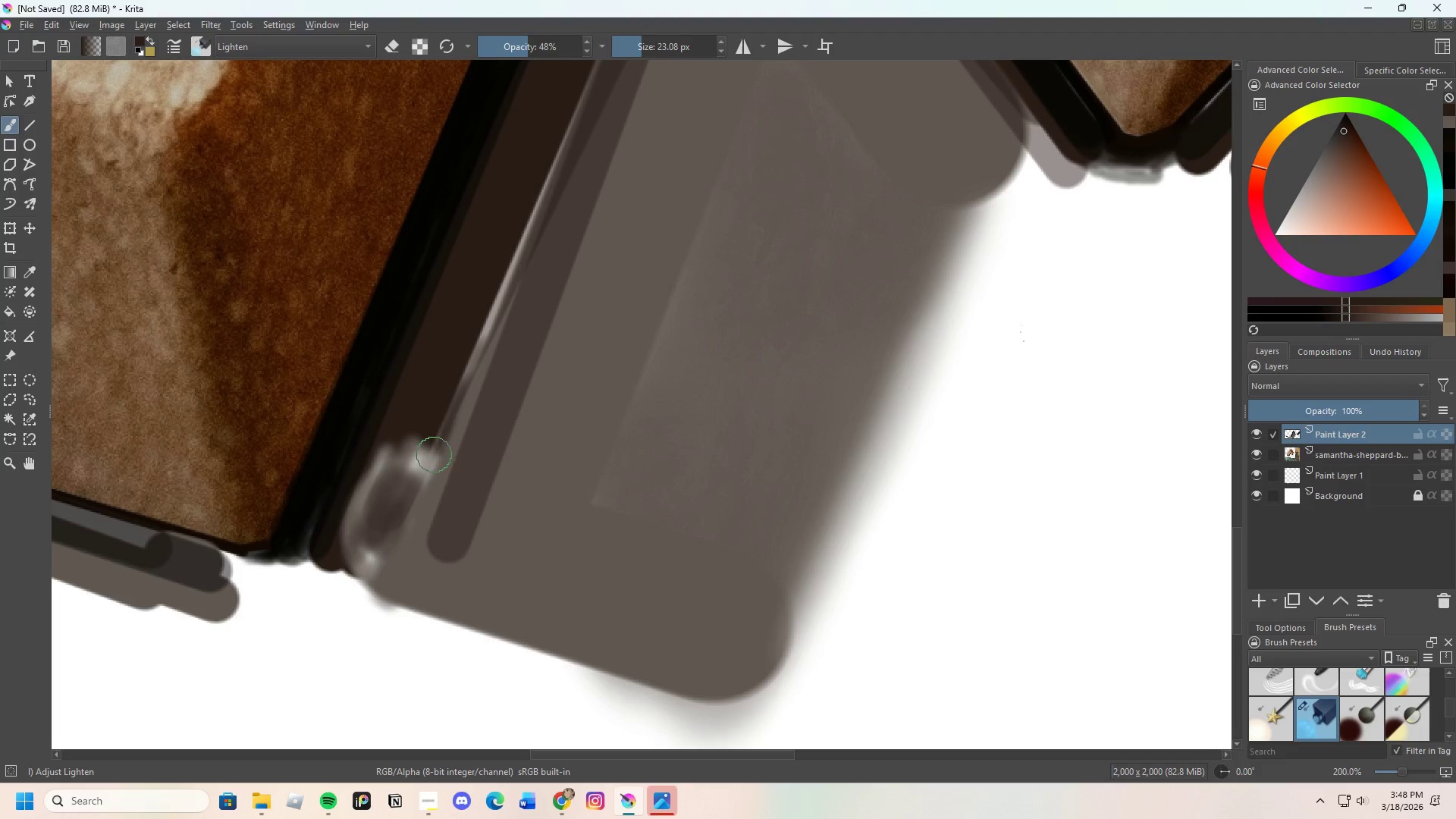 
left_click_drag(start_coordinate=[447, 490], to_coordinate=[442, 493])
 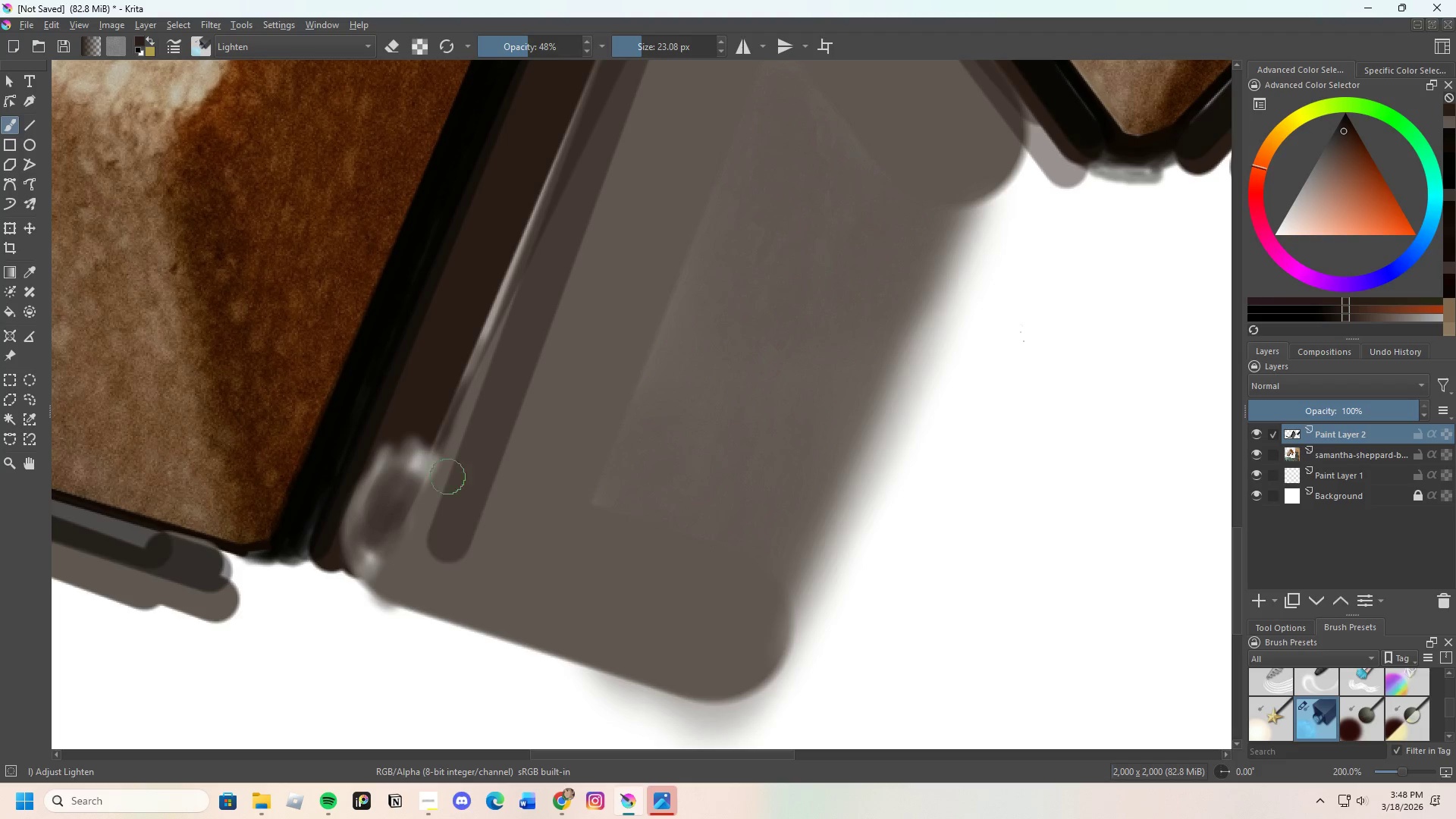 
left_click_drag(start_coordinate=[443, 500], to_coordinate=[407, 546])
 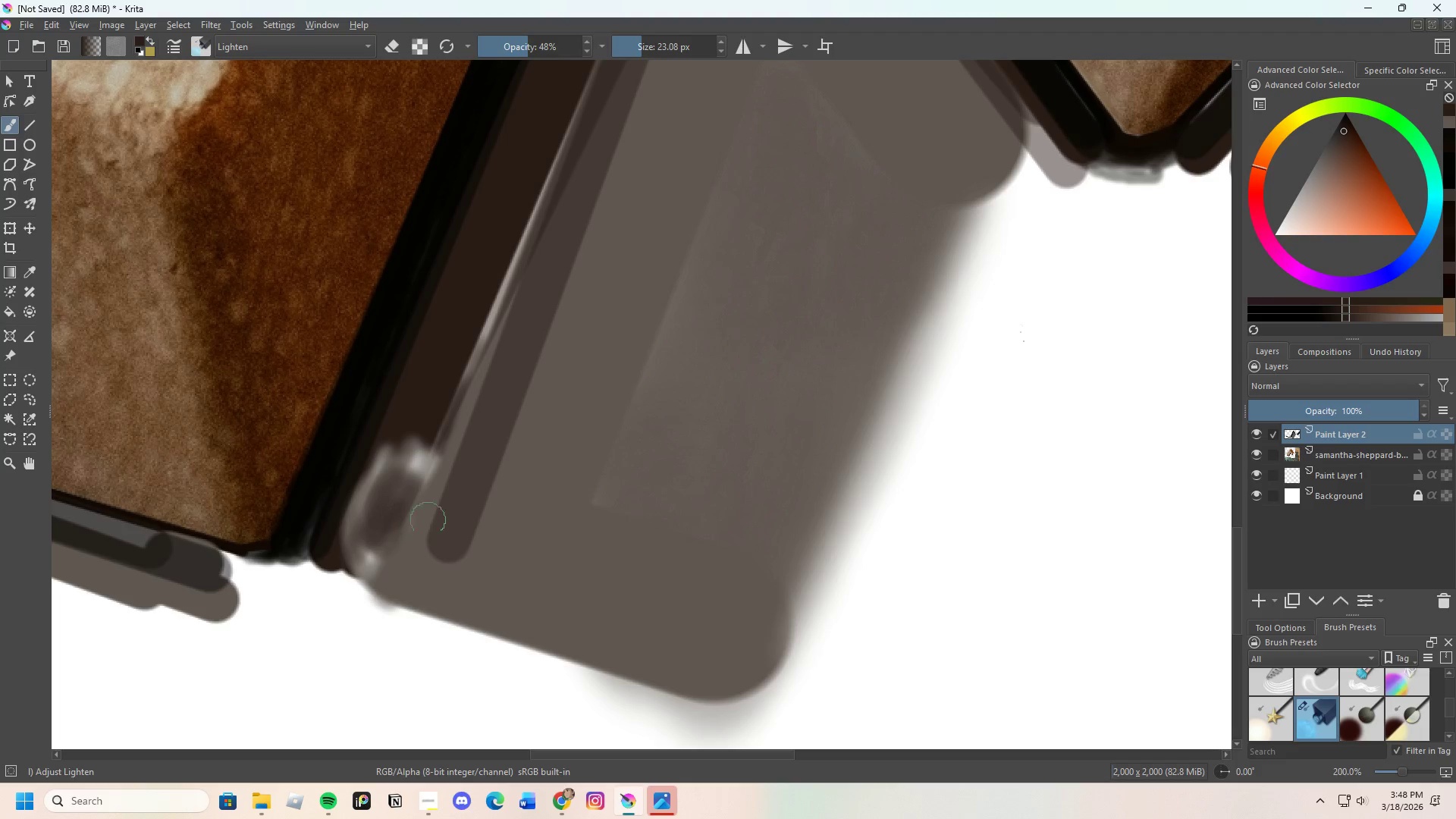 
left_click_drag(start_coordinate=[422, 548], to_coordinate=[395, 509])
 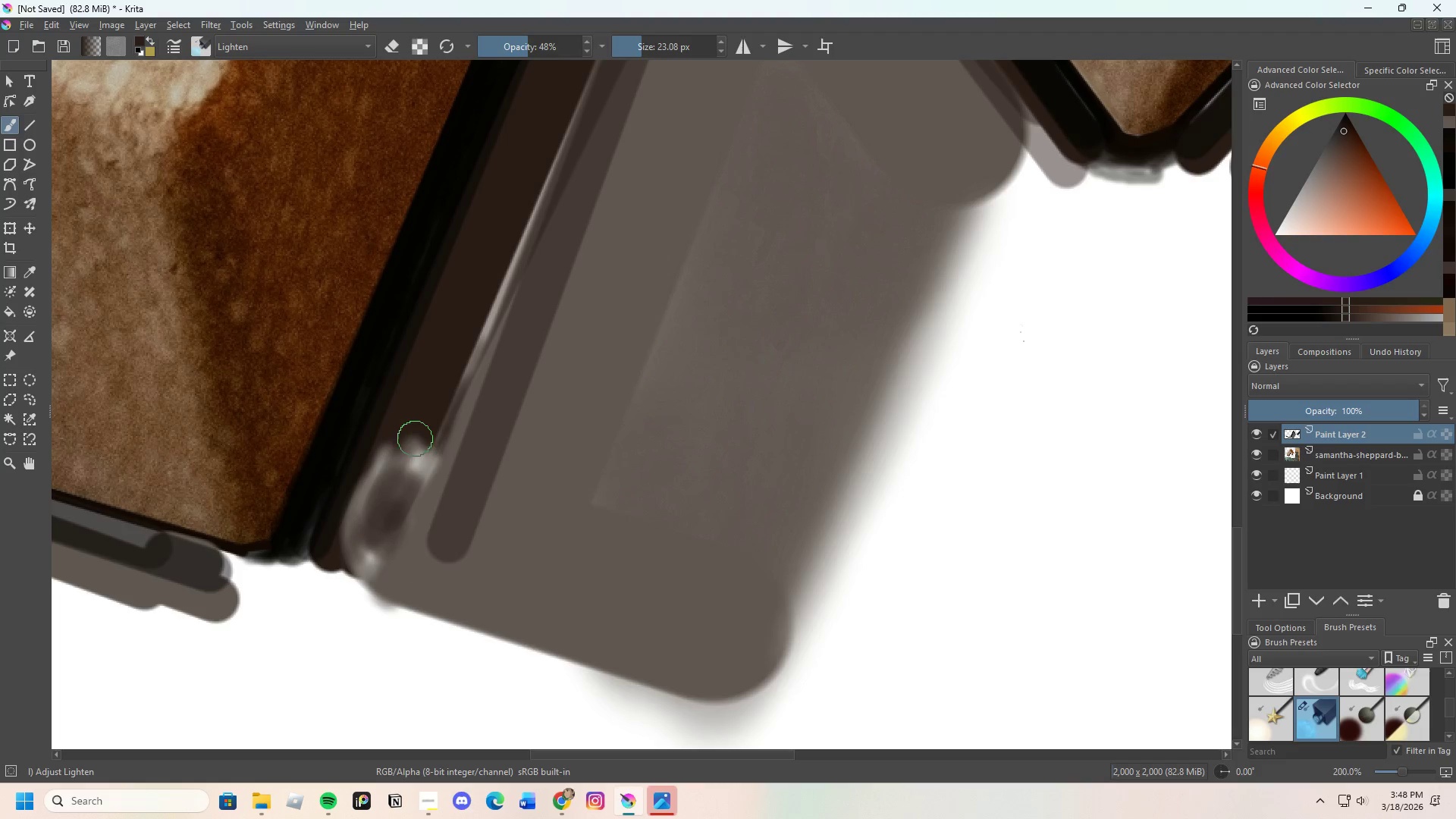 
left_click_drag(start_coordinate=[419, 479], to_coordinate=[403, 494])
 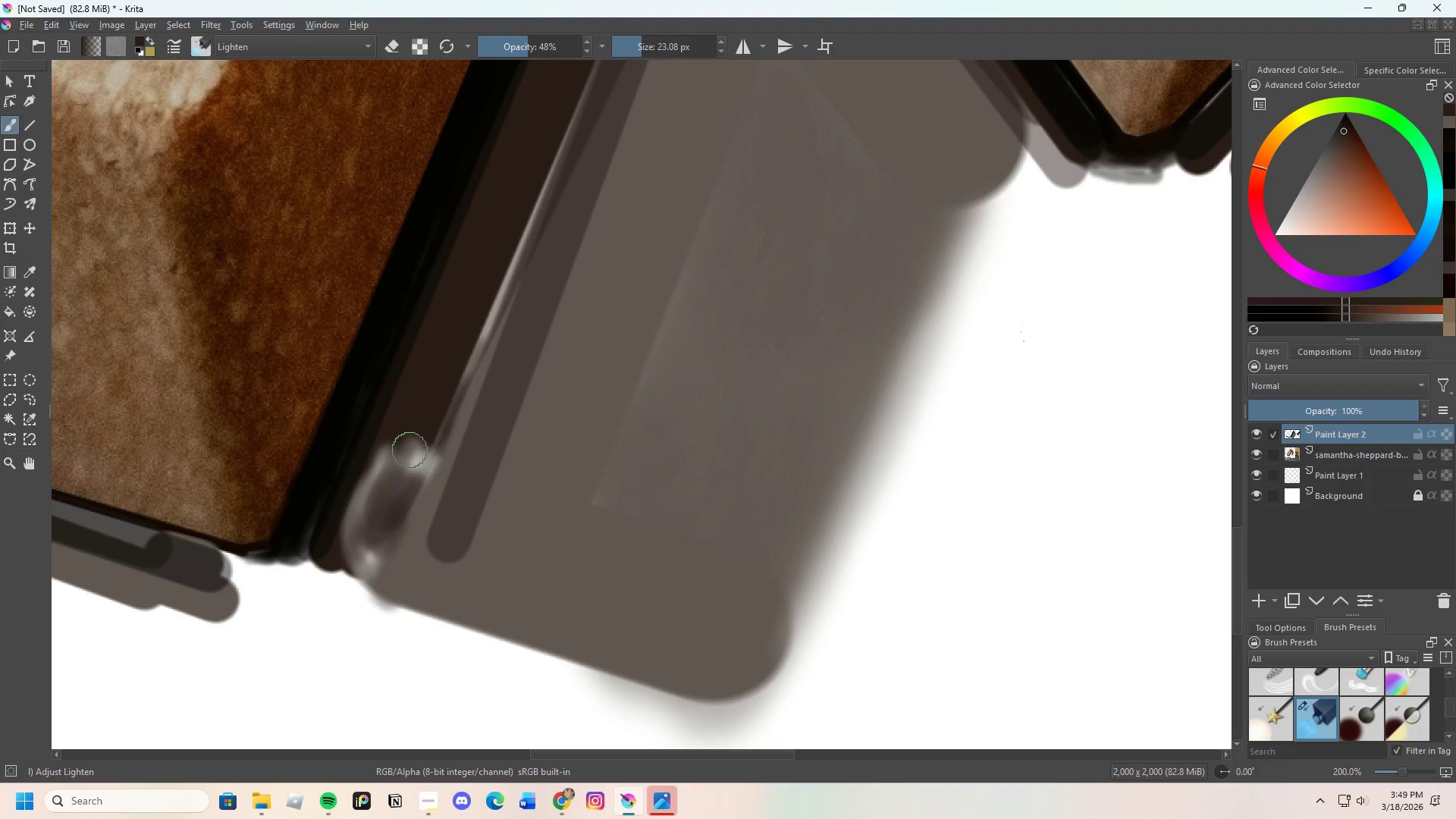 
left_click_drag(start_coordinate=[405, 487], to_coordinate=[381, 486])
 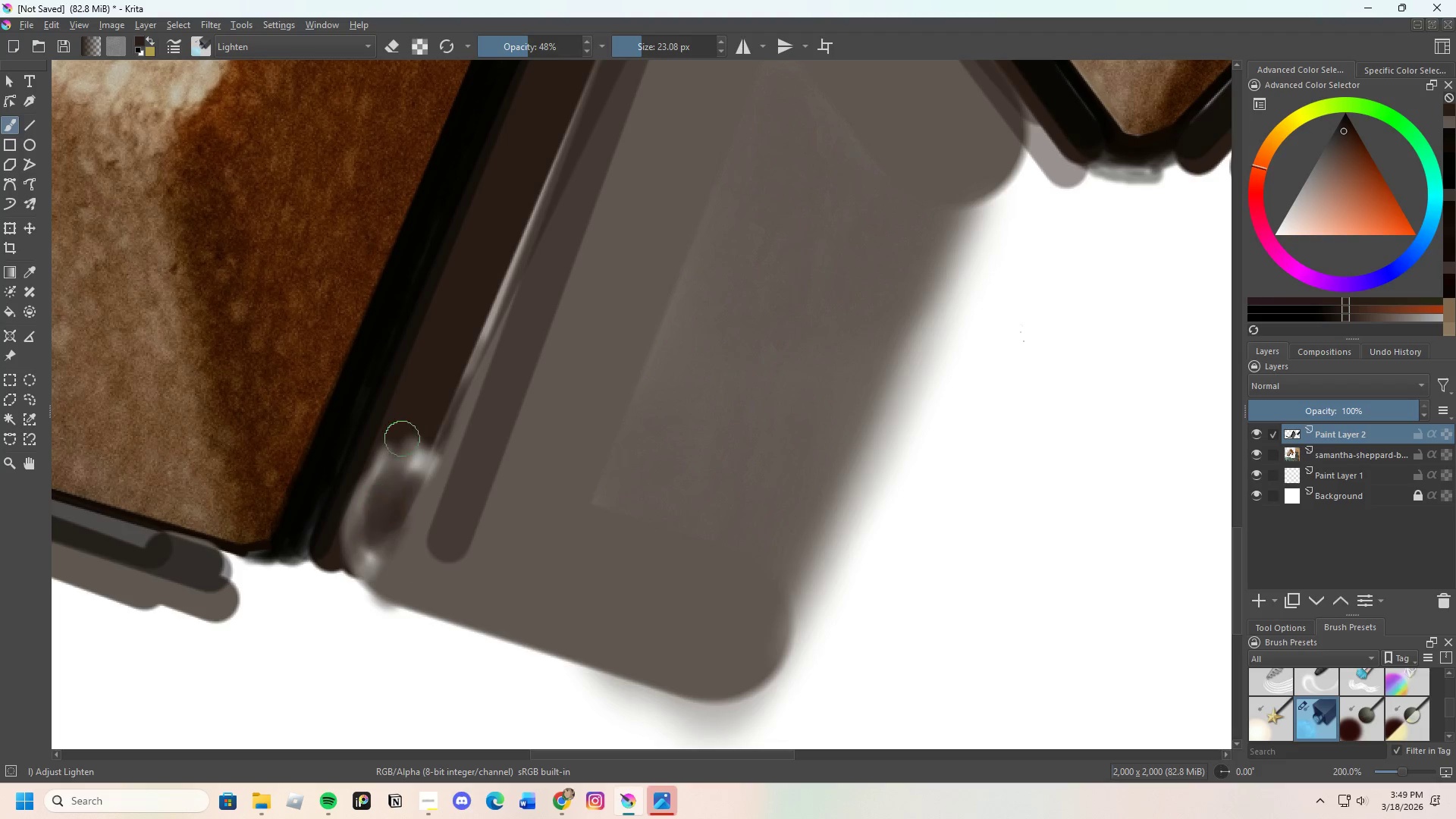 
left_click_drag(start_coordinate=[397, 488], to_coordinate=[378, 494])
 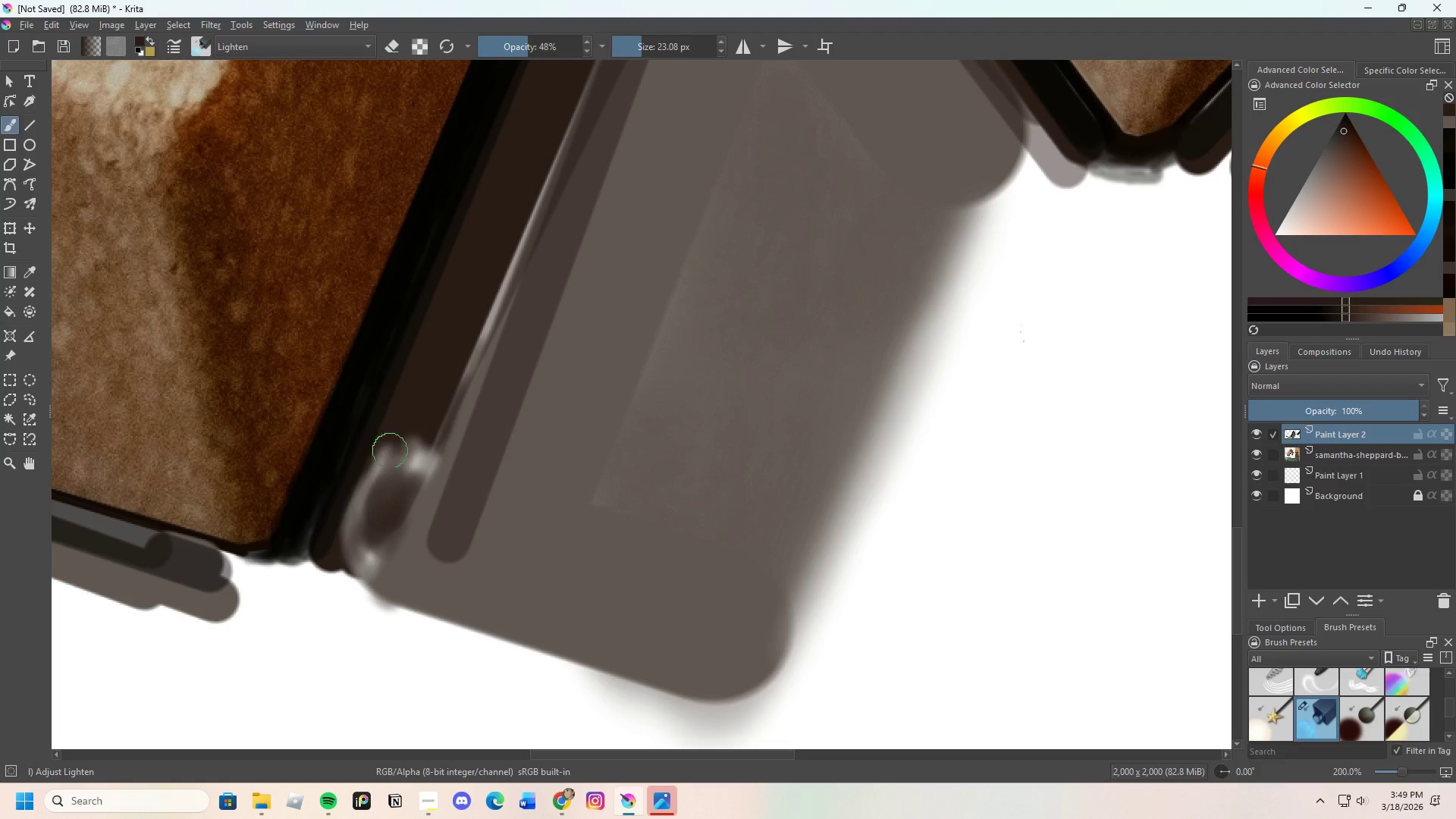 
left_click_drag(start_coordinate=[377, 475], to_coordinate=[349, 491])
 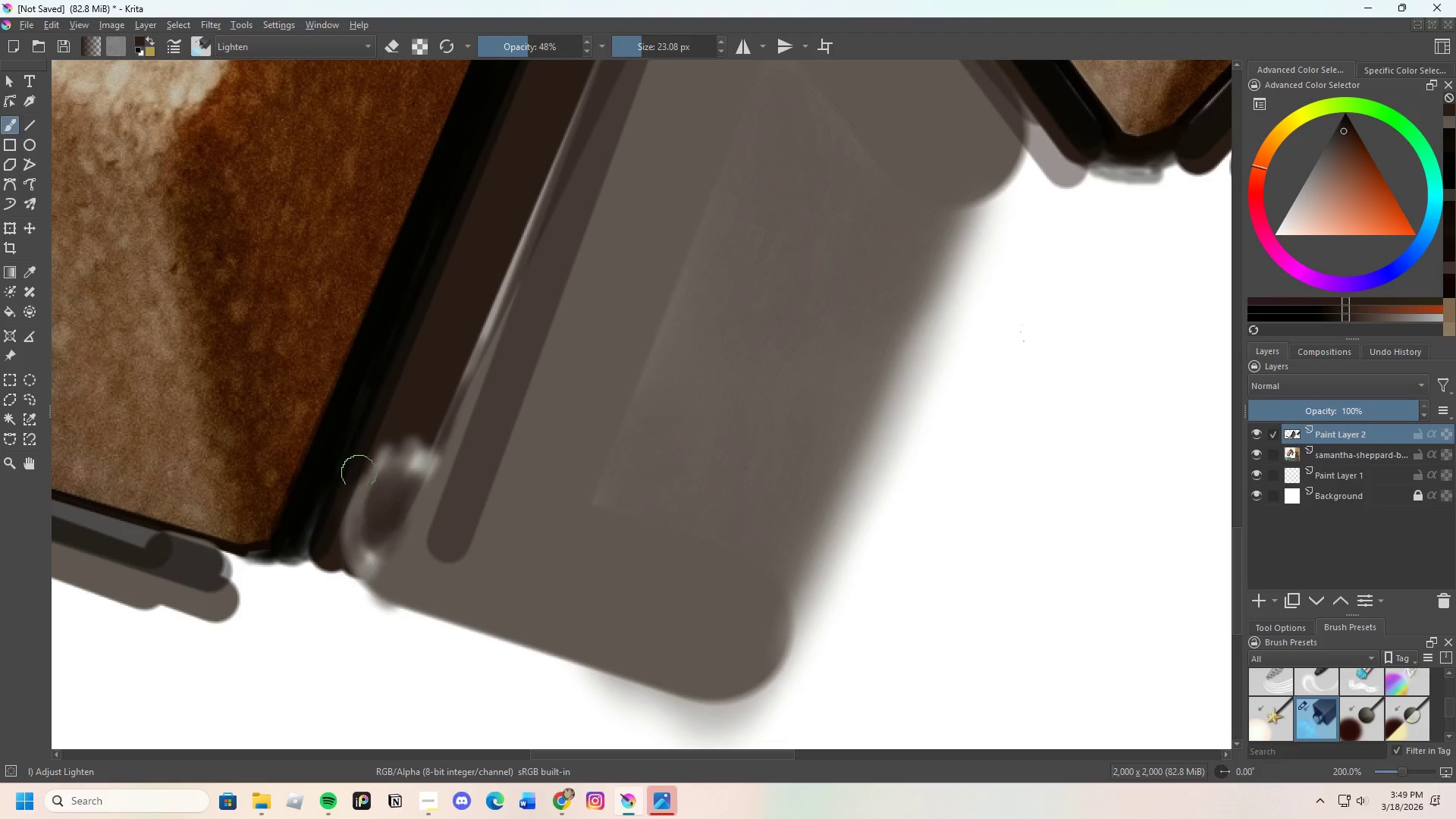 
left_click_drag(start_coordinate=[359, 494], to_coordinate=[359, 501])
 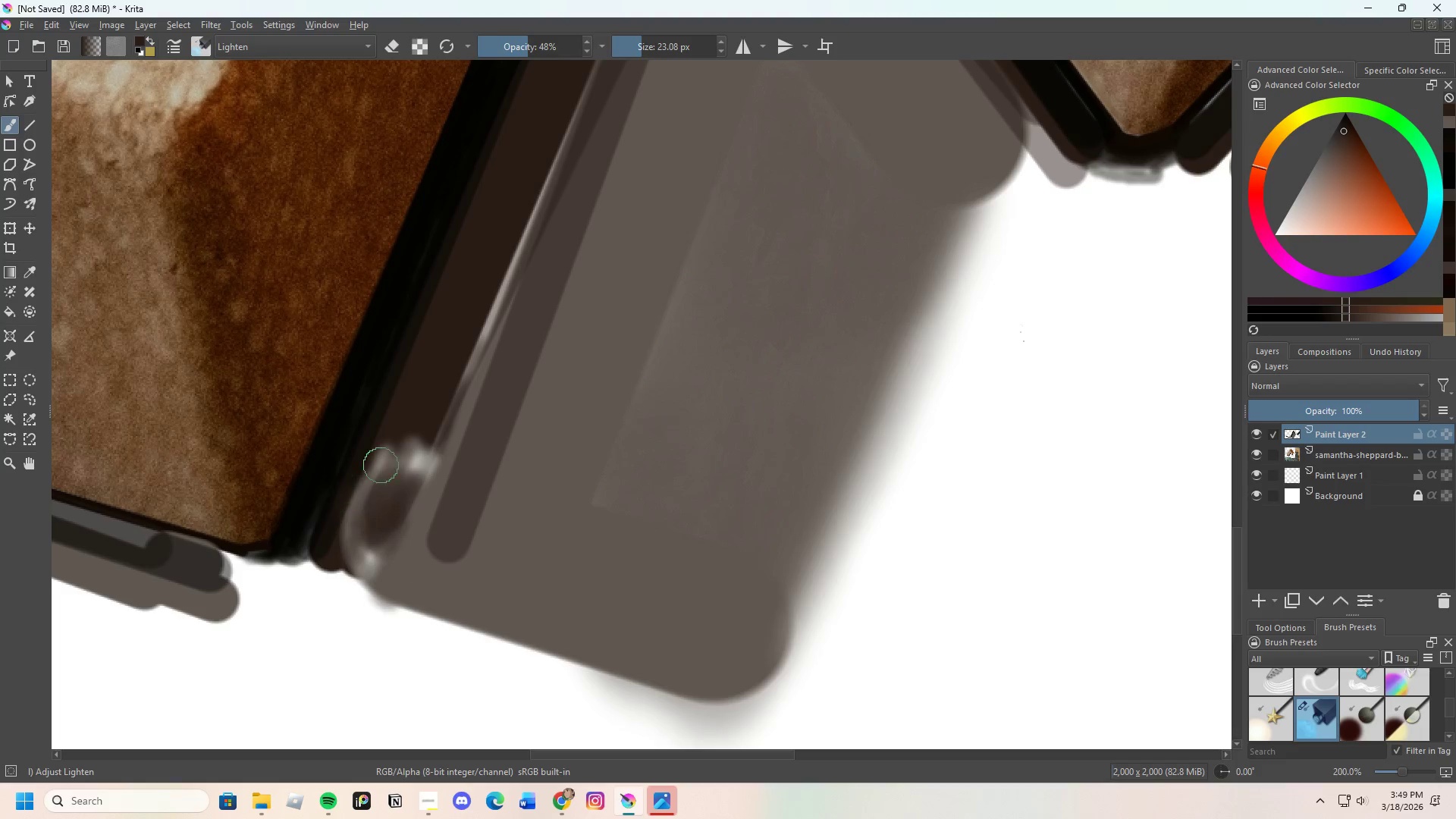 
left_click_drag(start_coordinate=[381, 474], to_coordinate=[341, 522])
 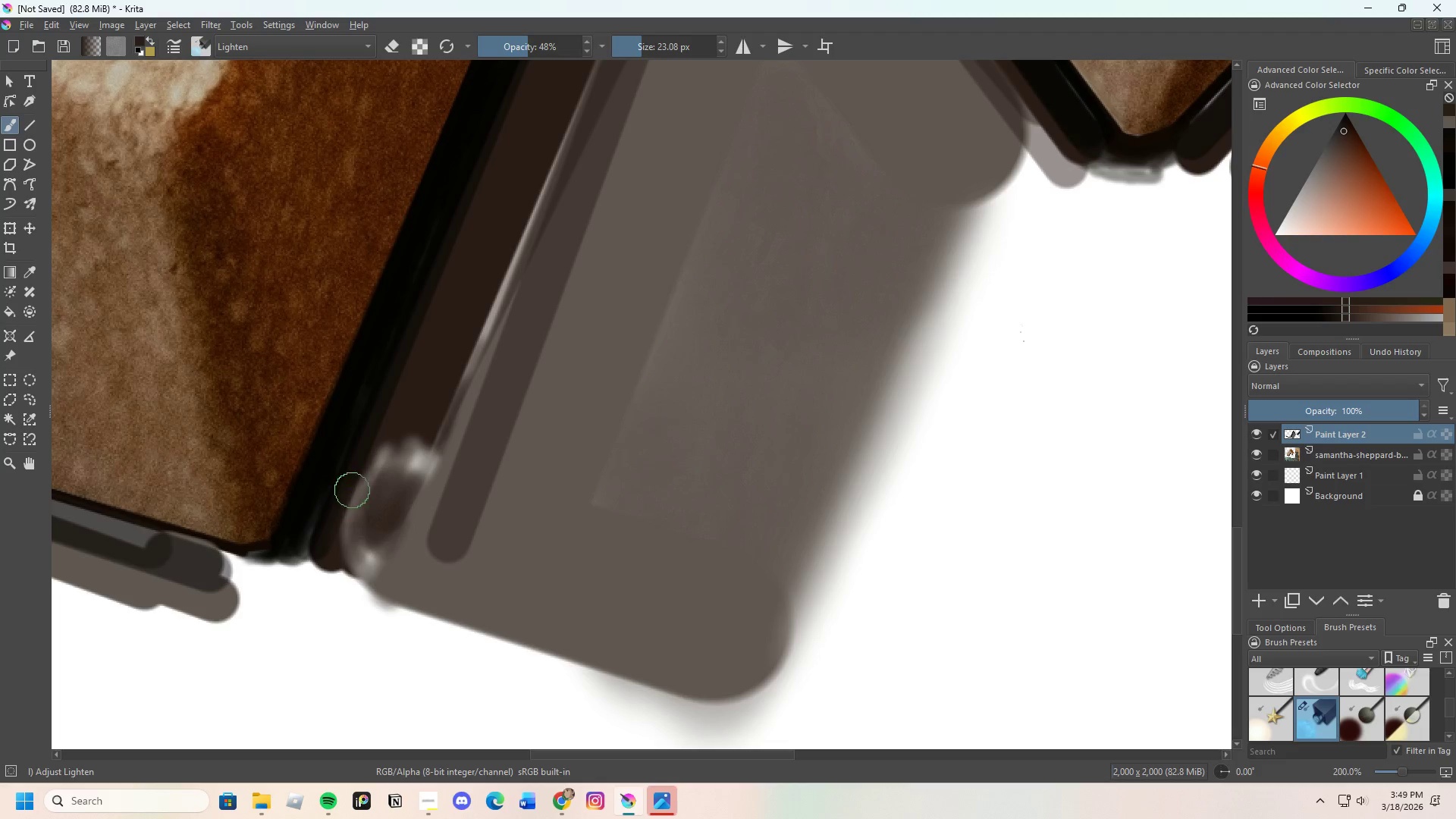 
hold_key(key=ControlLeft, duration=0.39)
 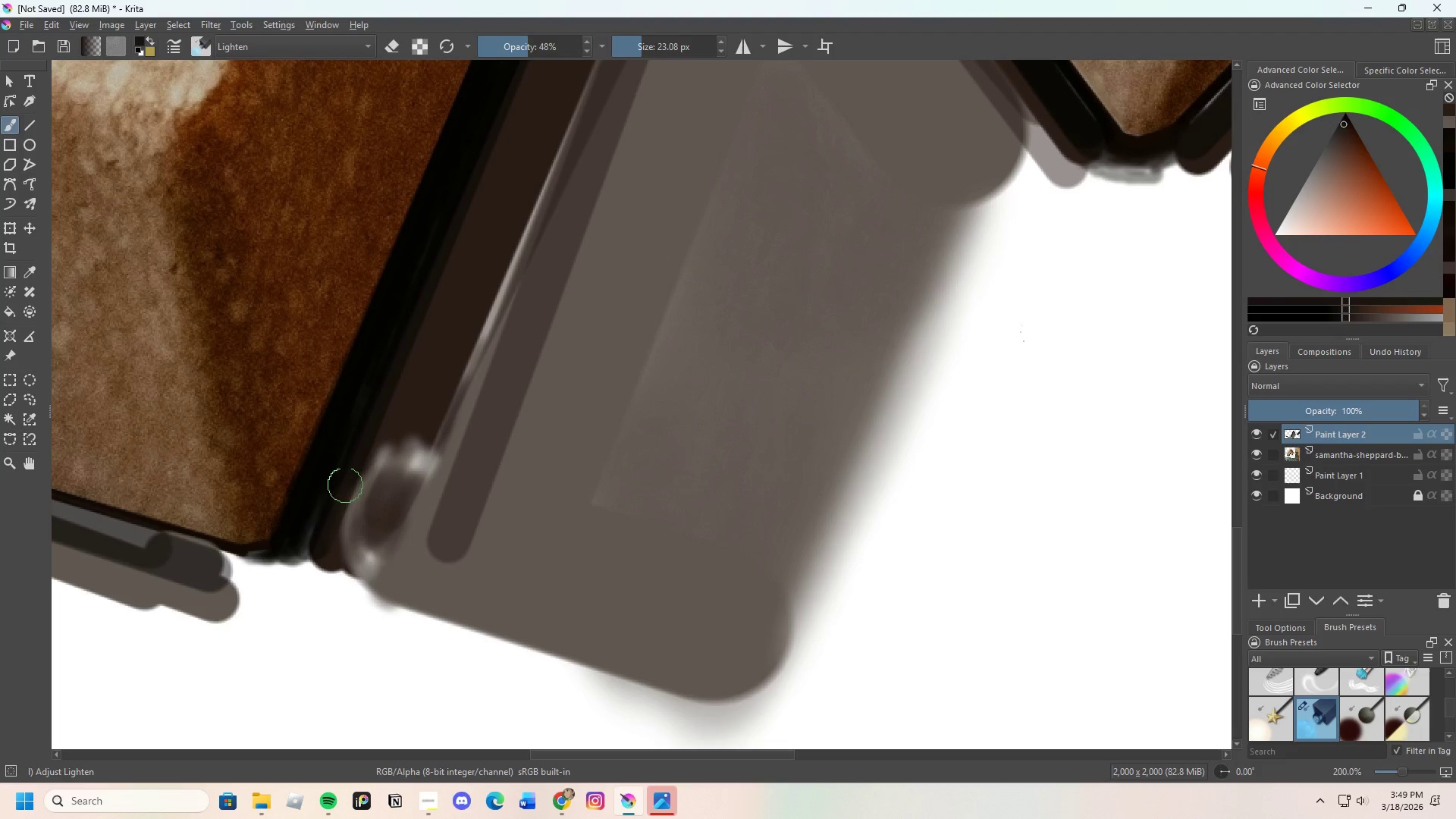 
left_click_drag(start_coordinate=[347, 492], to_coordinate=[326, 551])
 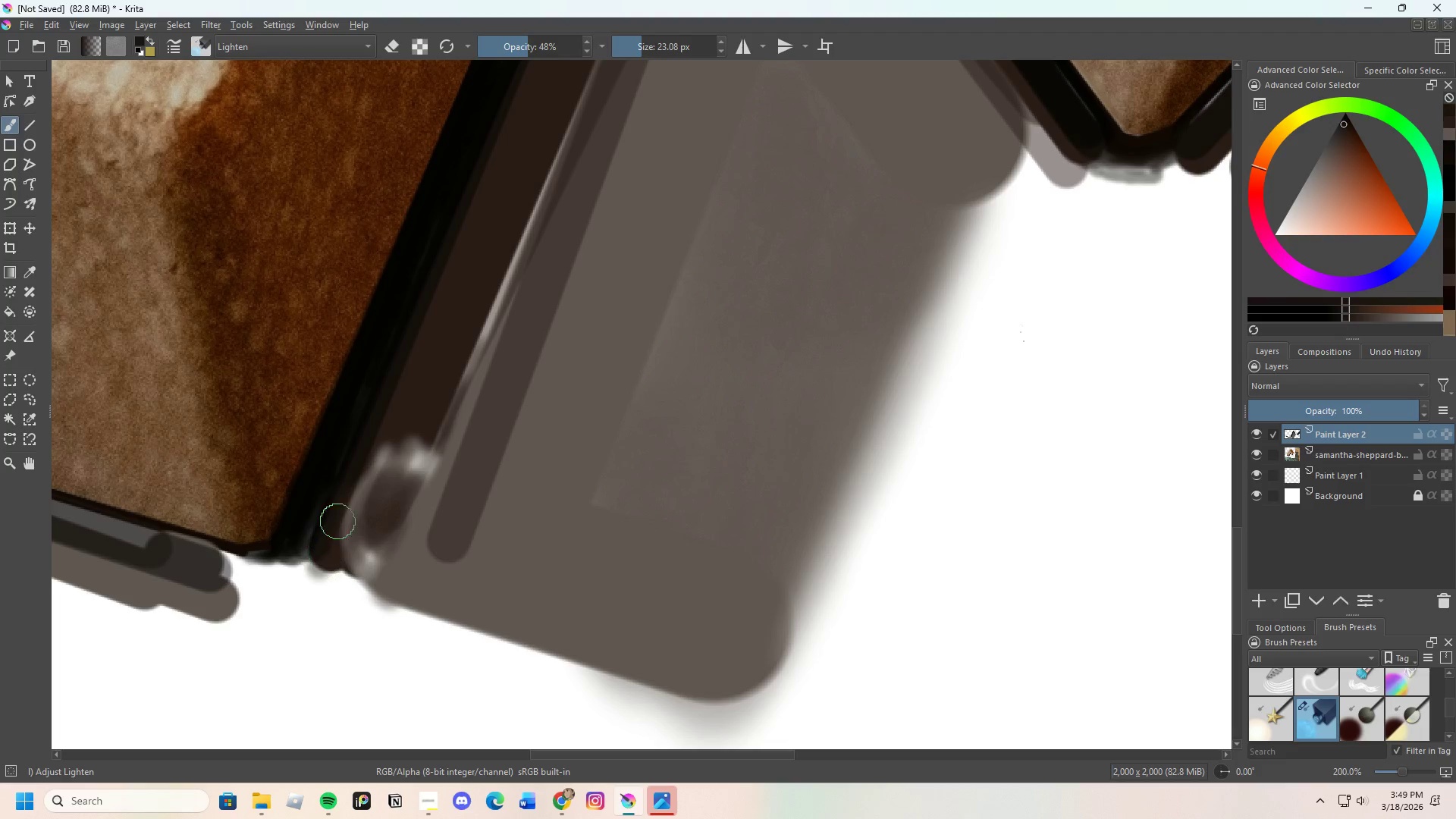 
left_click_drag(start_coordinate=[337, 534], to_coordinate=[361, 459])
 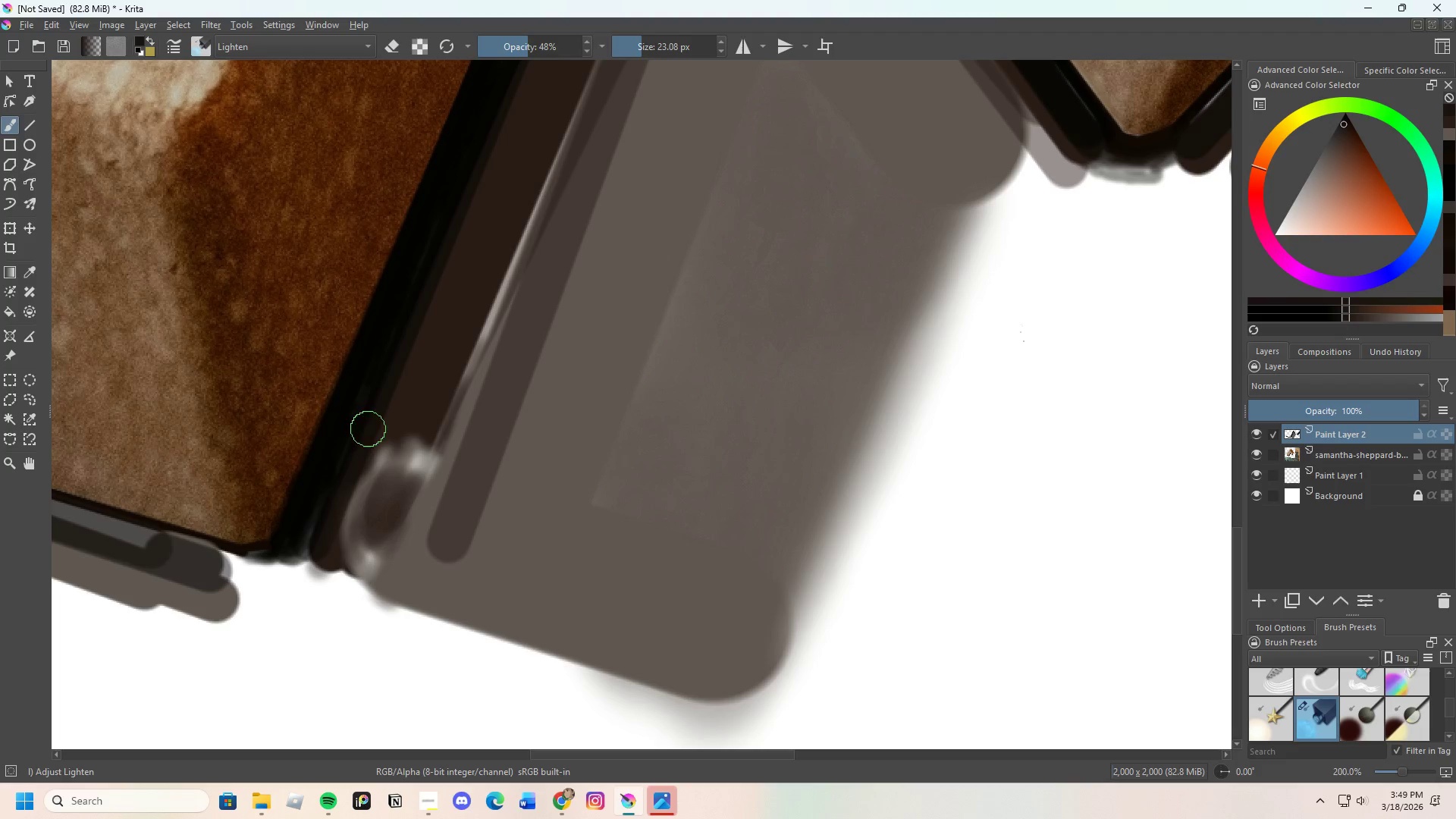 
left_click_drag(start_coordinate=[355, 472], to_coordinate=[369, 464])
 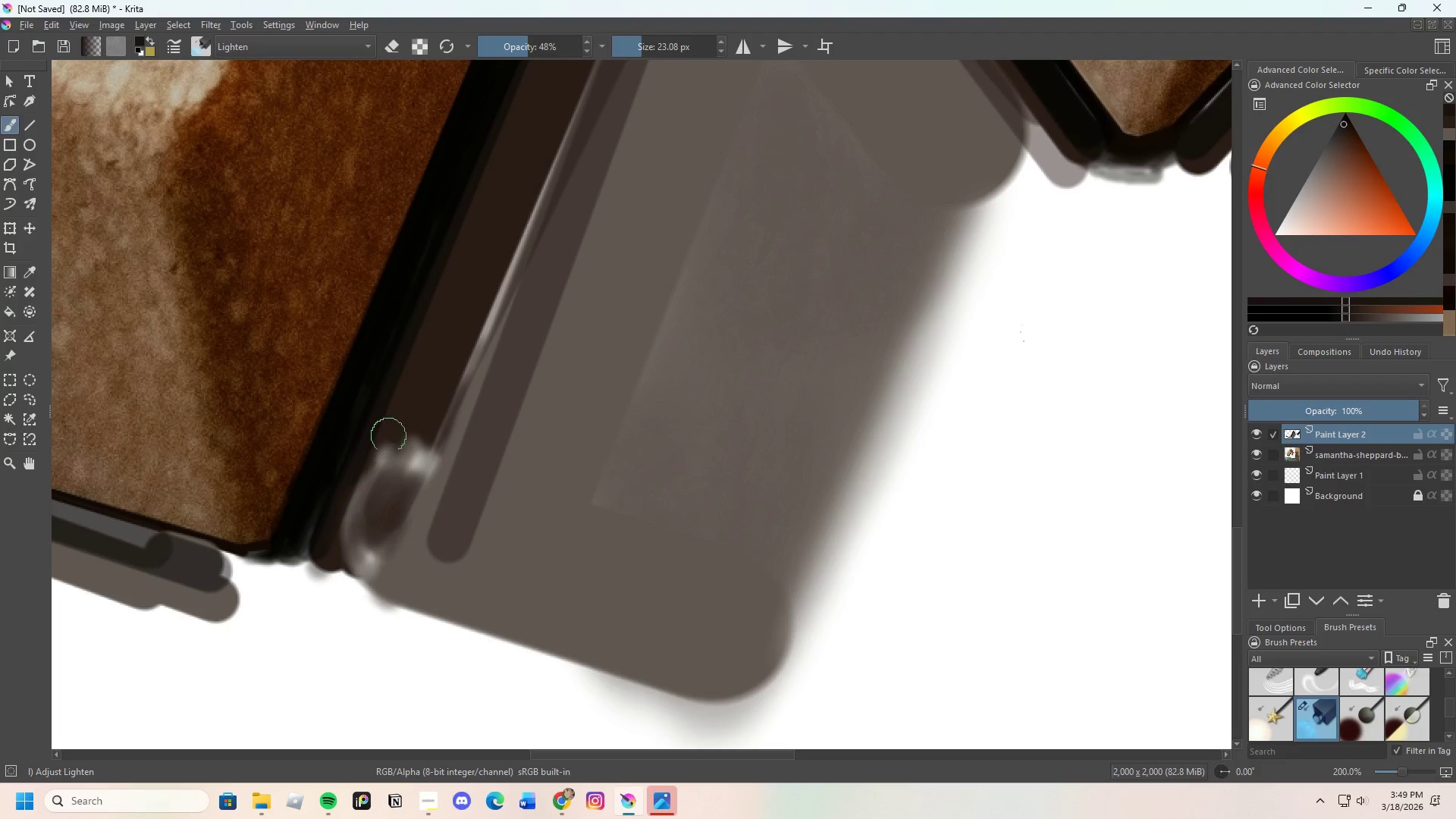 
left_click_drag(start_coordinate=[389, 461], to_coordinate=[386, 469])
 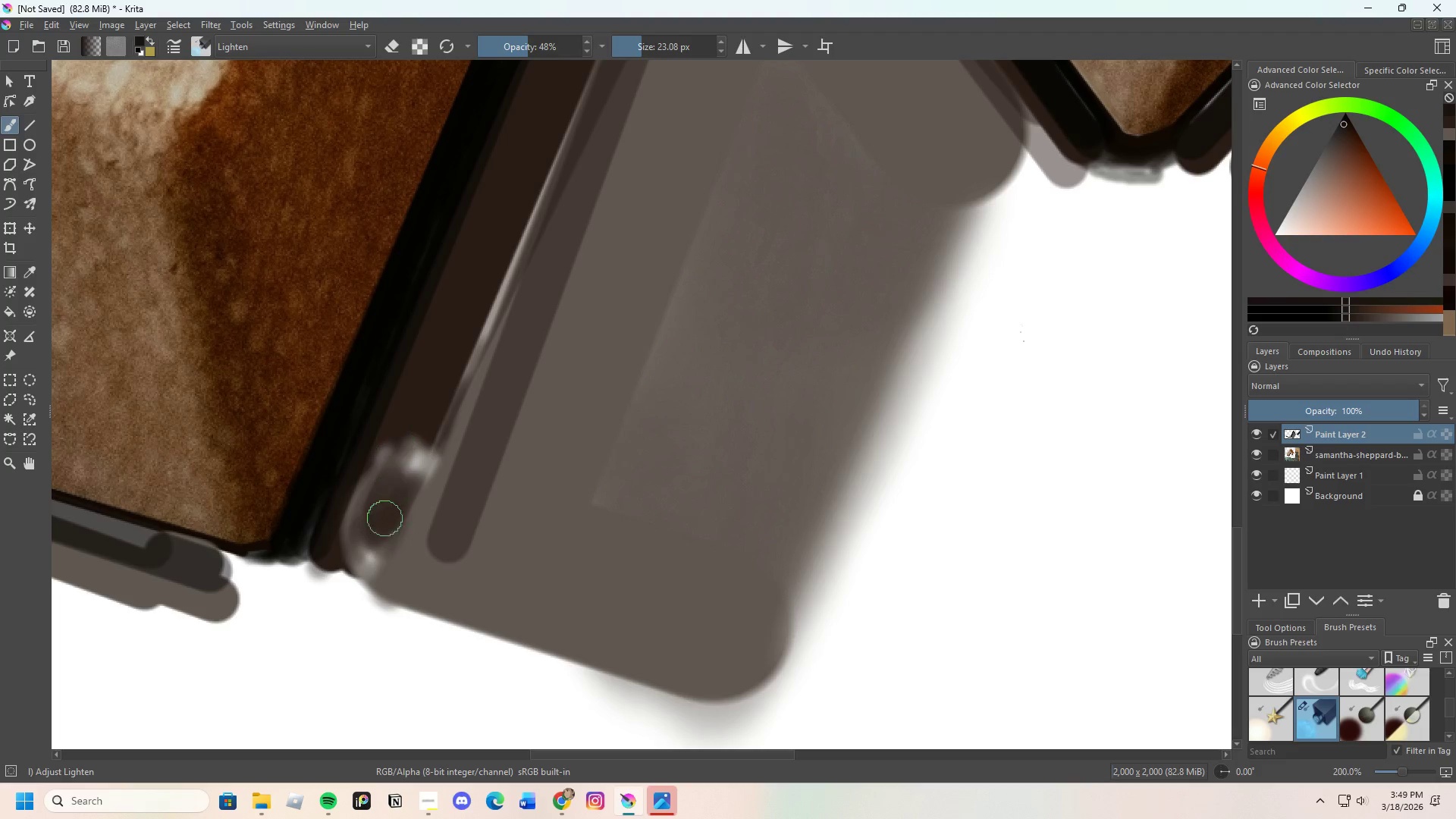 
left_click_drag(start_coordinate=[410, 479], to_coordinate=[398, 479])
 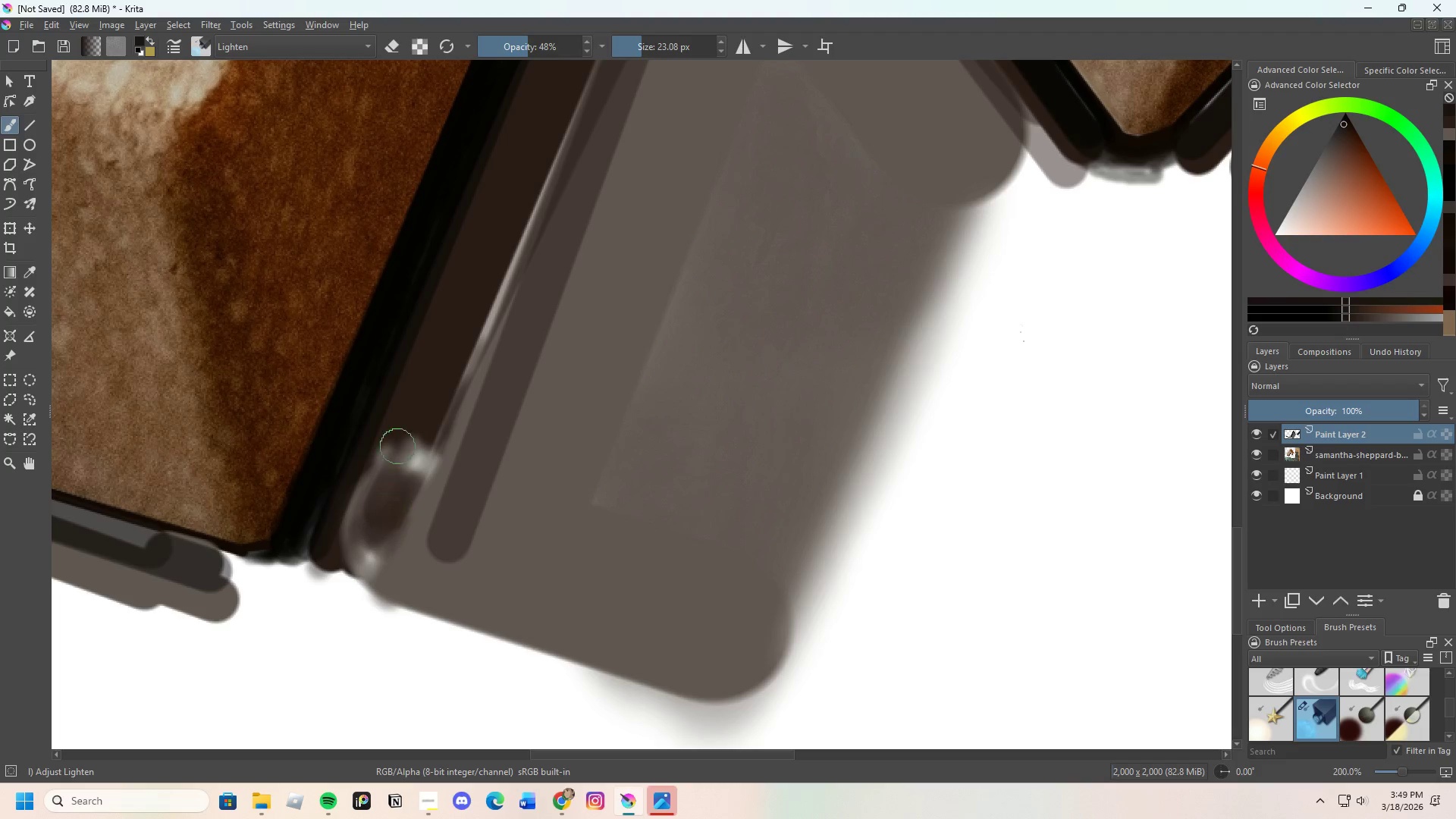 
left_click_drag(start_coordinate=[399, 471], to_coordinate=[394, 469])
 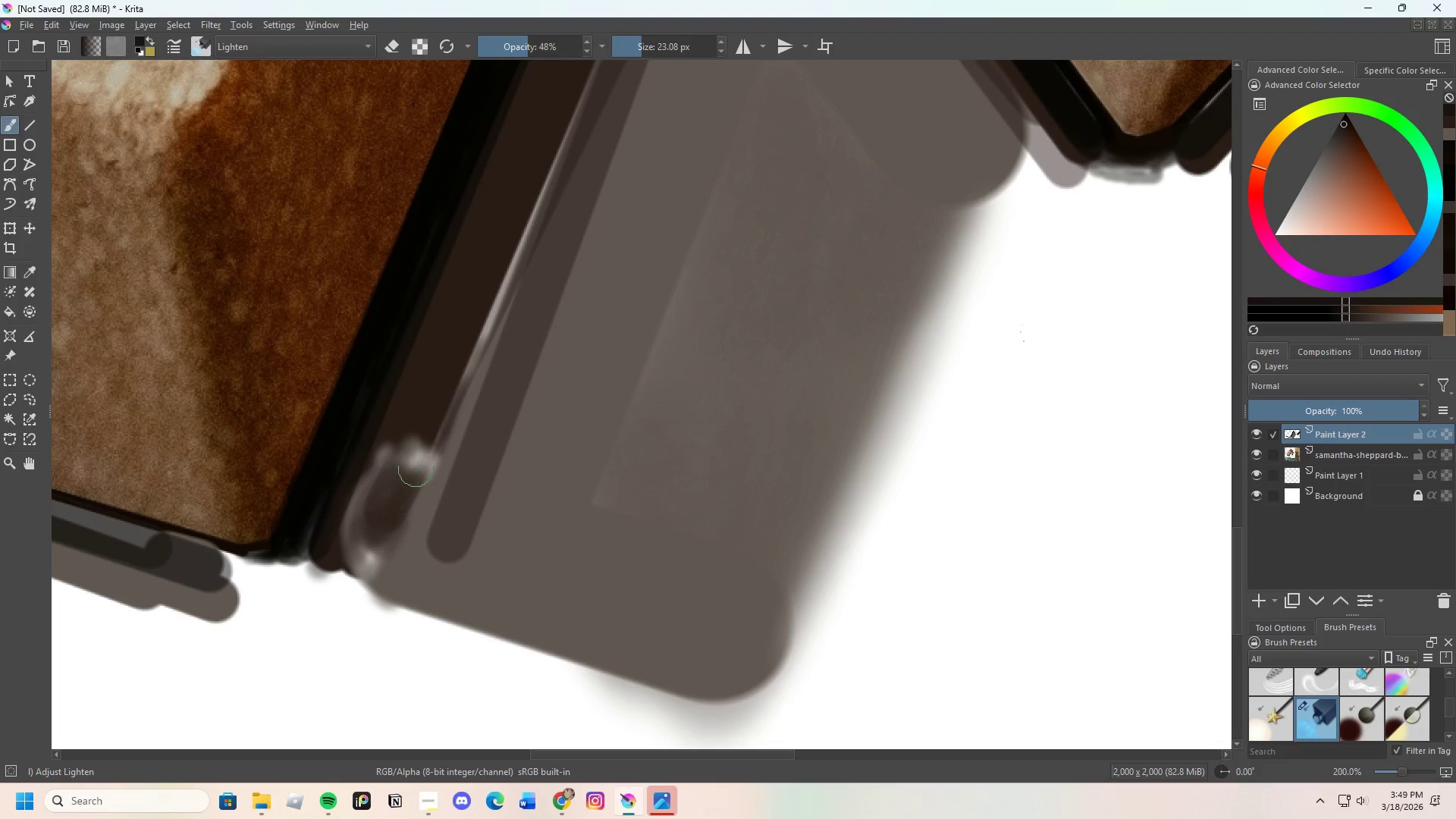 
left_click_drag(start_coordinate=[416, 457], to_coordinate=[415, 462])
 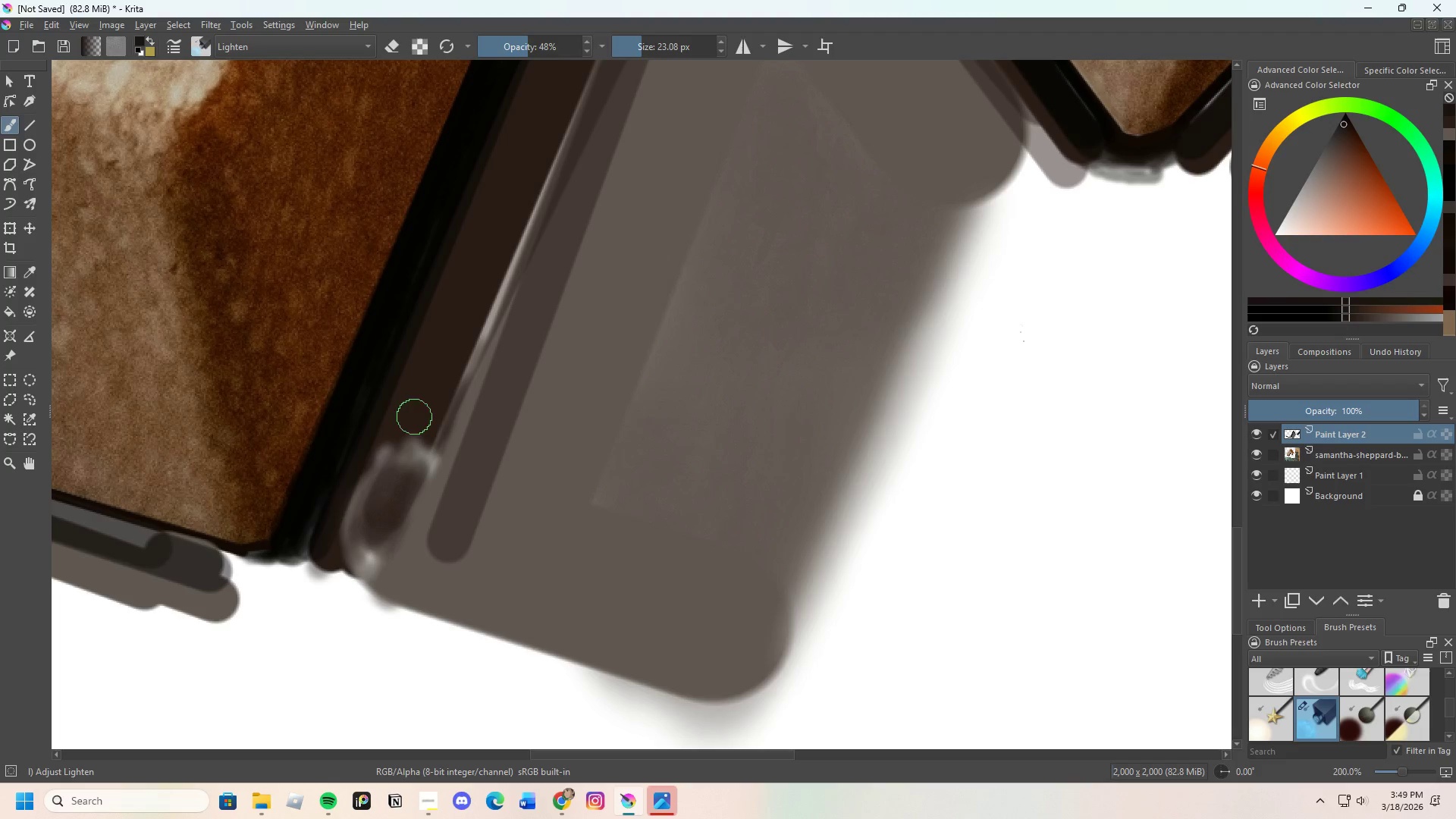 
left_click_drag(start_coordinate=[391, 448], to_coordinate=[385, 443])
 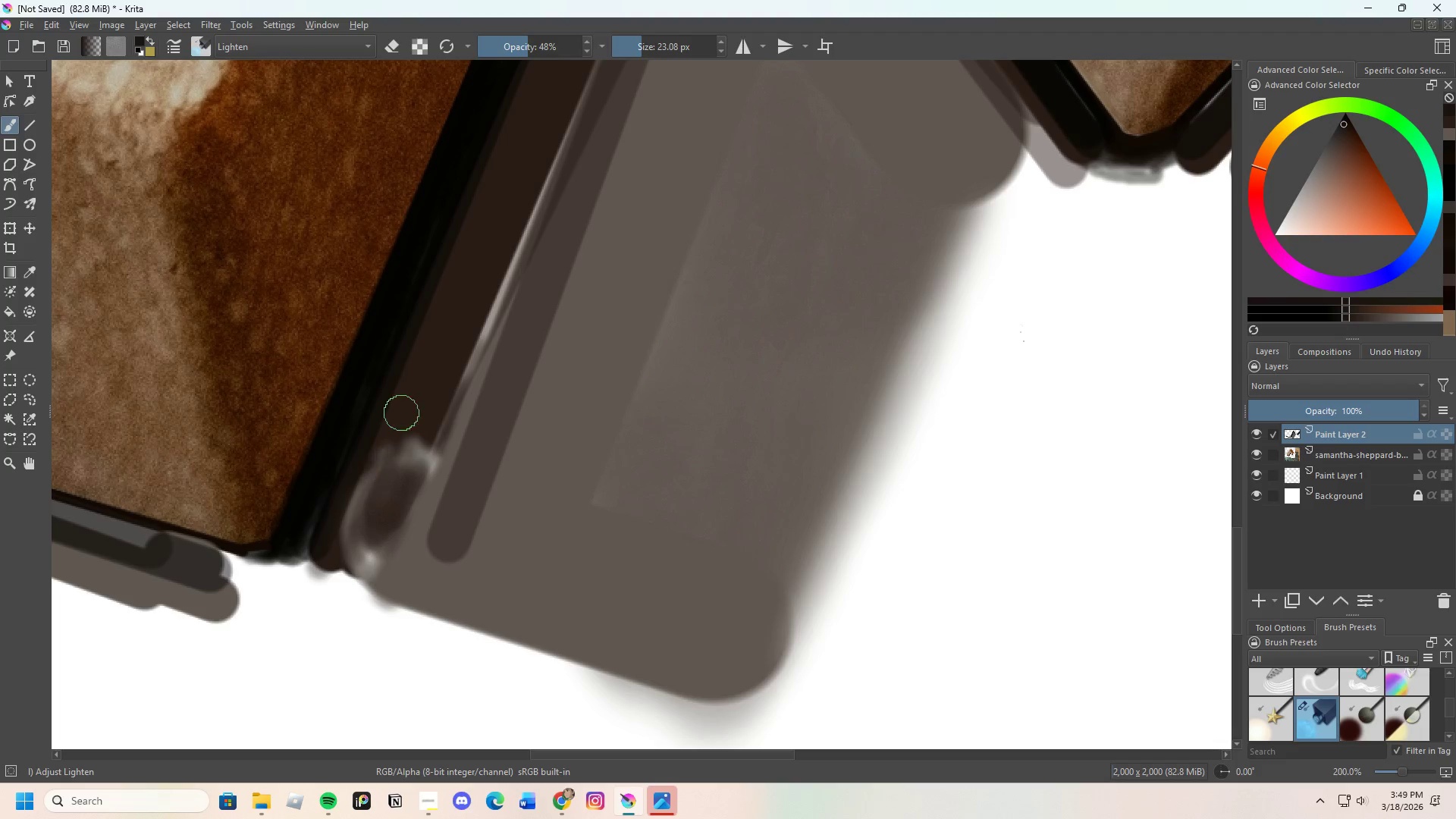 
left_click_drag(start_coordinate=[381, 473], to_coordinate=[355, 535])
 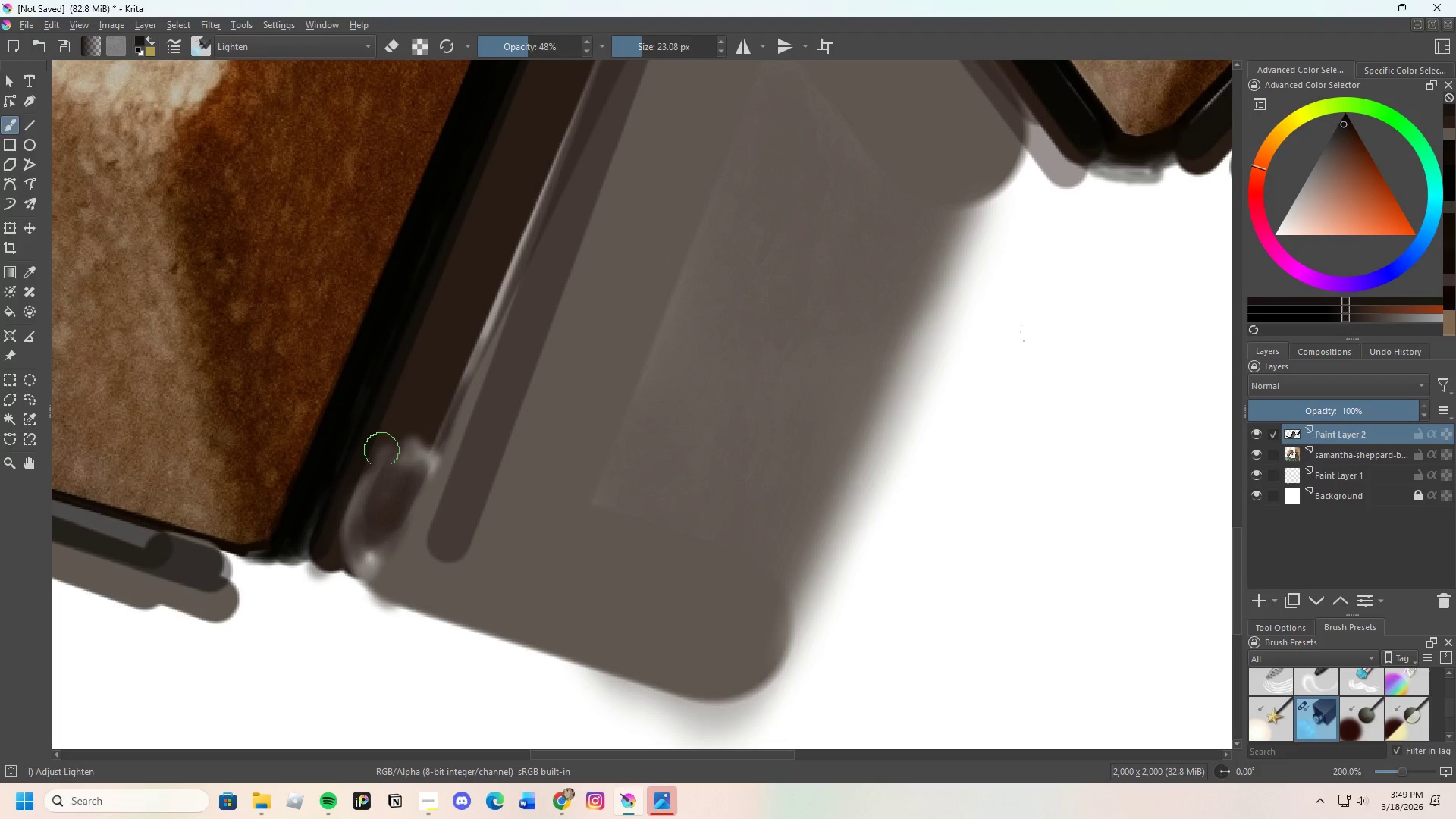 
left_click_drag(start_coordinate=[369, 483], to_coordinate=[355, 485])
 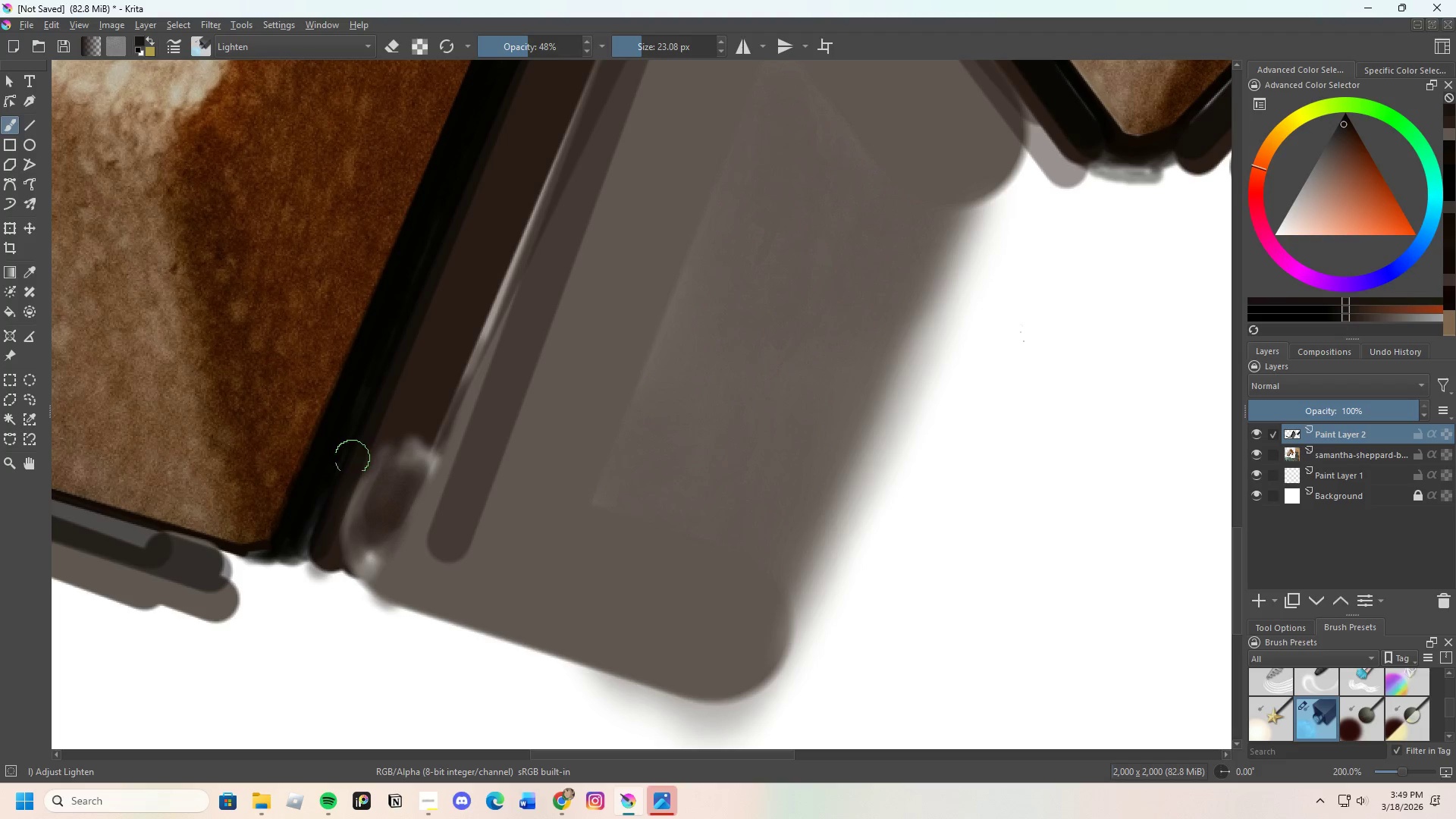 
left_click_drag(start_coordinate=[341, 500], to_coordinate=[336, 519])
 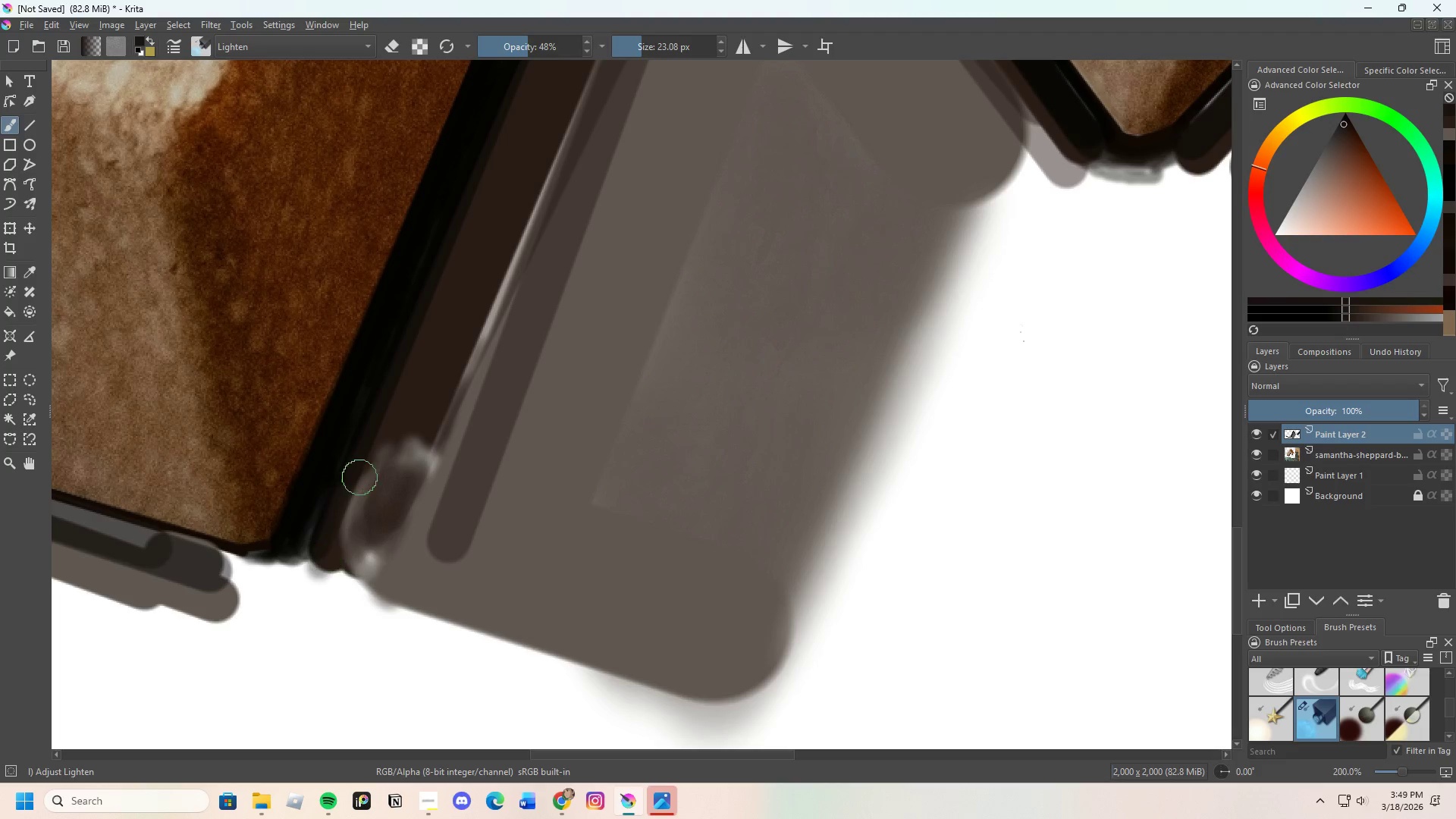 
left_click_drag(start_coordinate=[357, 520], to_coordinate=[341, 552])
 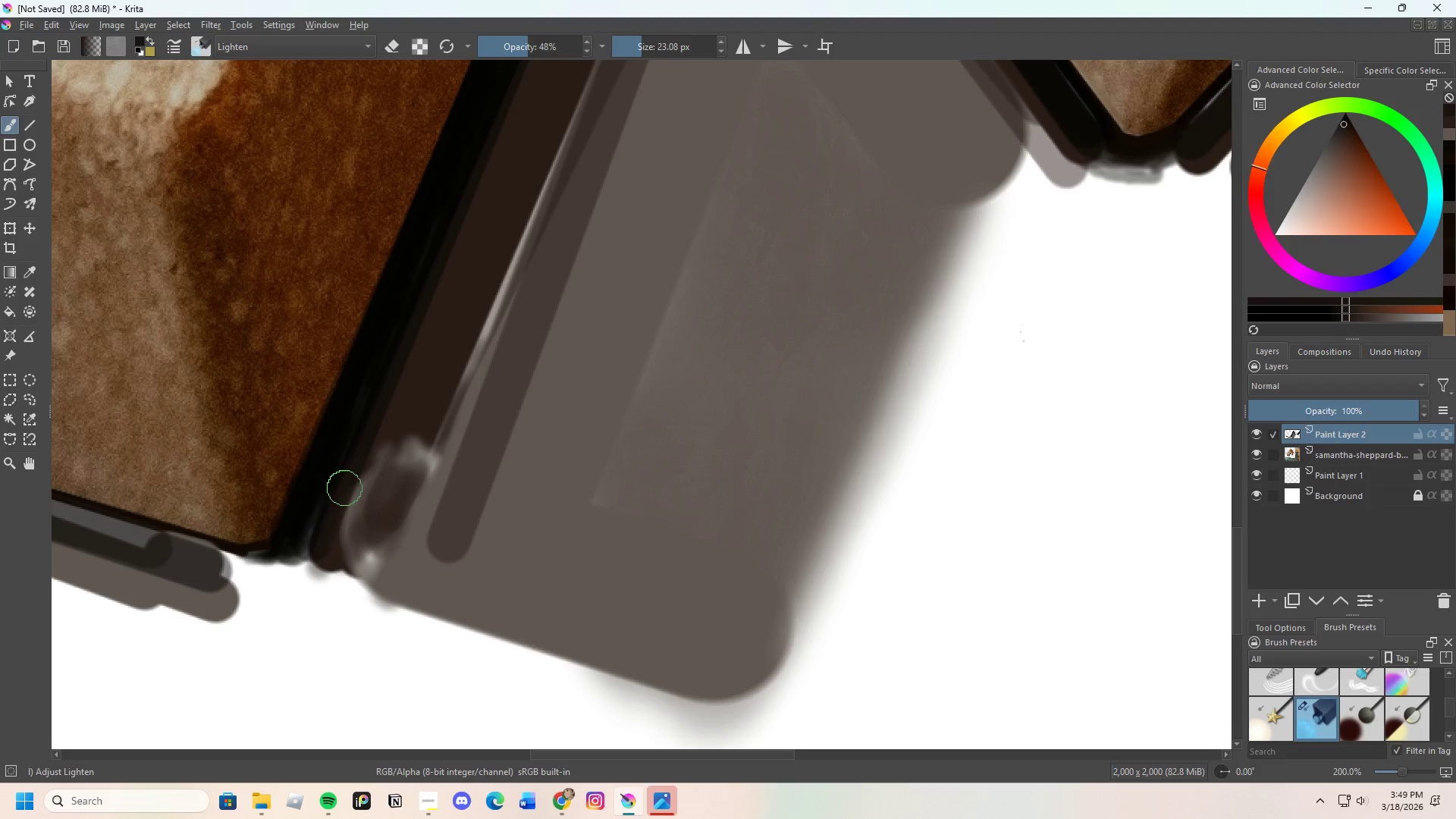 
hold_key(key=ControlLeft, duration=0.41)
 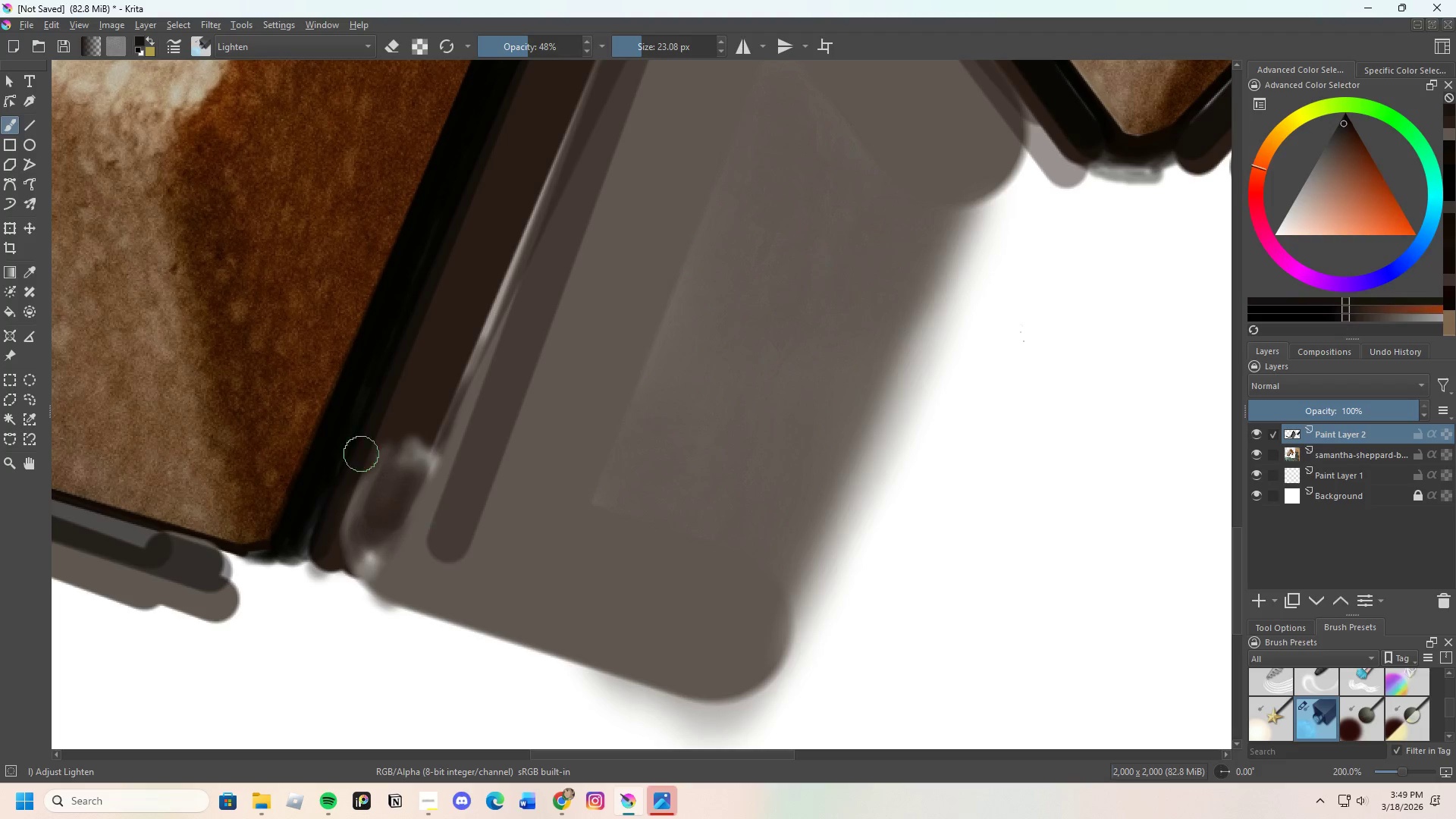 
left_click_drag(start_coordinate=[347, 513], to_coordinate=[328, 552])
 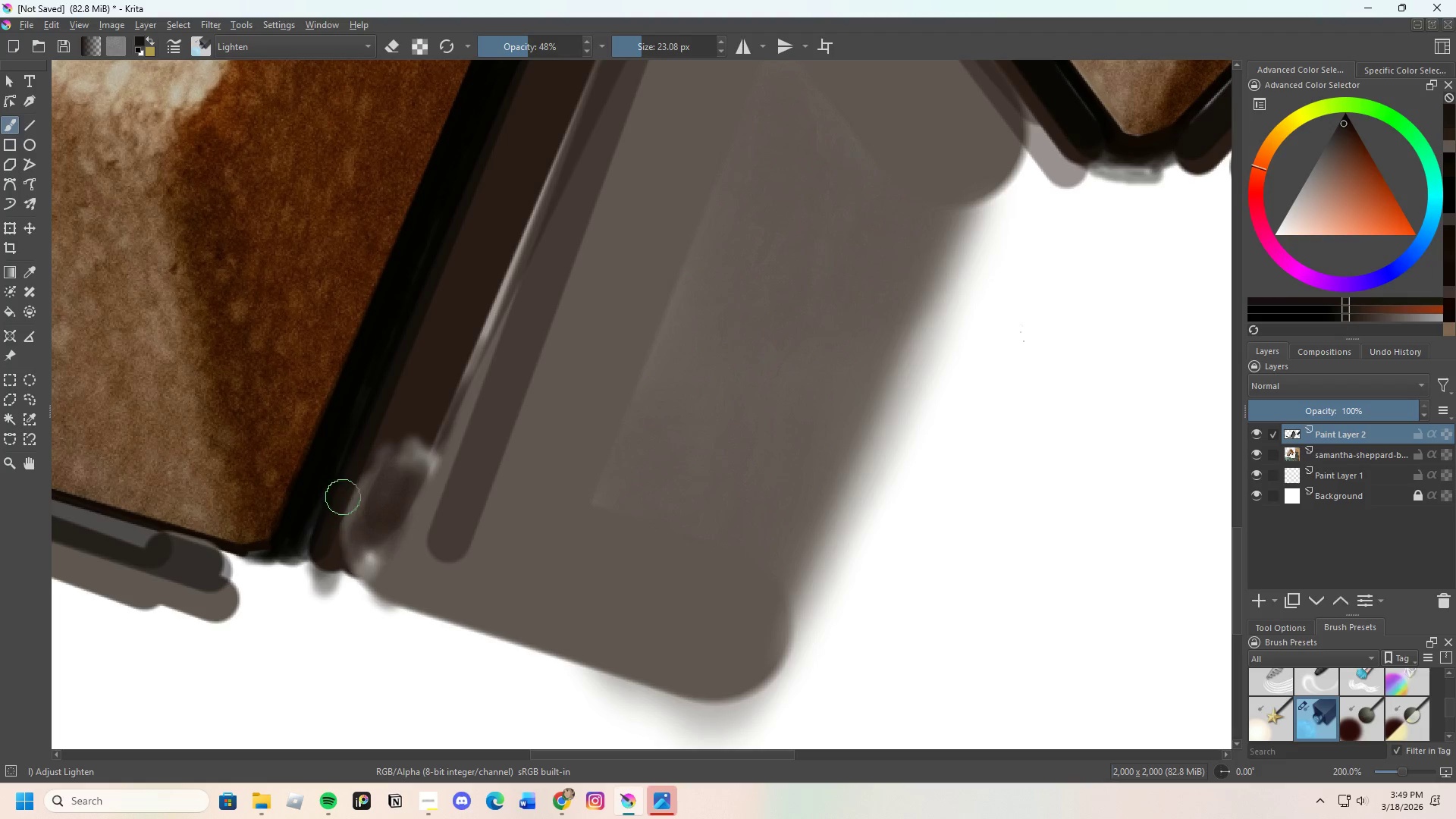 
left_click_drag(start_coordinate=[344, 516], to_coordinate=[361, 497])
 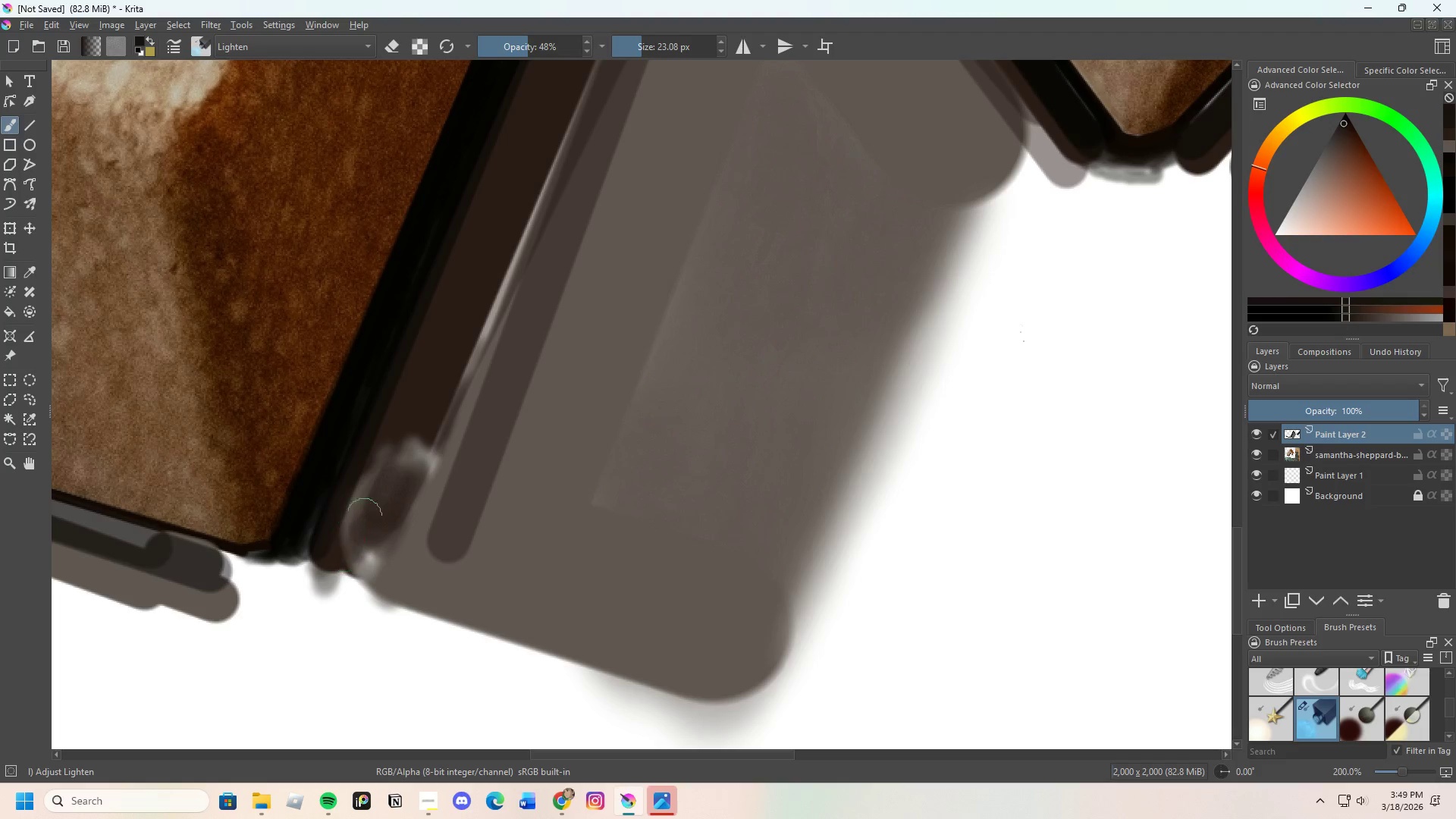 
left_click_drag(start_coordinate=[365, 516], to_coordinate=[287, 579])
 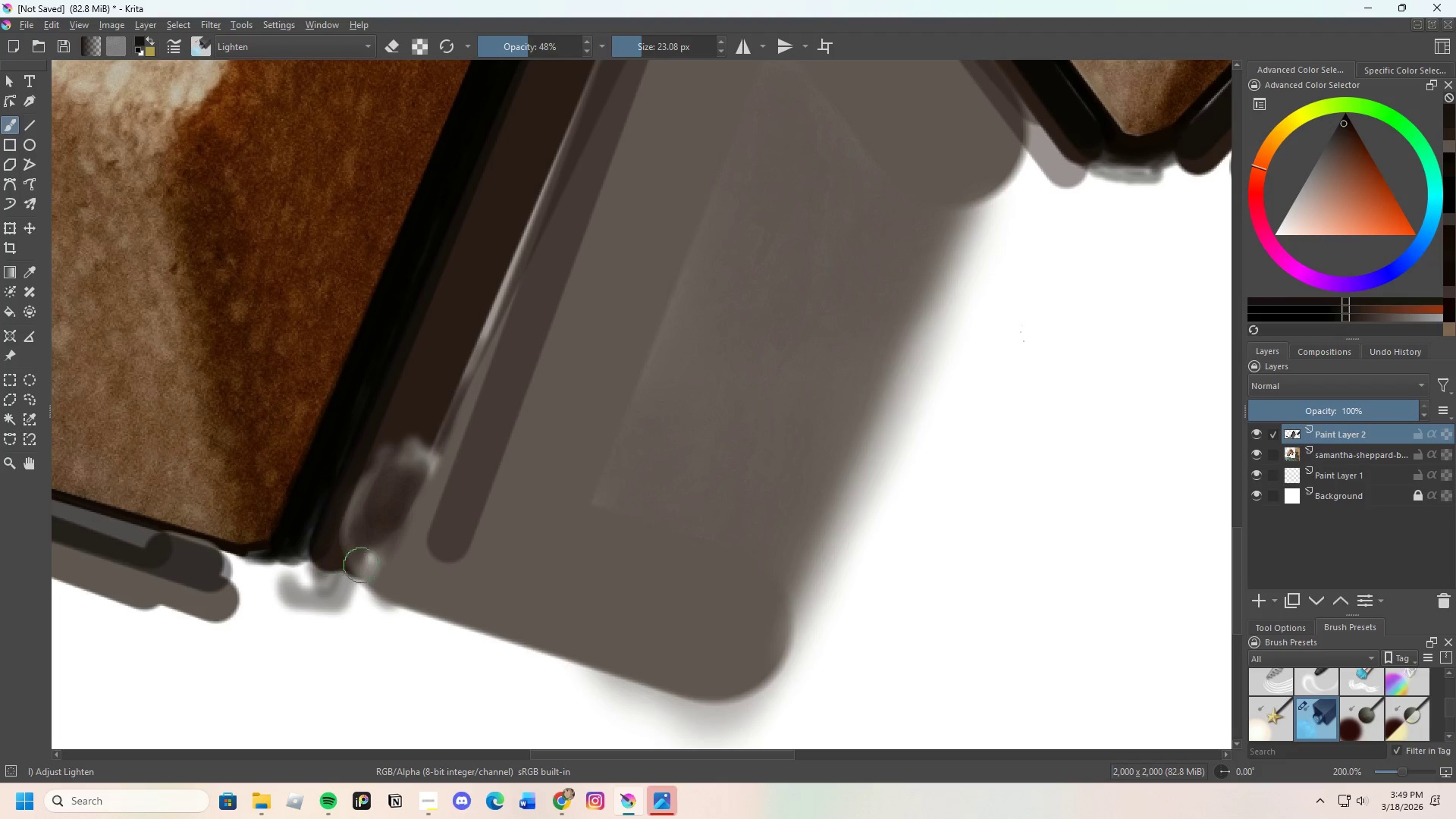 
key(Control+Z)
 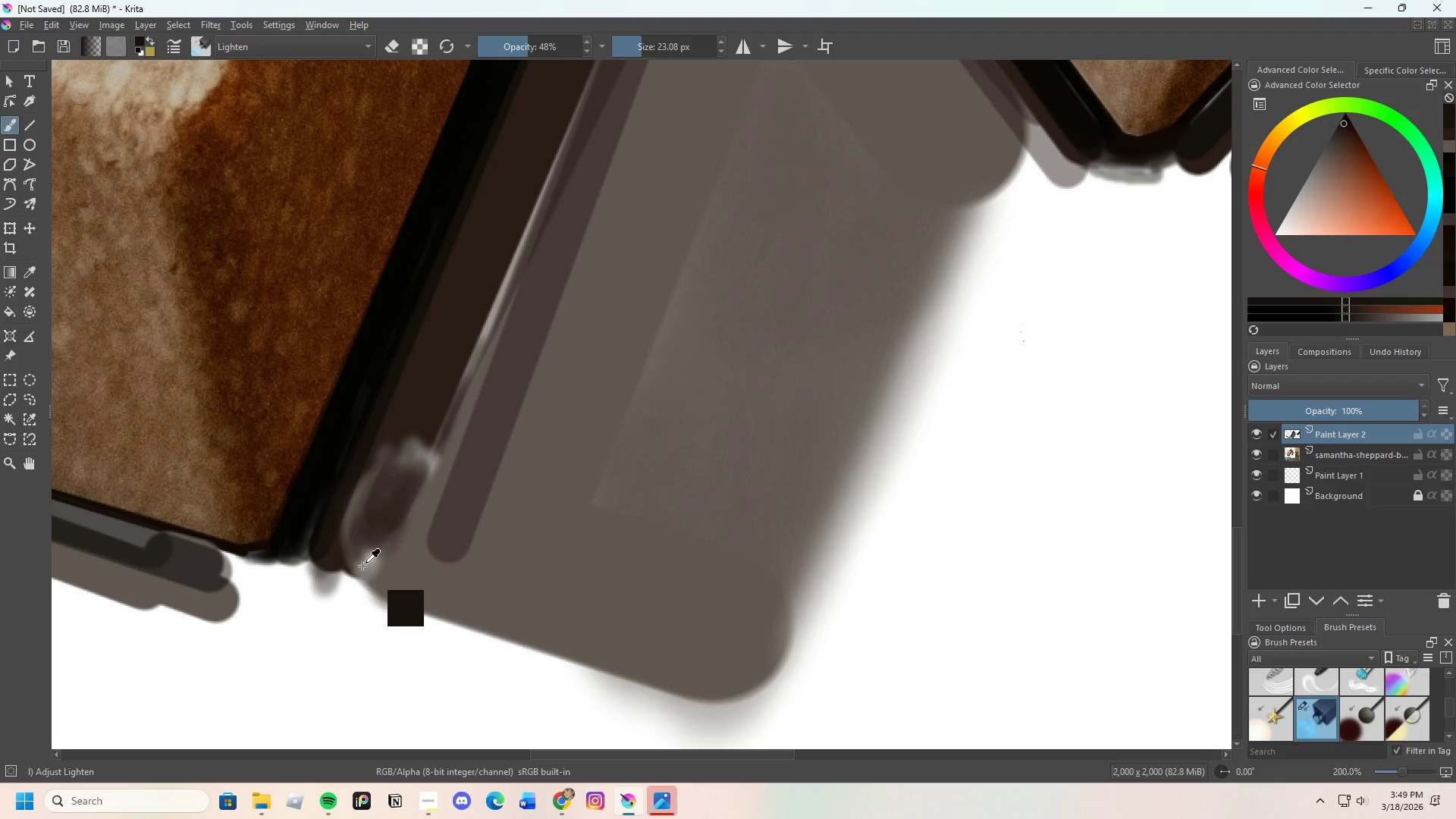 
key(Control+Z)
 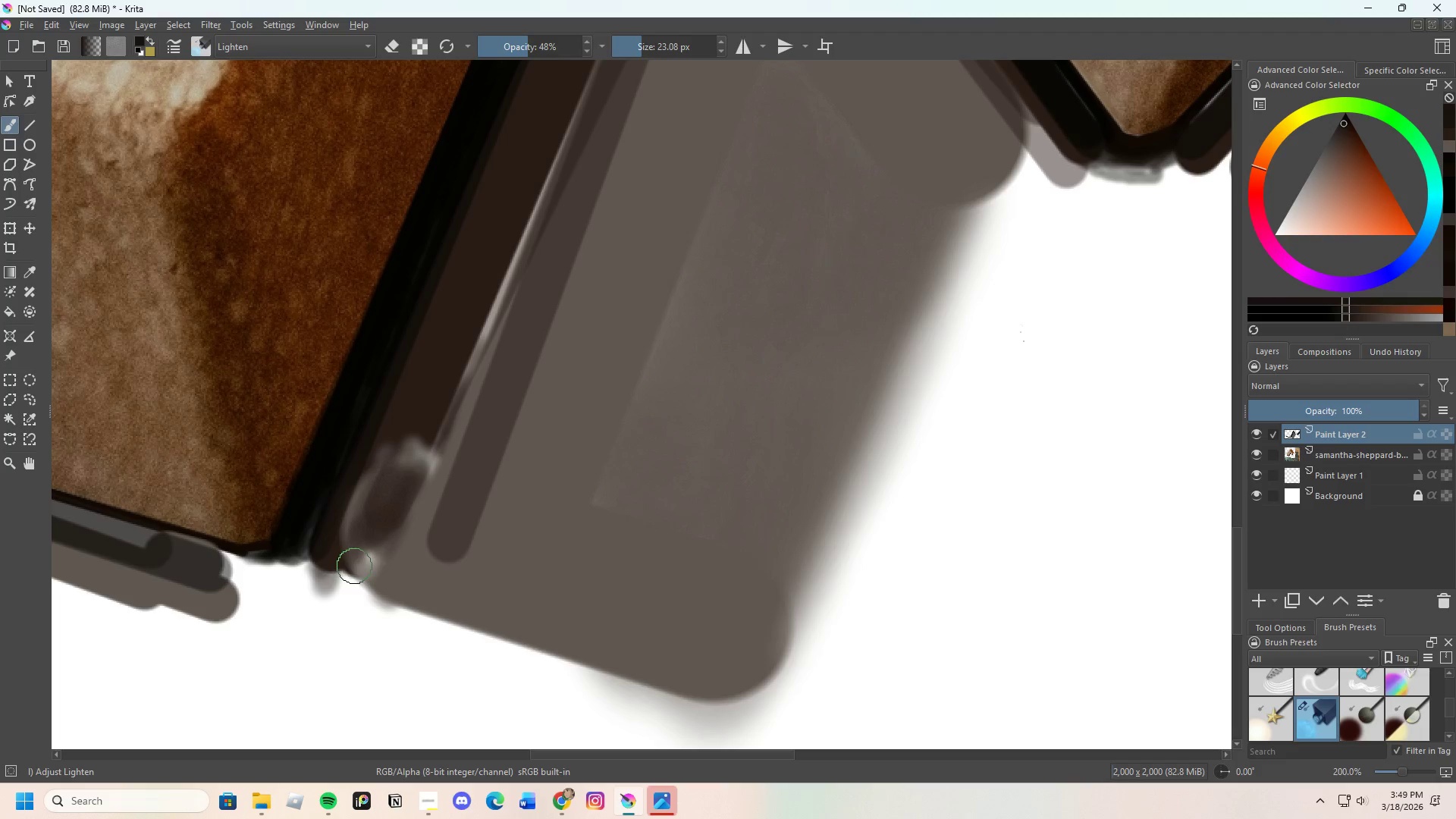 
key(Control+Z)
 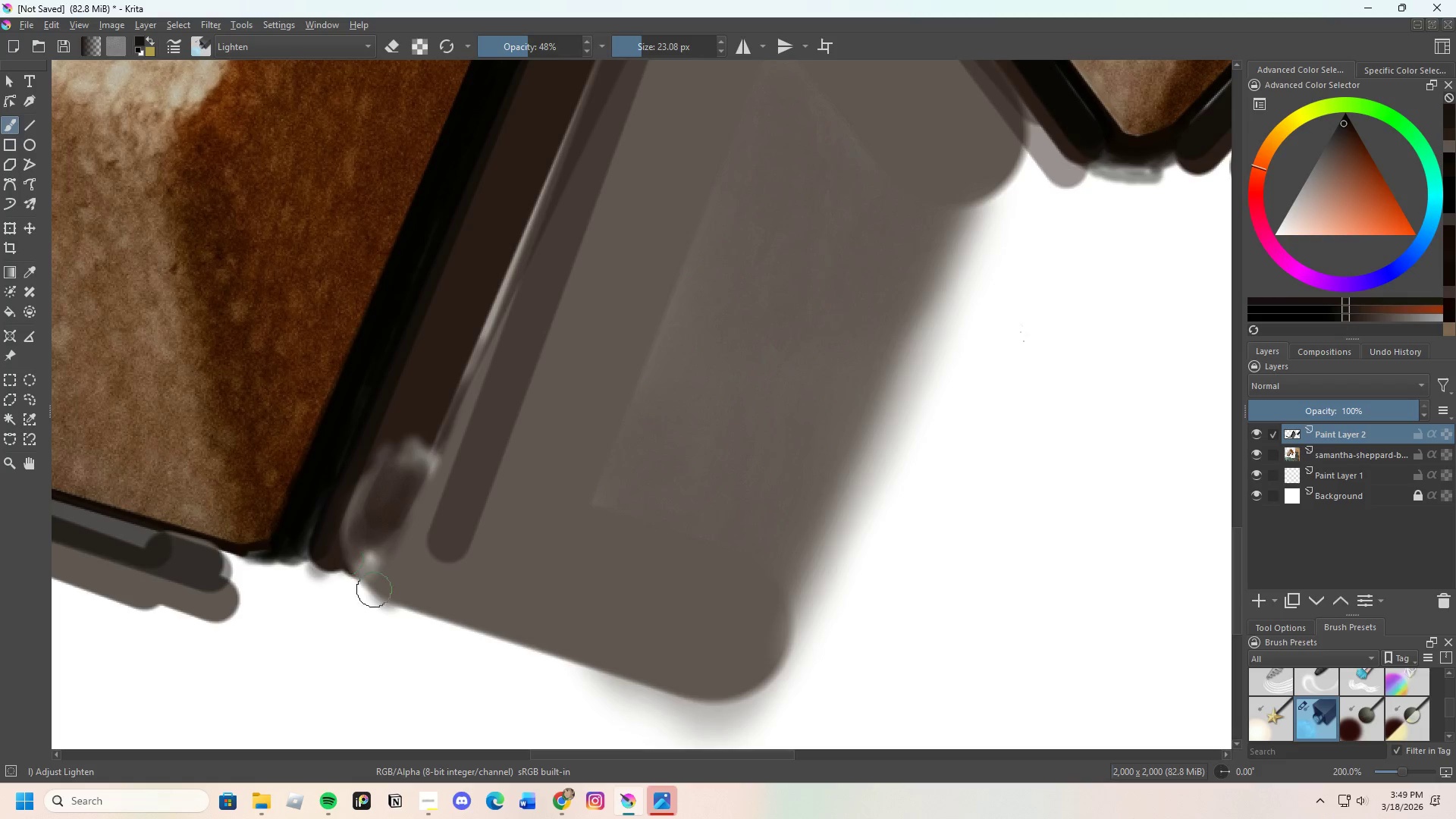 
scroll: coordinate [401, 596], scroll_direction: down, amount: 2.0
 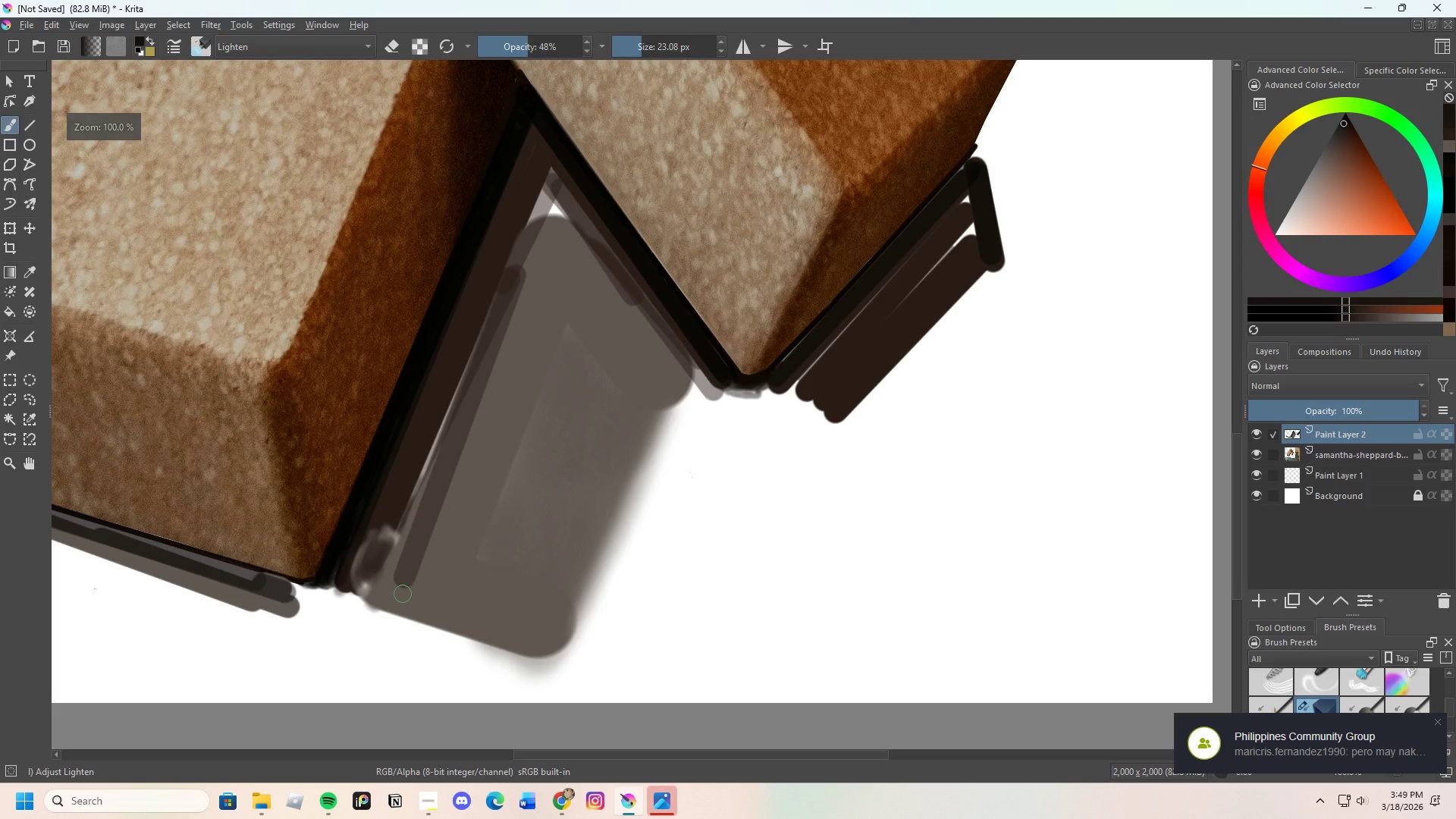 
key(E)
 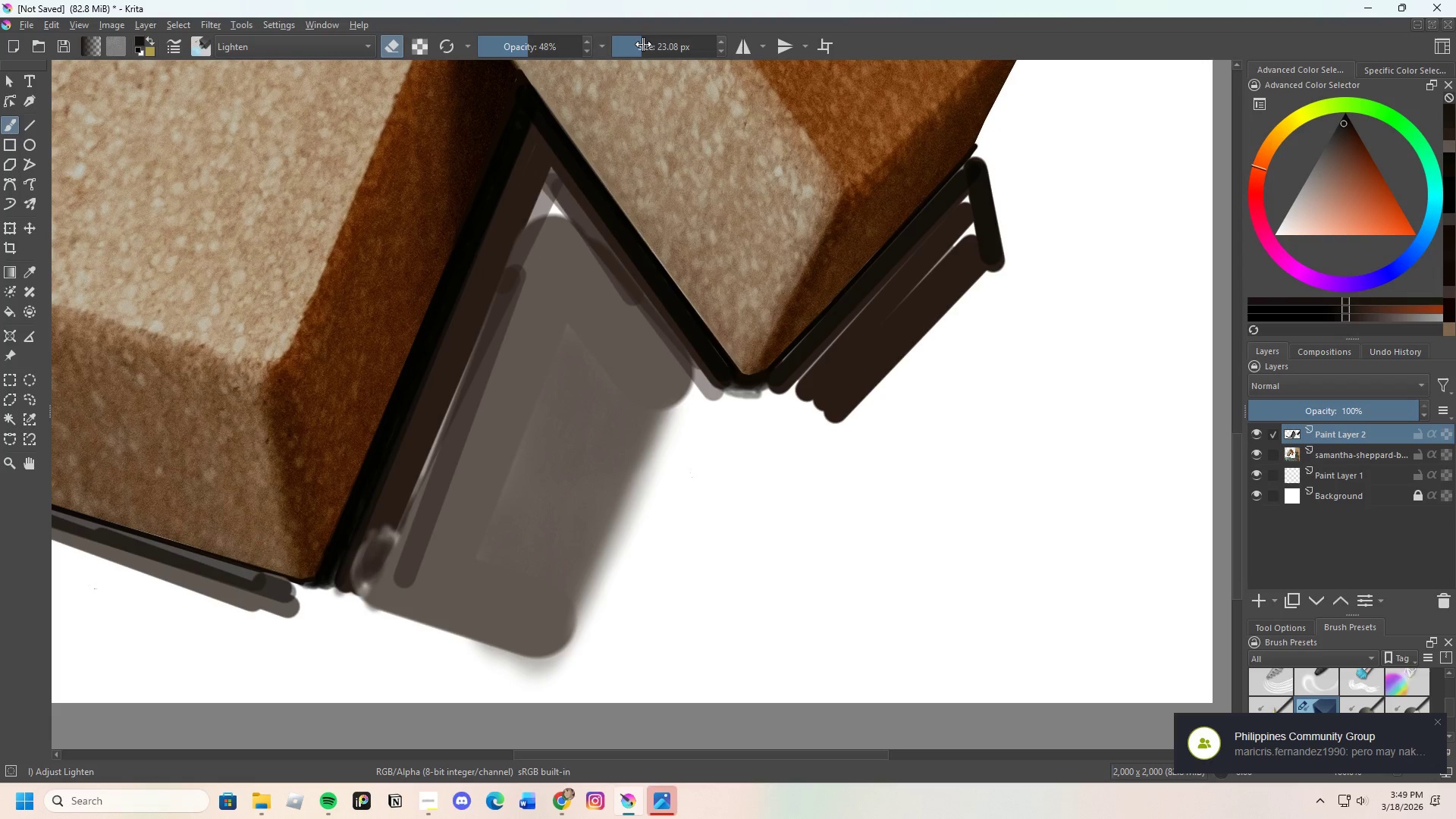 
left_click_drag(start_coordinate=[642, 44], to_coordinate=[654, 43])
 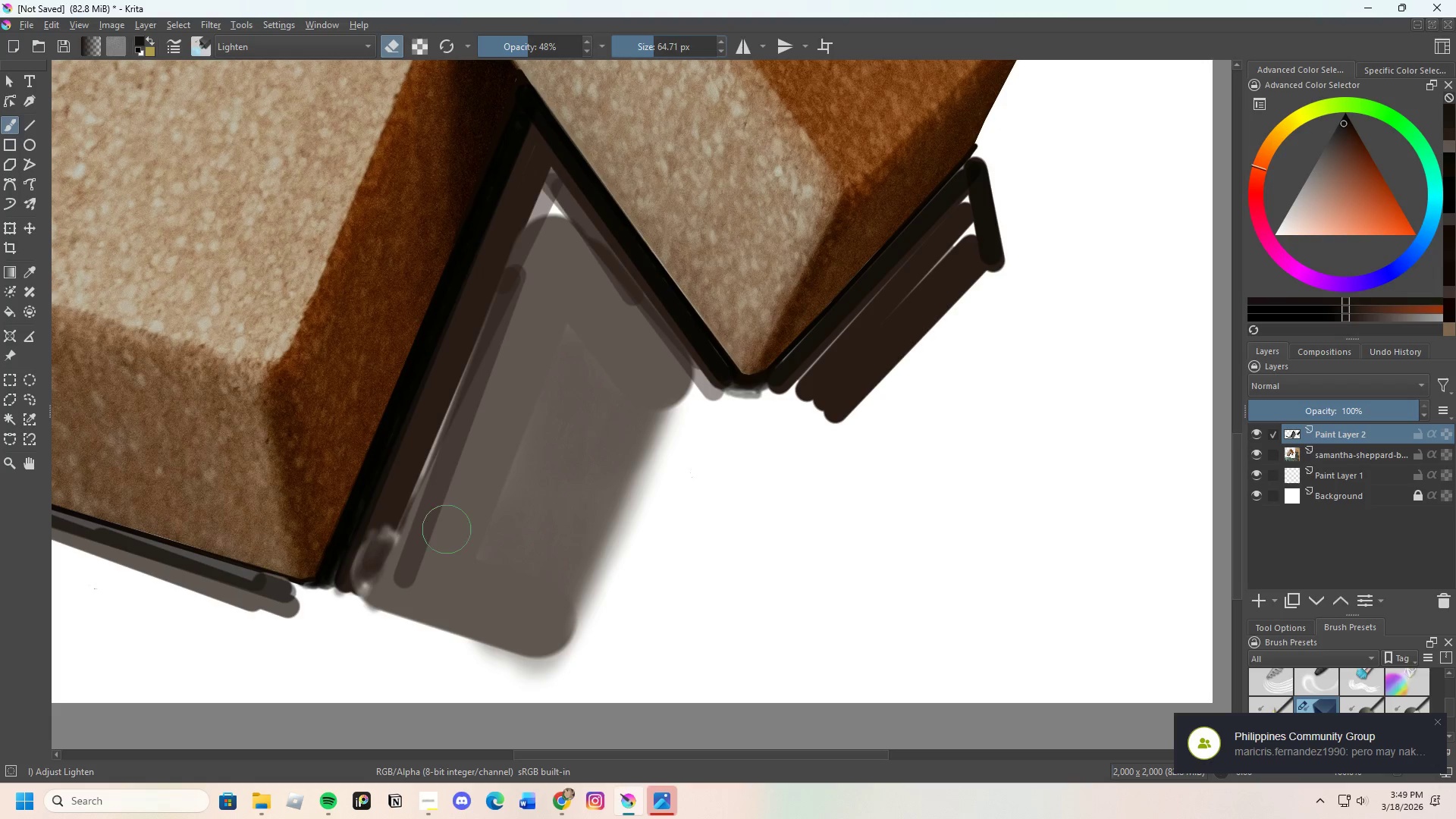 
left_click_drag(start_coordinate=[448, 513], to_coordinate=[397, 498])
 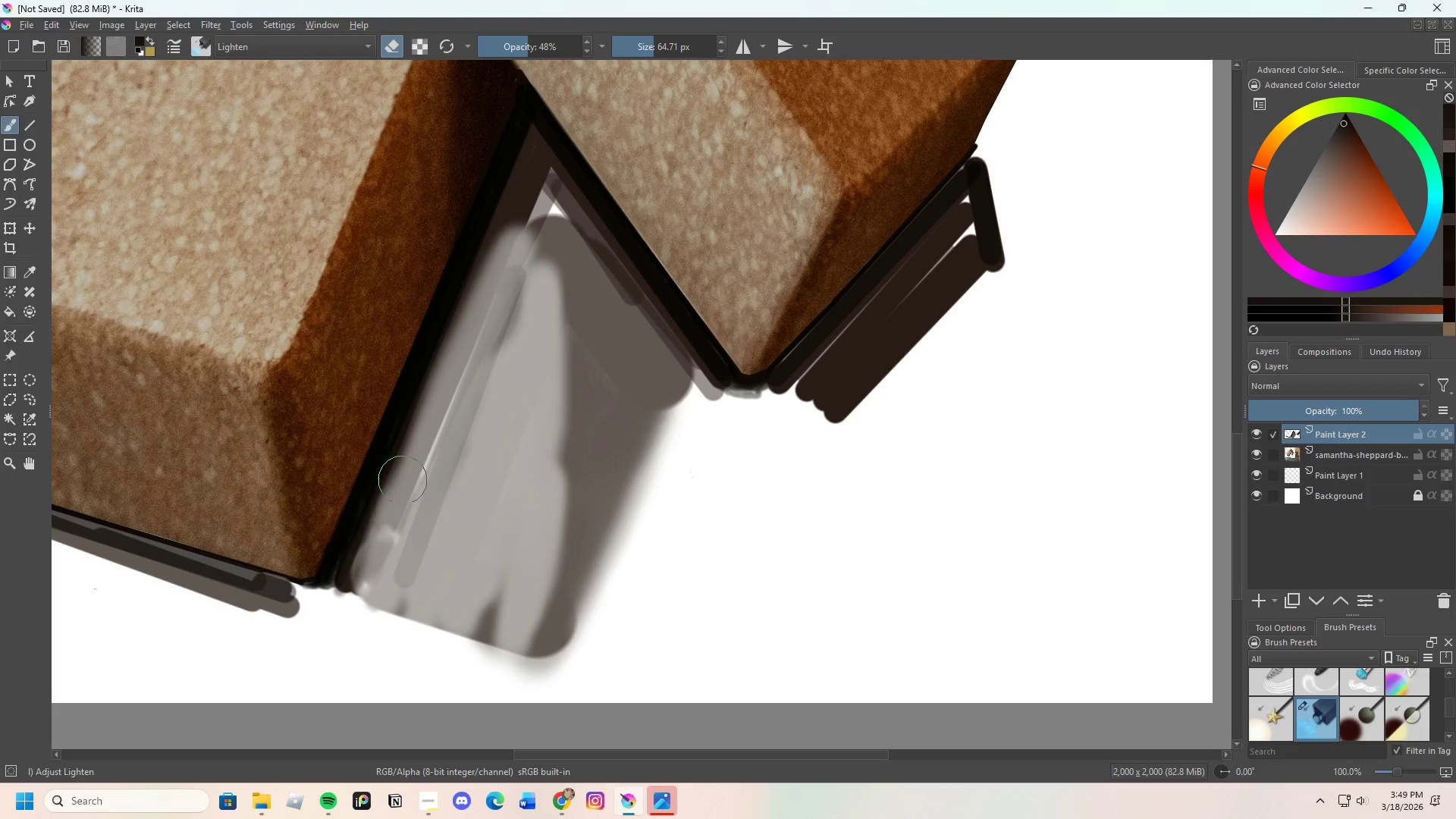 
left_click_drag(start_coordinate=[394, 507], to_coordinate=[387, 538])
 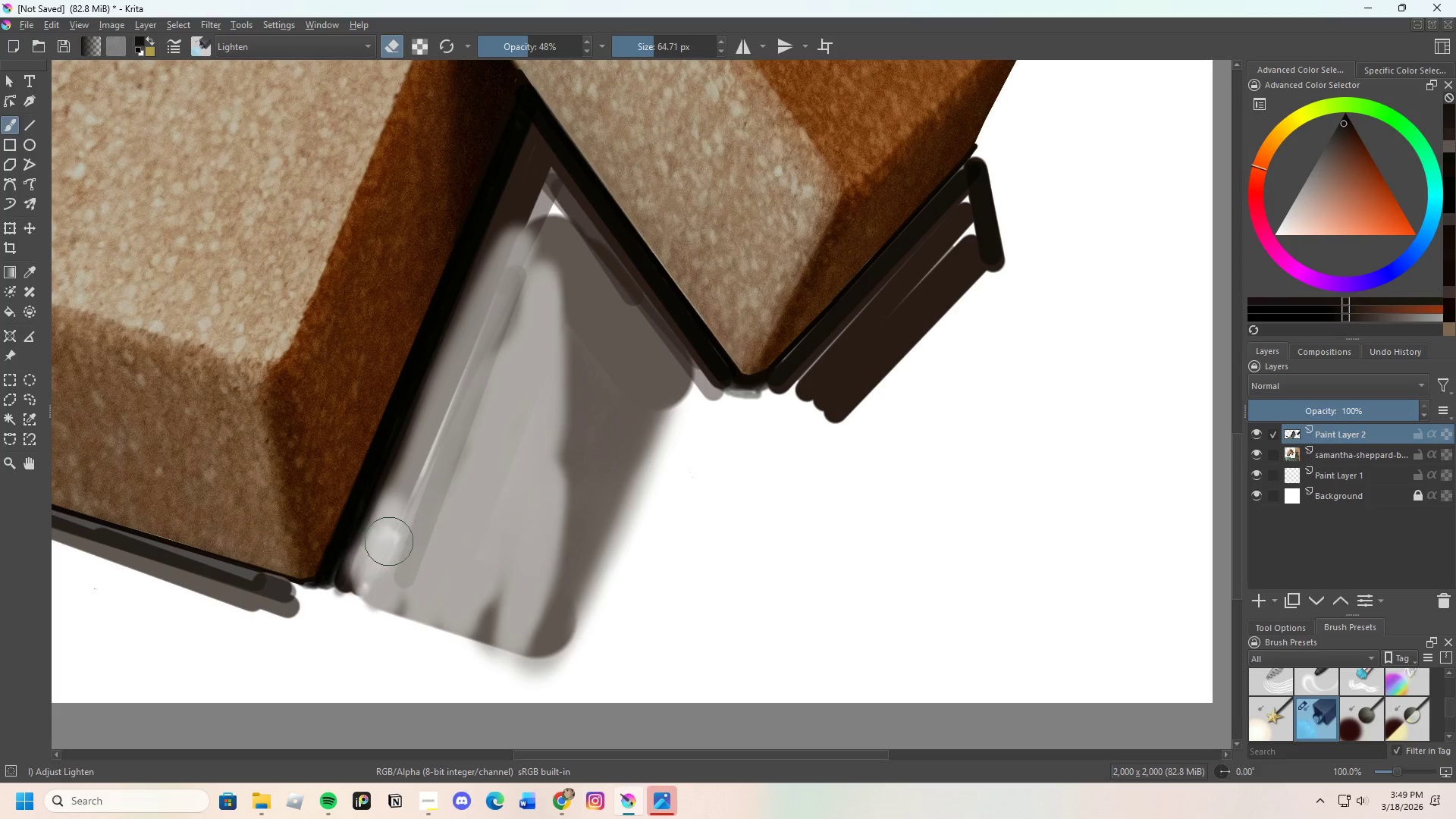 
key(Control+Shift+ShiftLeft)
 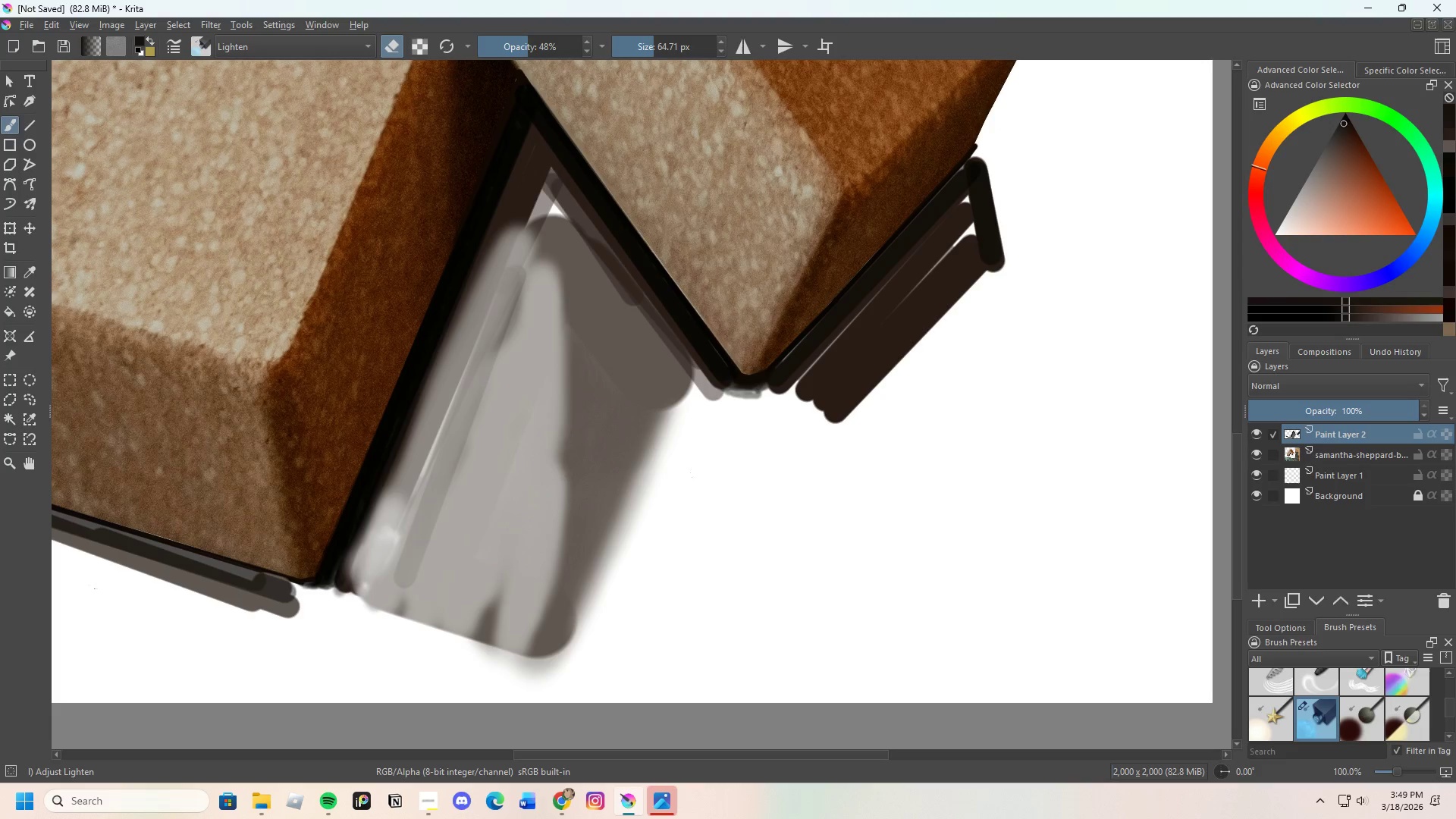 
key(Control+Z)
 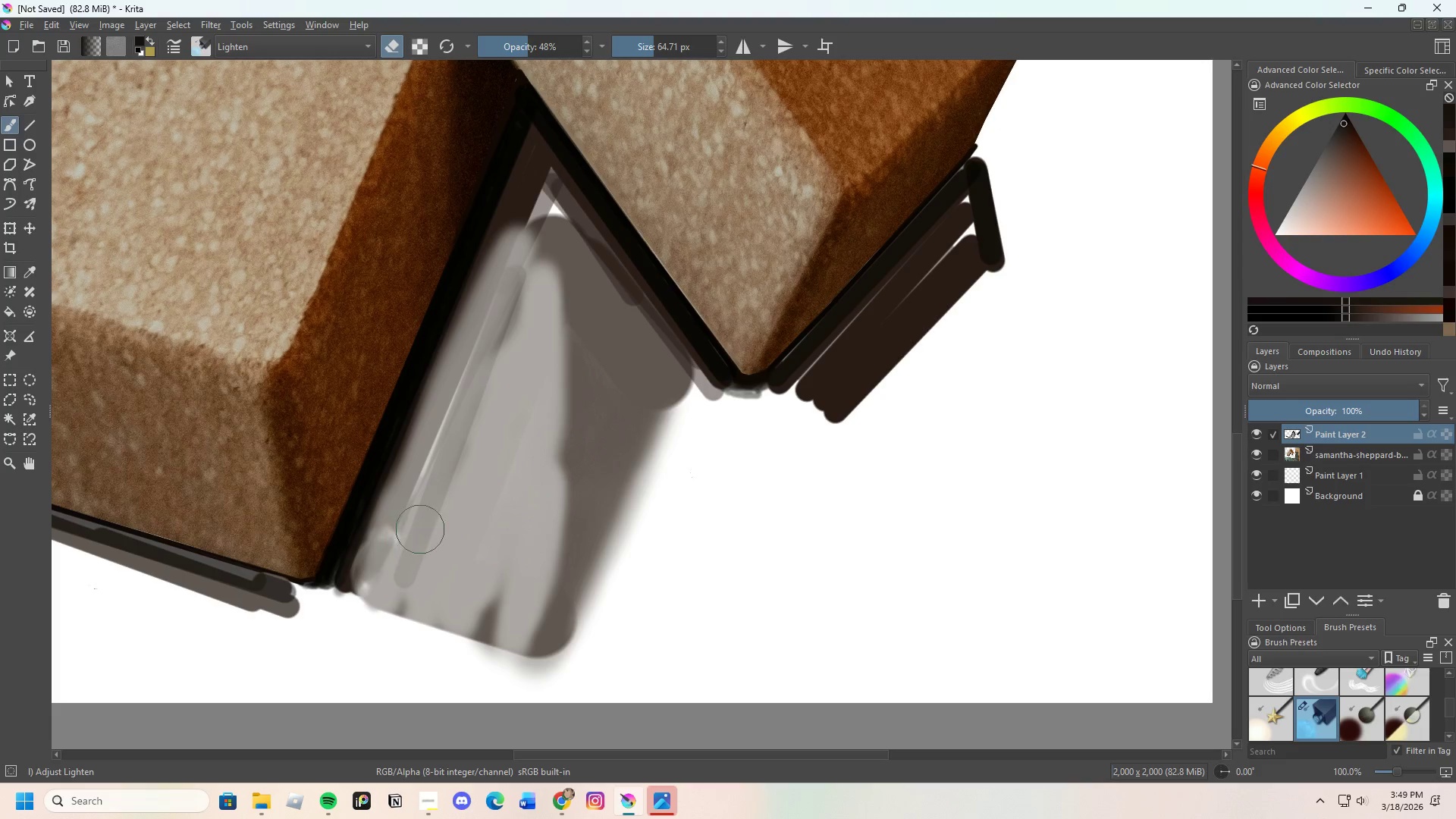 
left_click_drag(start_coordinate=[419, 535], to_coordinate=[414, 539])
 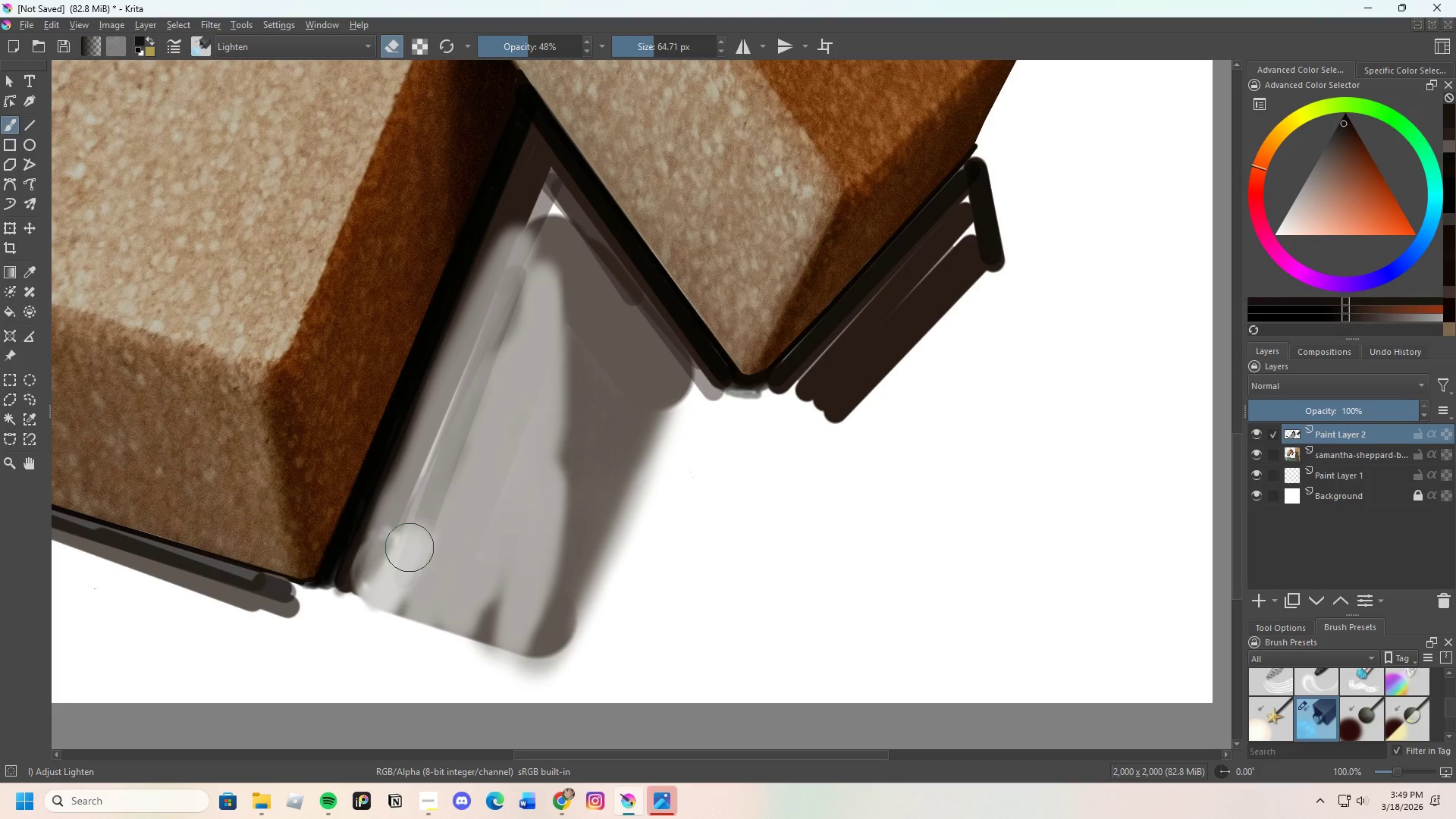 
left_click_drag(start_coordinate=[408, 550], to_coordinate=[414, 565])
 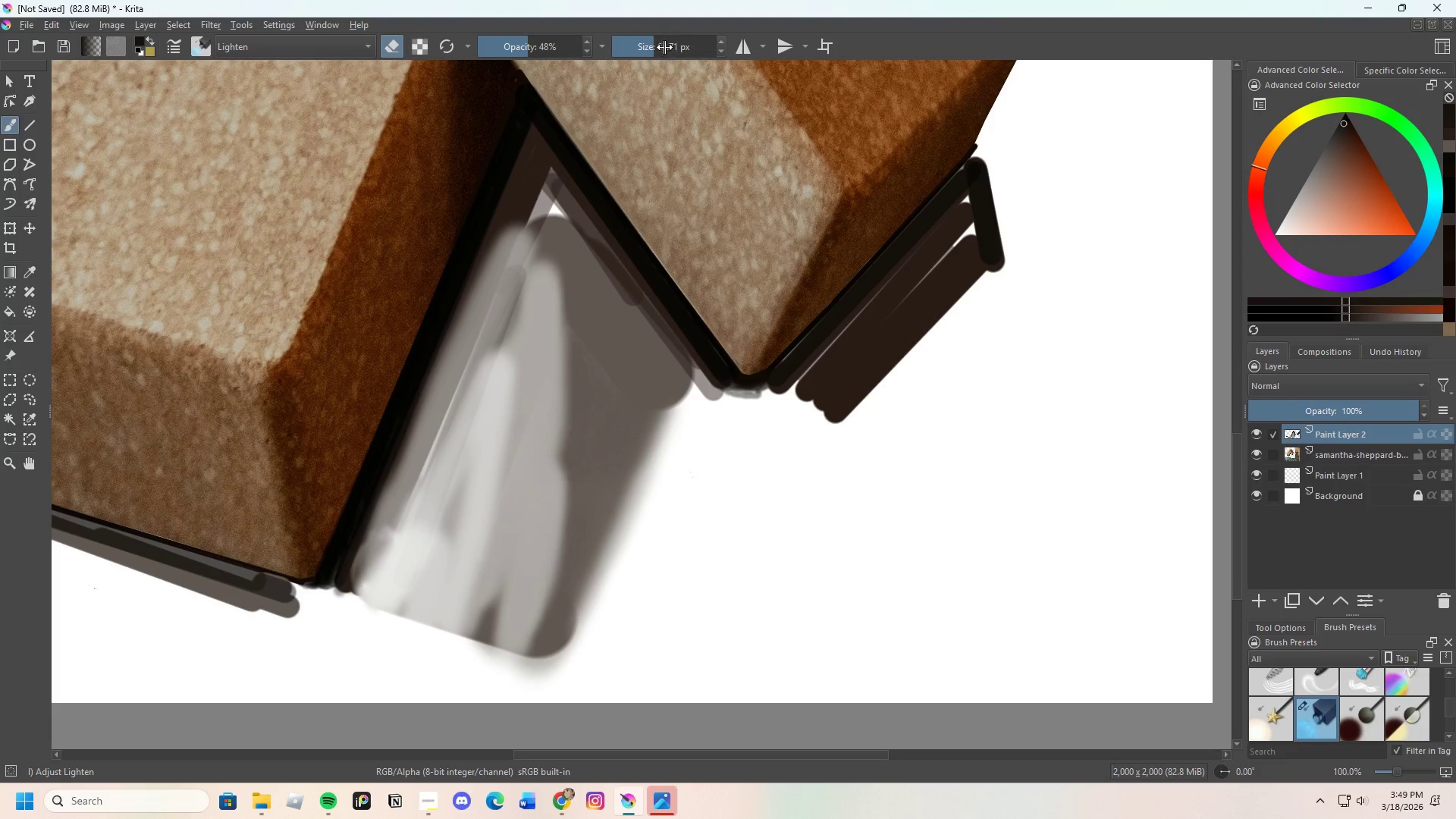 
left_click_drag(start_coordinate=[654, 49], to_coordinate=[663, 44])
 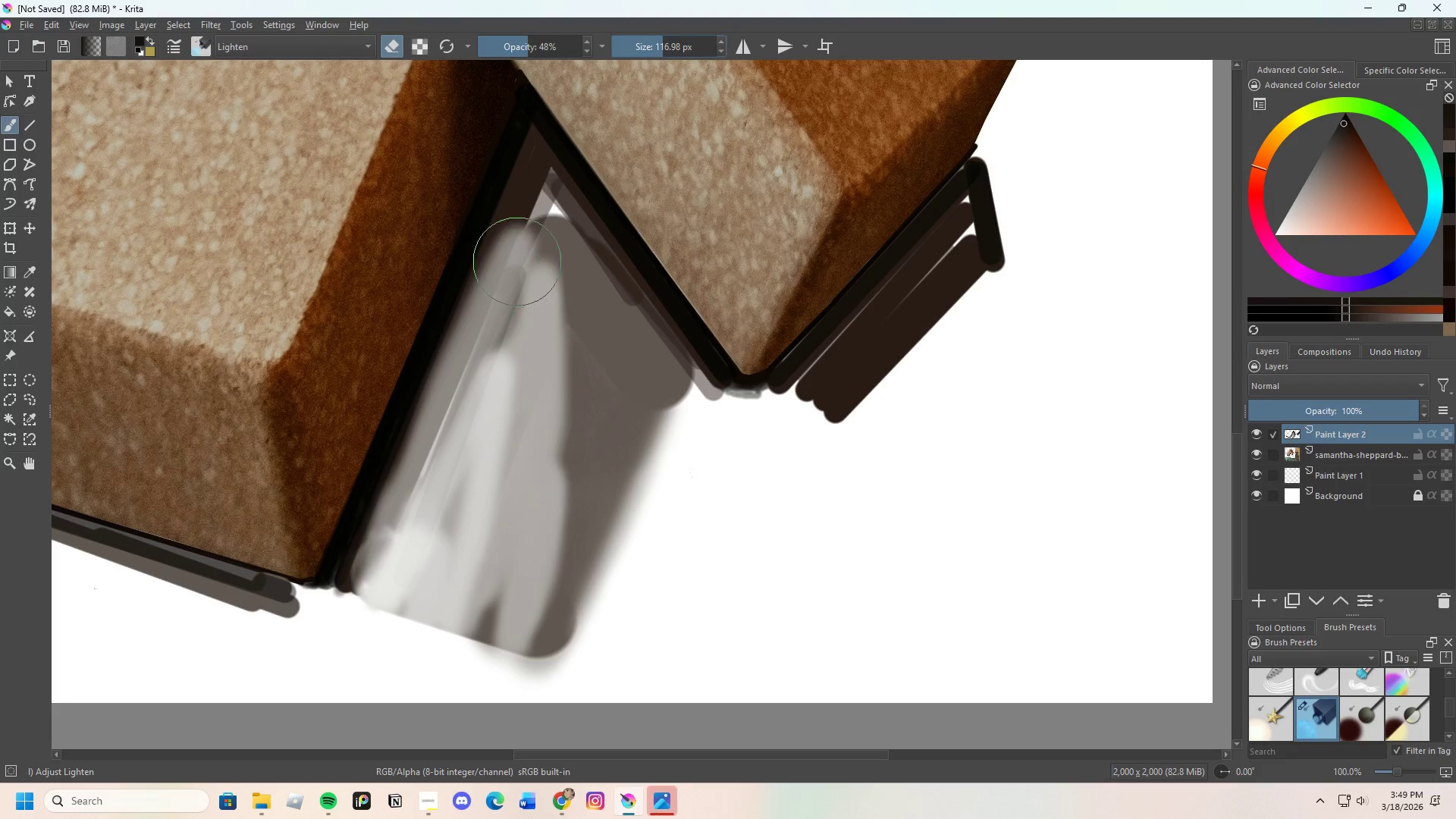 
left_click_drag(start_coordinate=[536, 247], to_coordinate=[574, 294])
 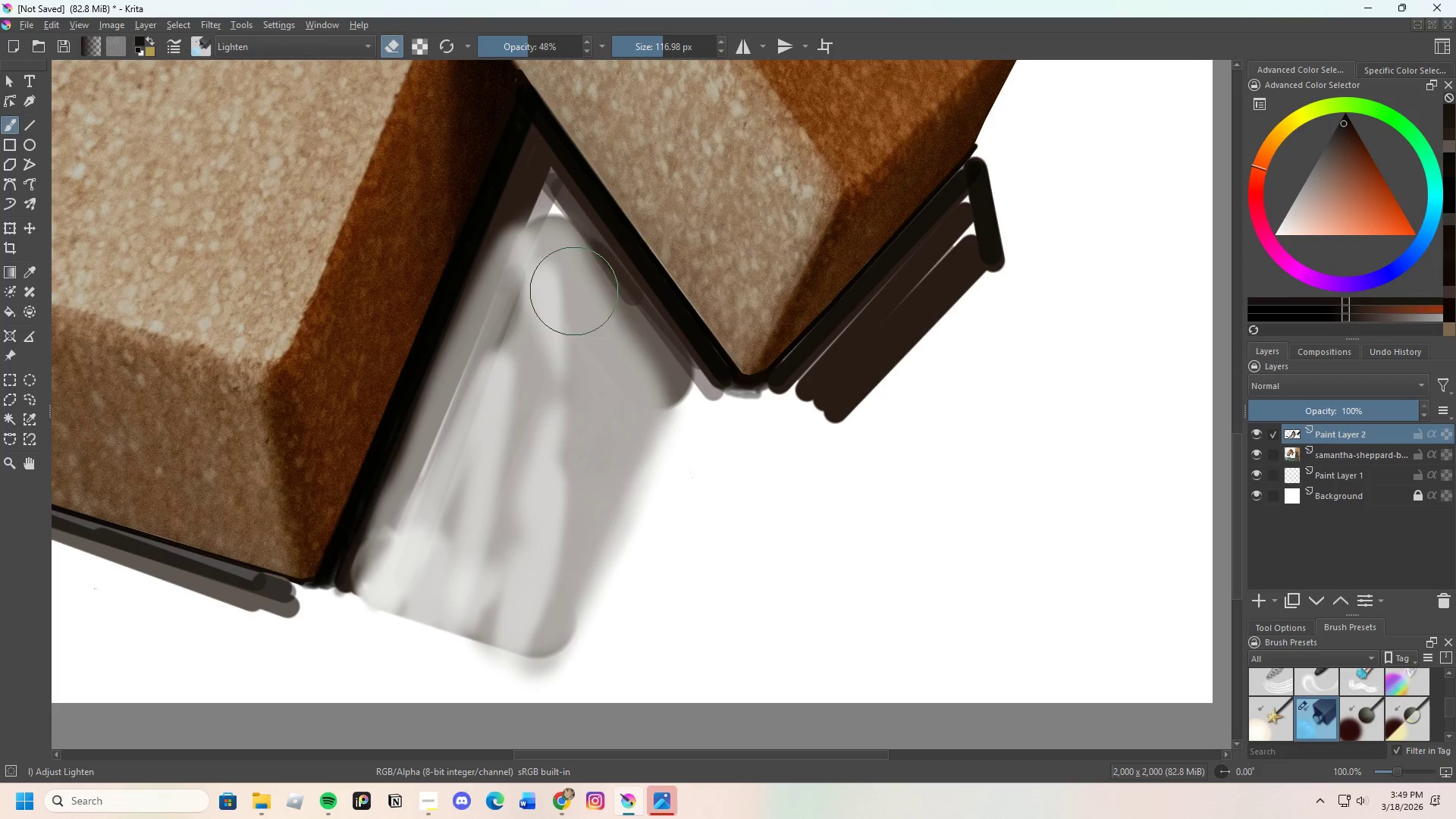 
left_click_drag(start_coordinate=[588, 309], to_coordinate=[595, 301])
 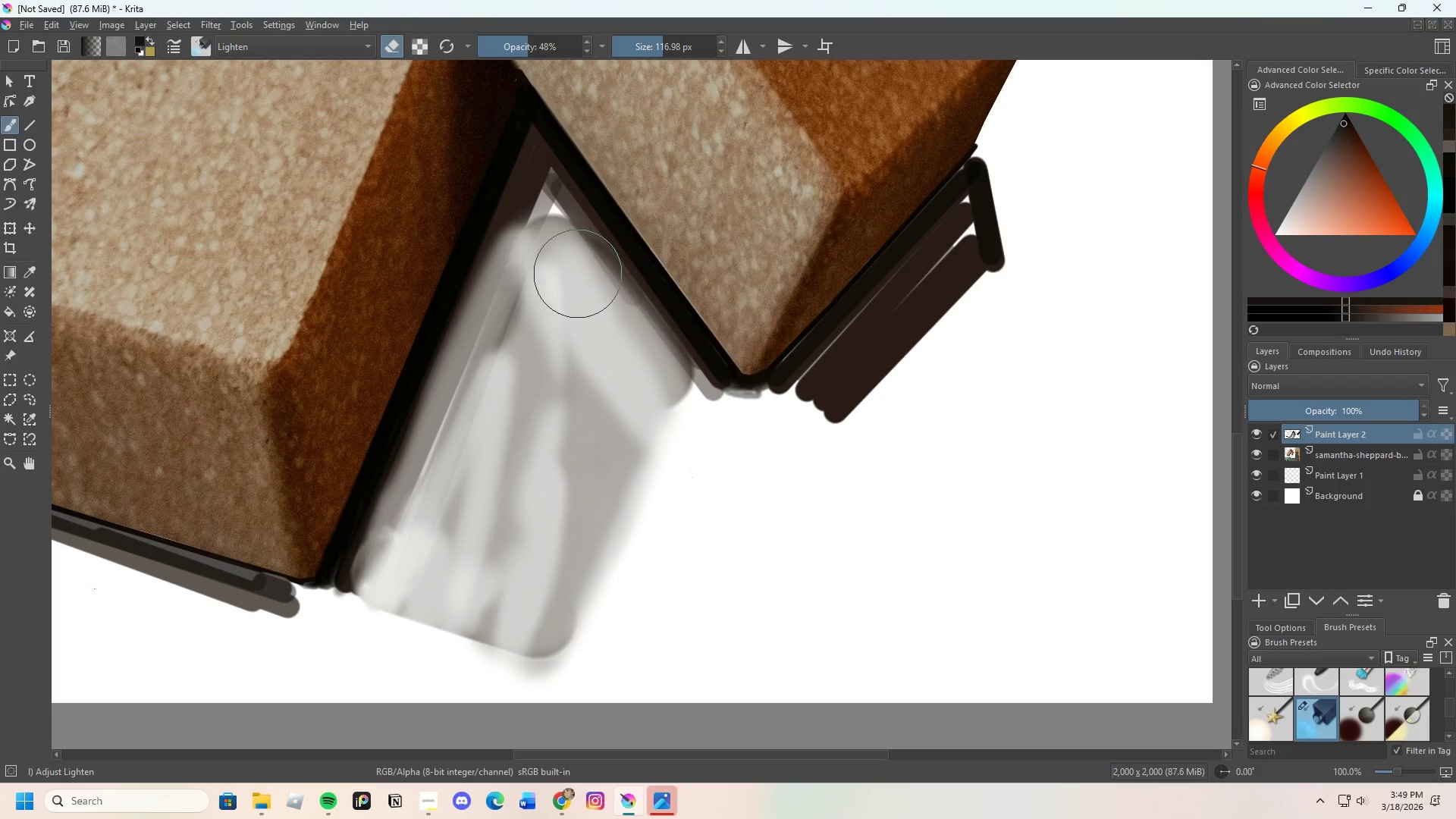 
left_click_drag(start_coordinate=[585, 284], to_coordinate=[700, 437])
 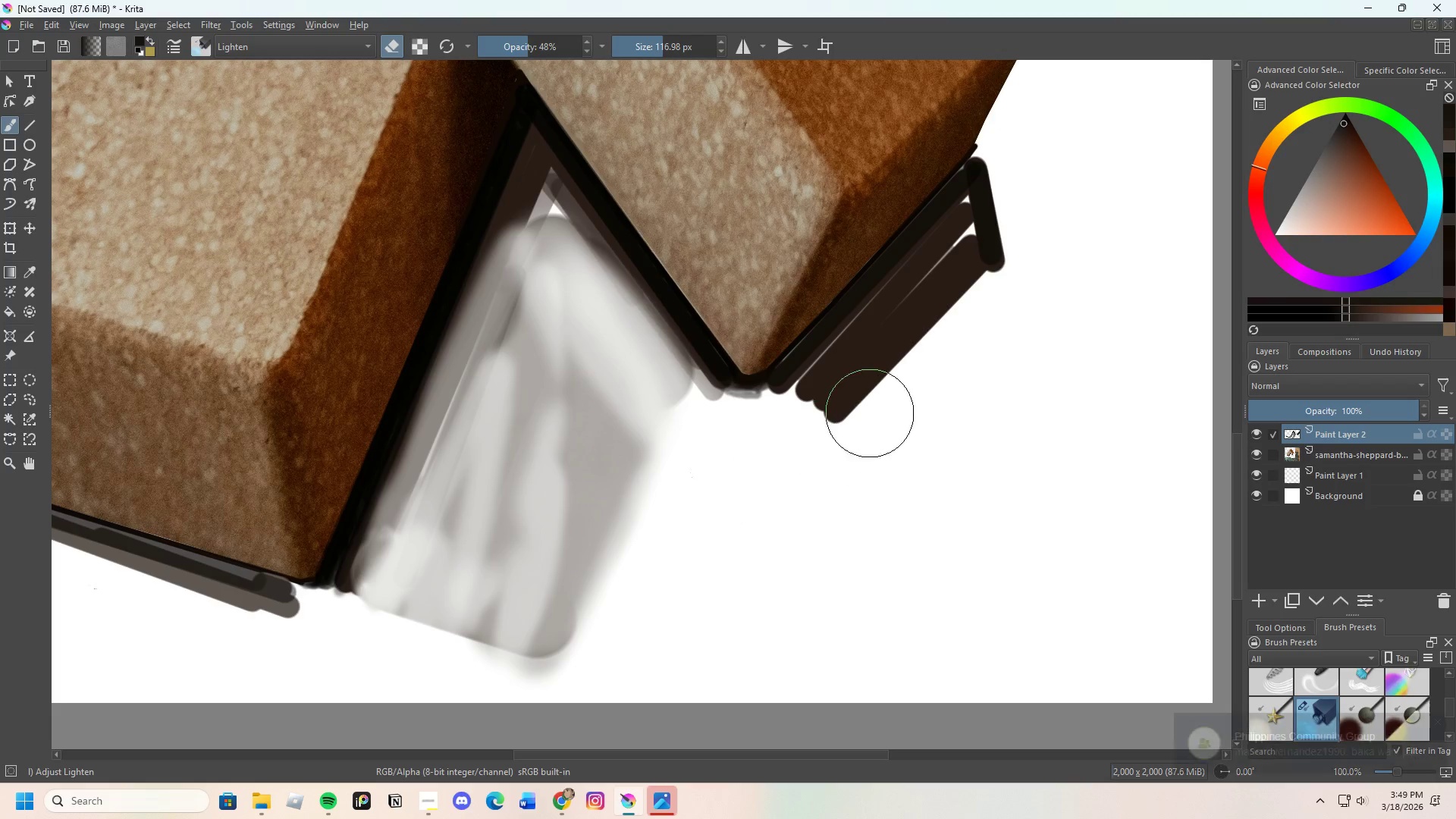 
left_click_drag(start_coordinate=[817, 434], to_coordinate=[984, 253])
 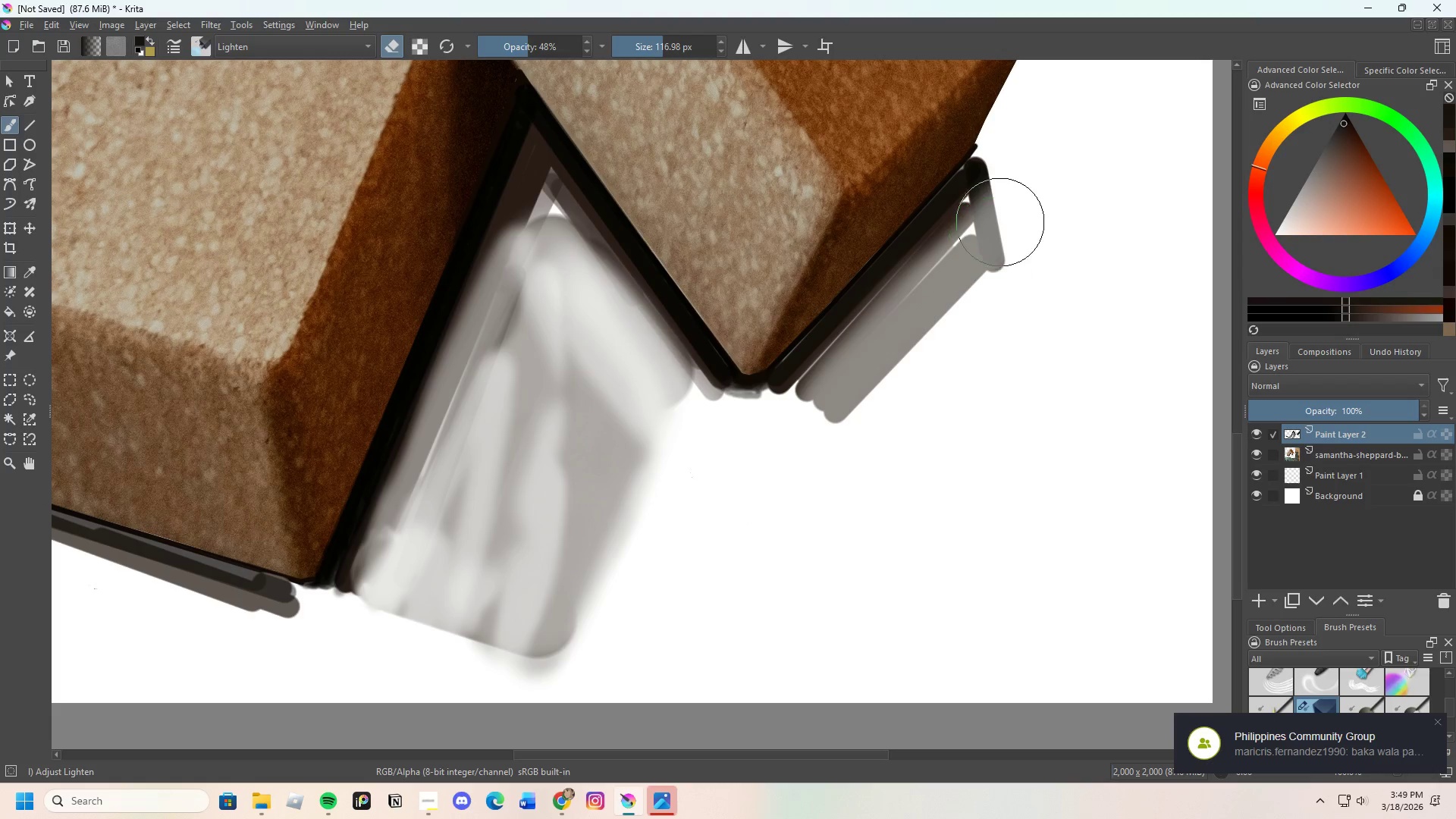 
left_click_drag(start_coordinate=[976, 240], to_coordinate=[873, 408])
 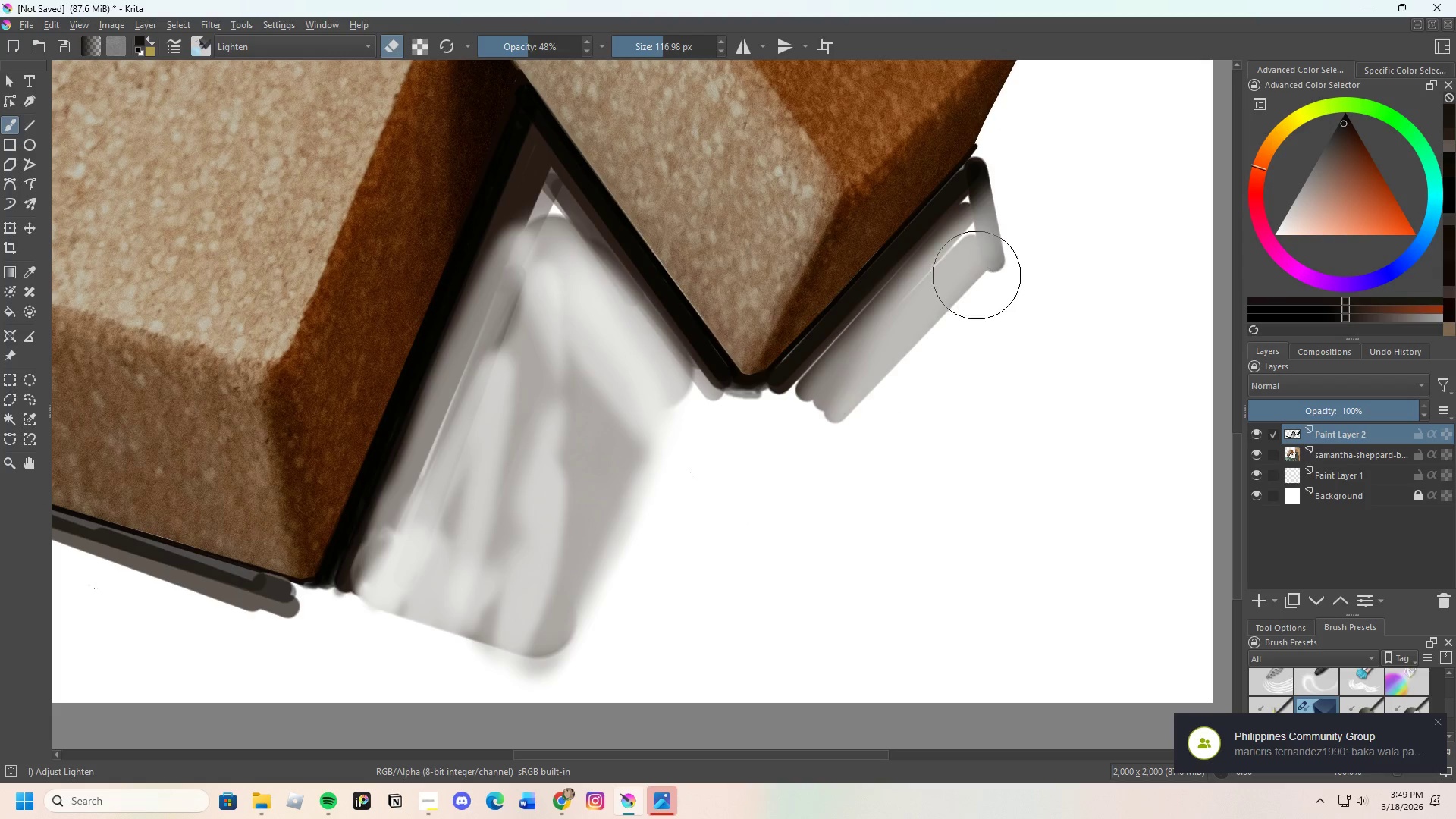 
left_click_drag(start_coordinate=[962, 296], to_coordinate=[1029, 253])
 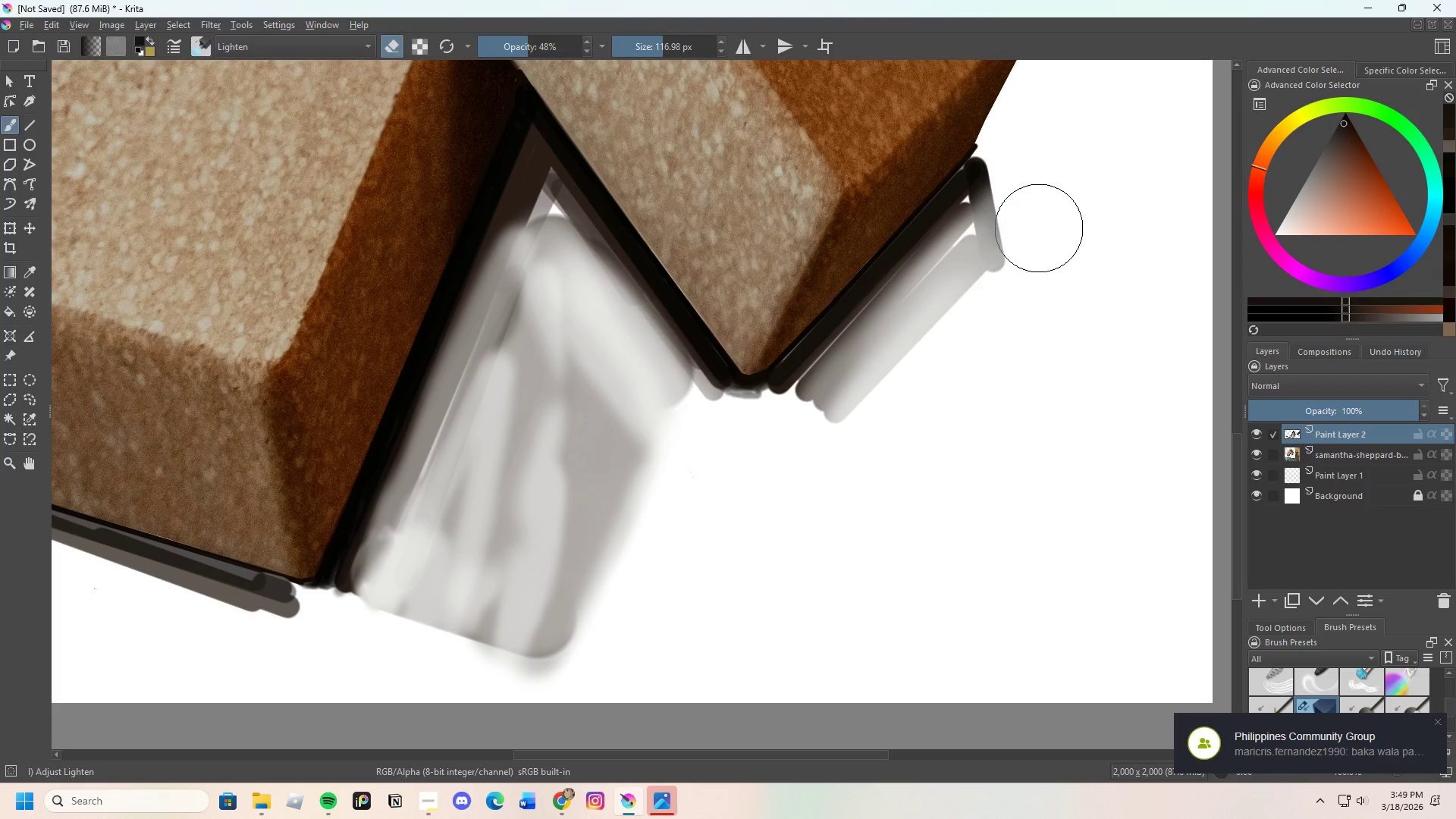 
left_click_drag(start_coordinate=[1039, 228], to_coordinate=[1008, 244])
 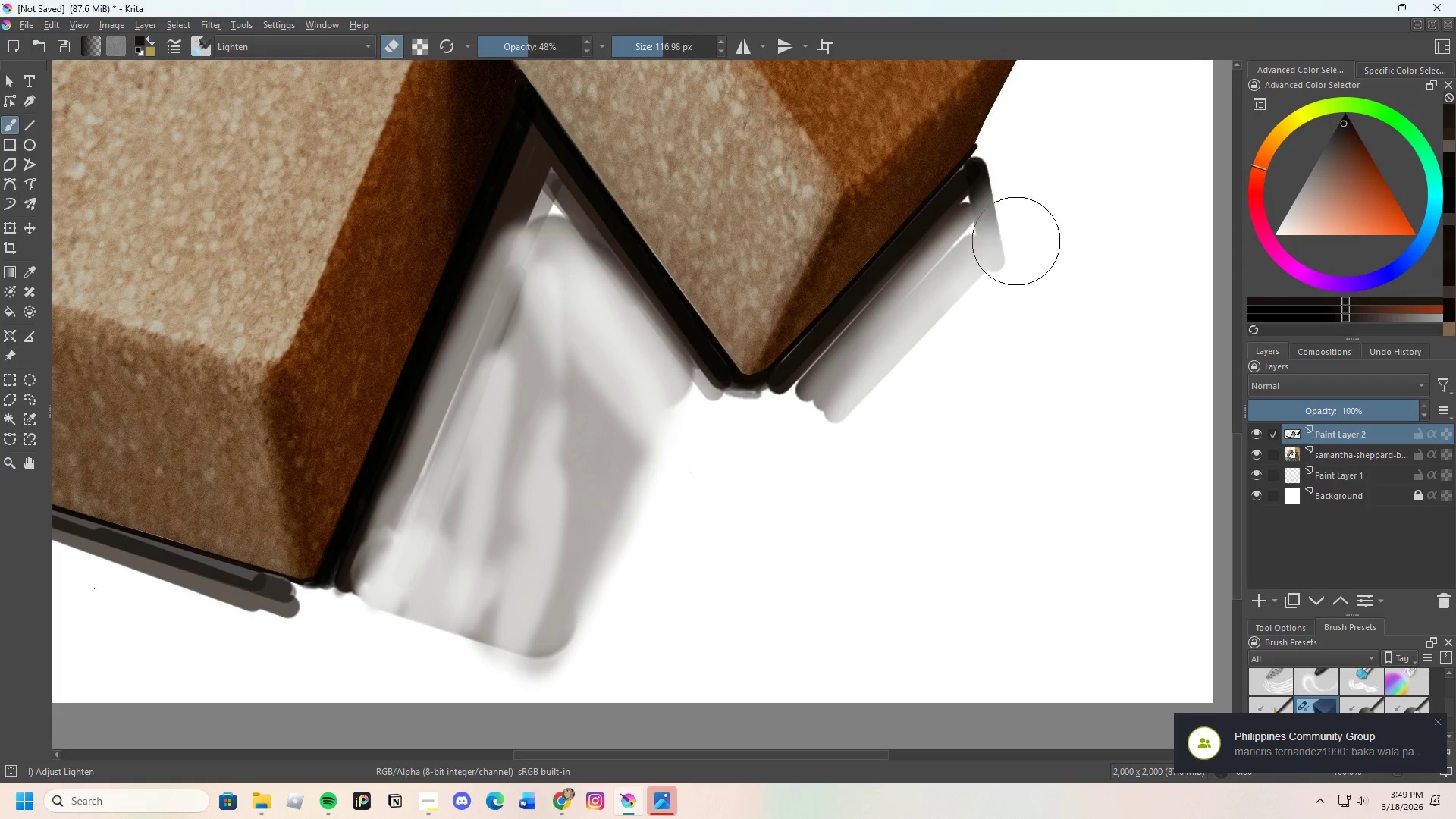 
left_click_drag(start_coordinate=[1010, 251], to_coordinate=[867, 436])
 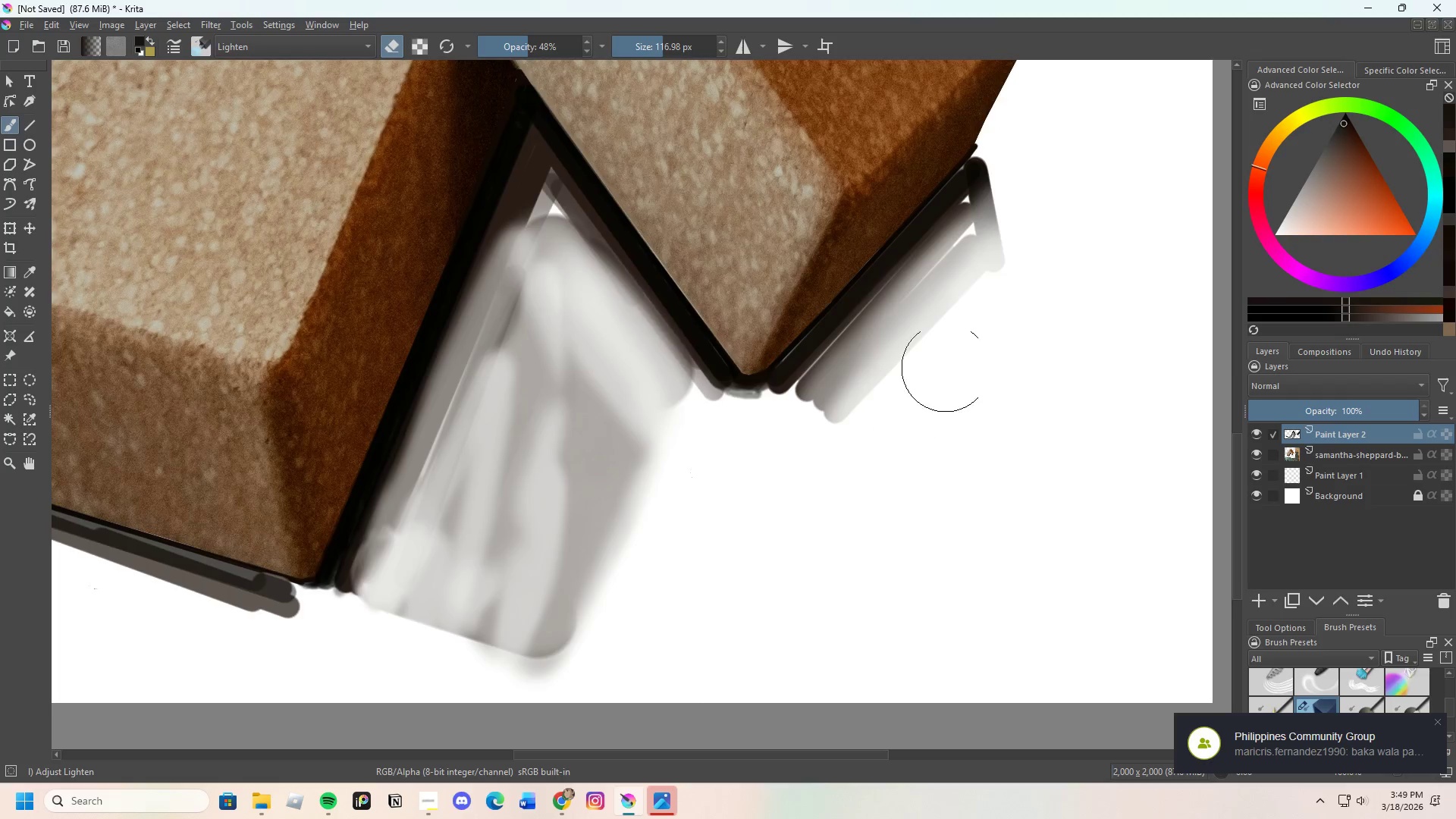 
scroll: coordinate [974, 311], scroll_direction: none, amount: 0.0
 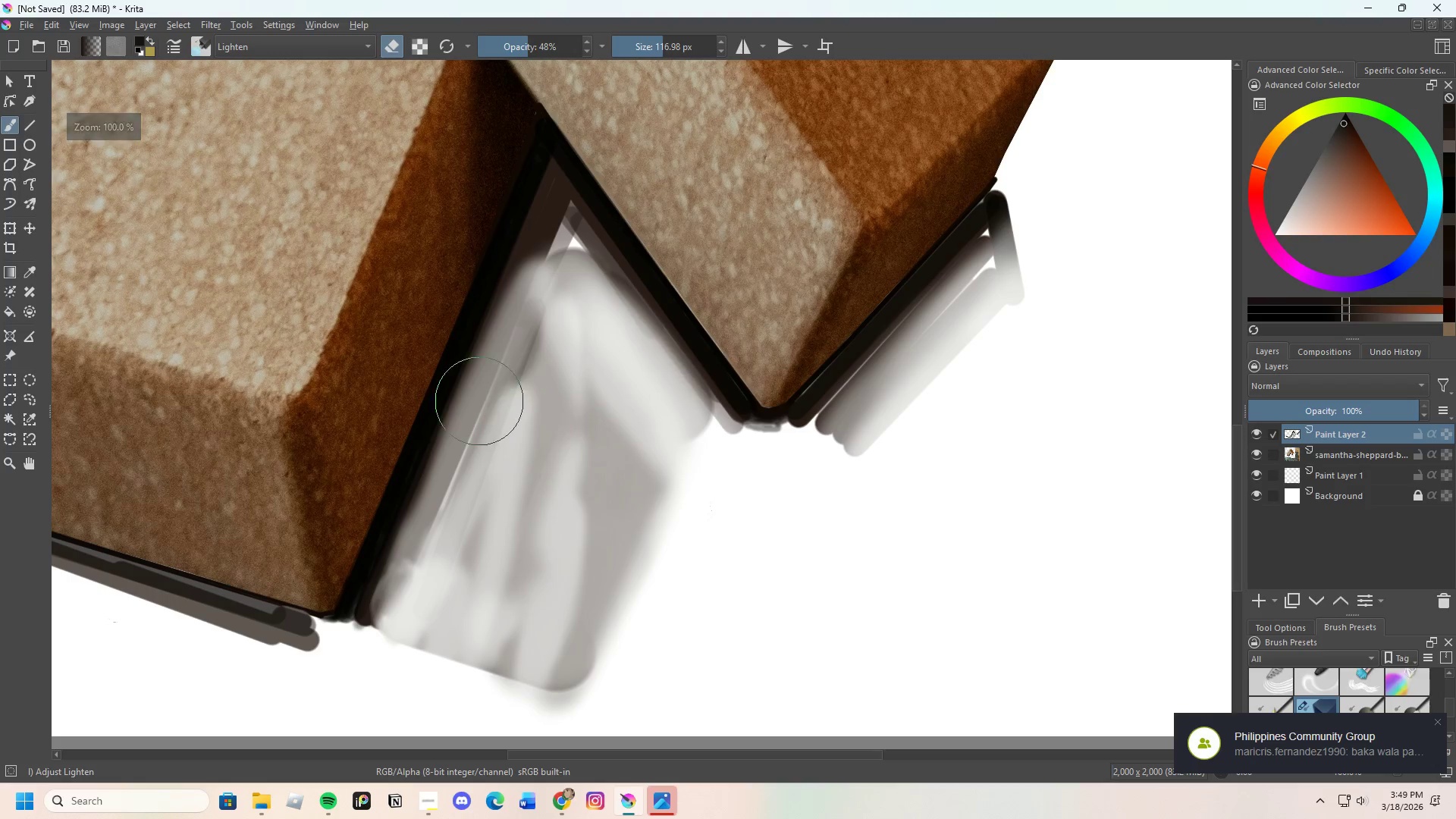 
scroll: coordinate [456, 356], scroll_direction: up, amount: 1.0
 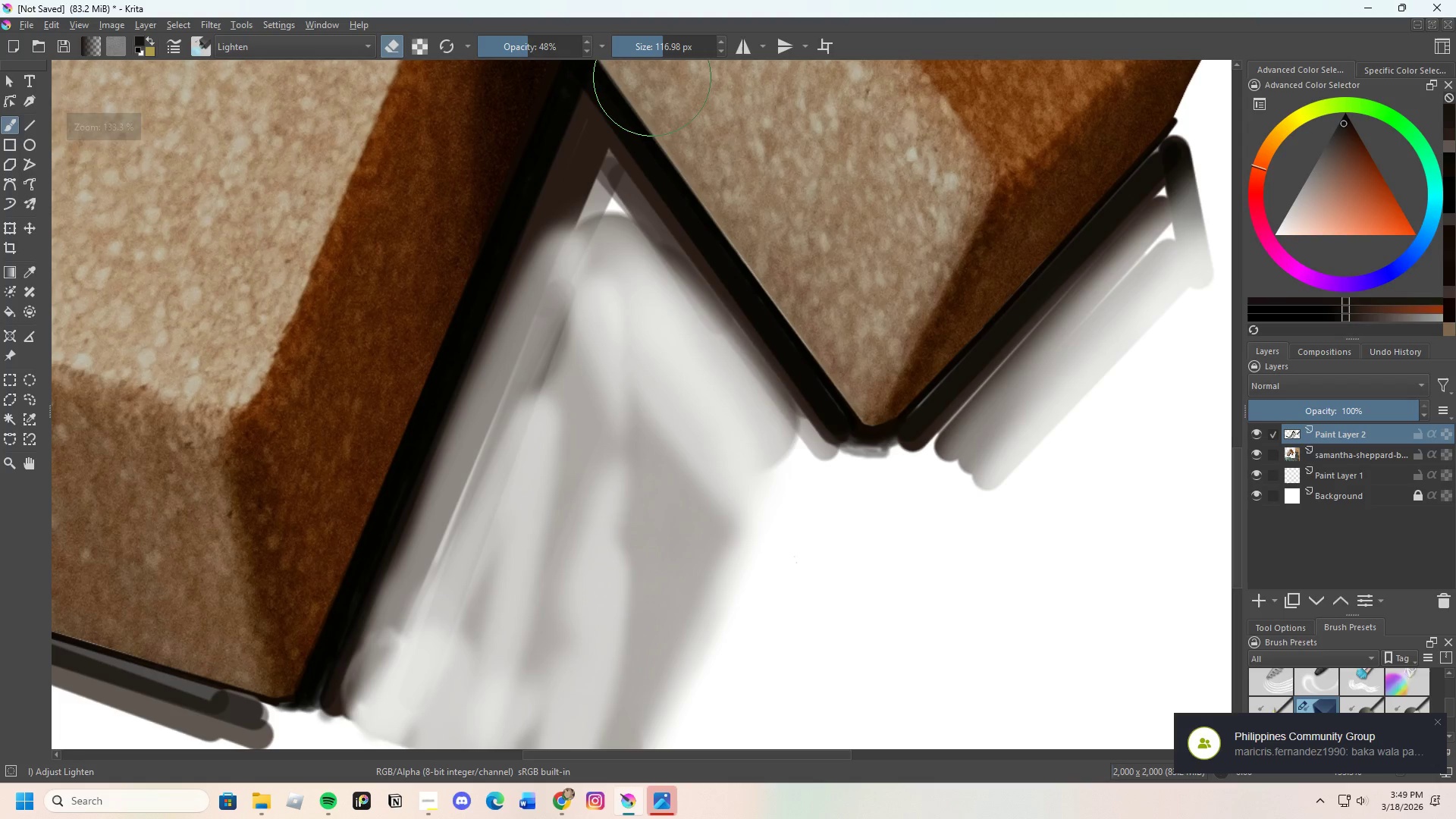 
key(E)
 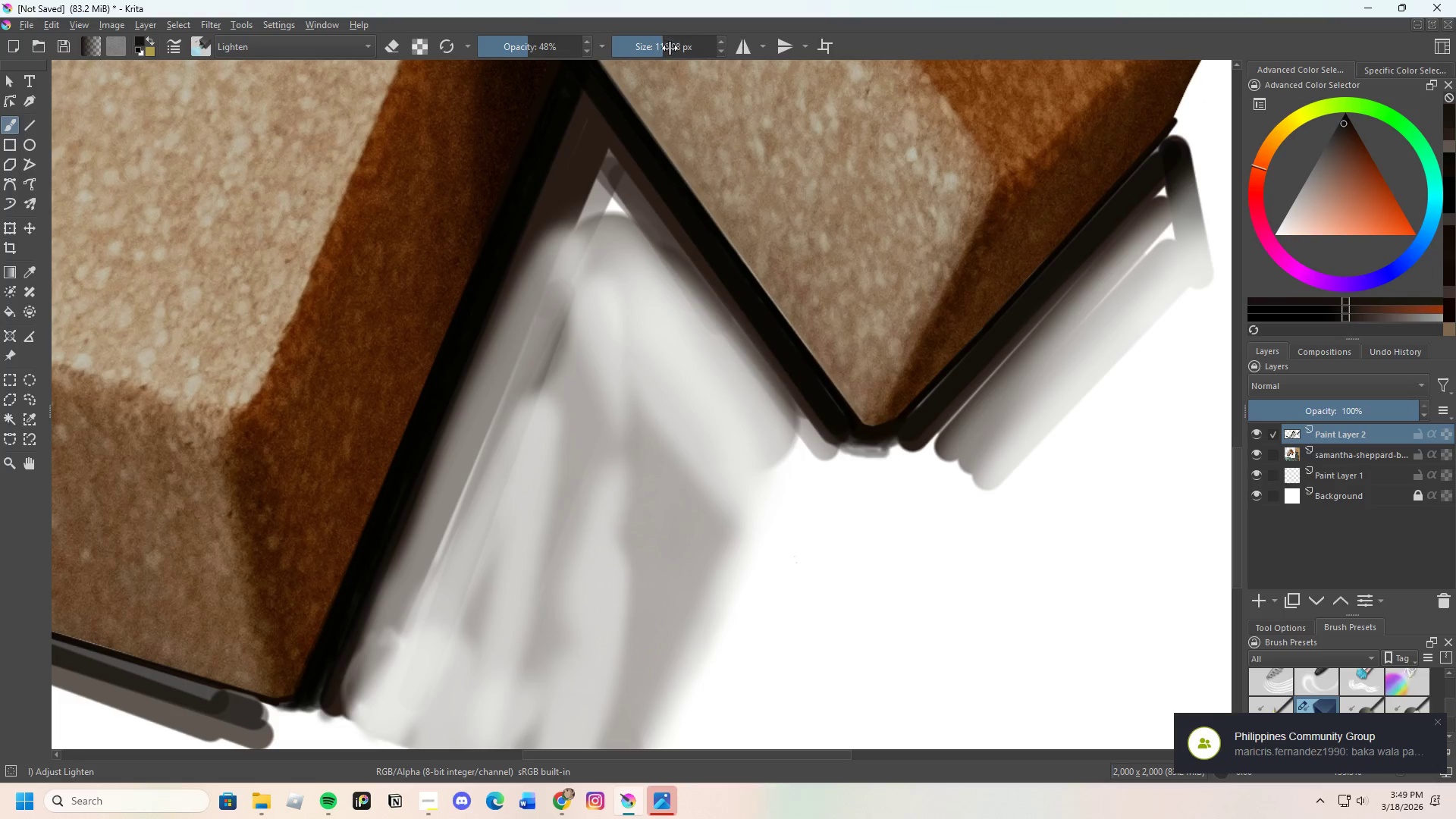 
left_click_drag(start_coordinate=[667, 49], to_coordinate=[648, 55])
 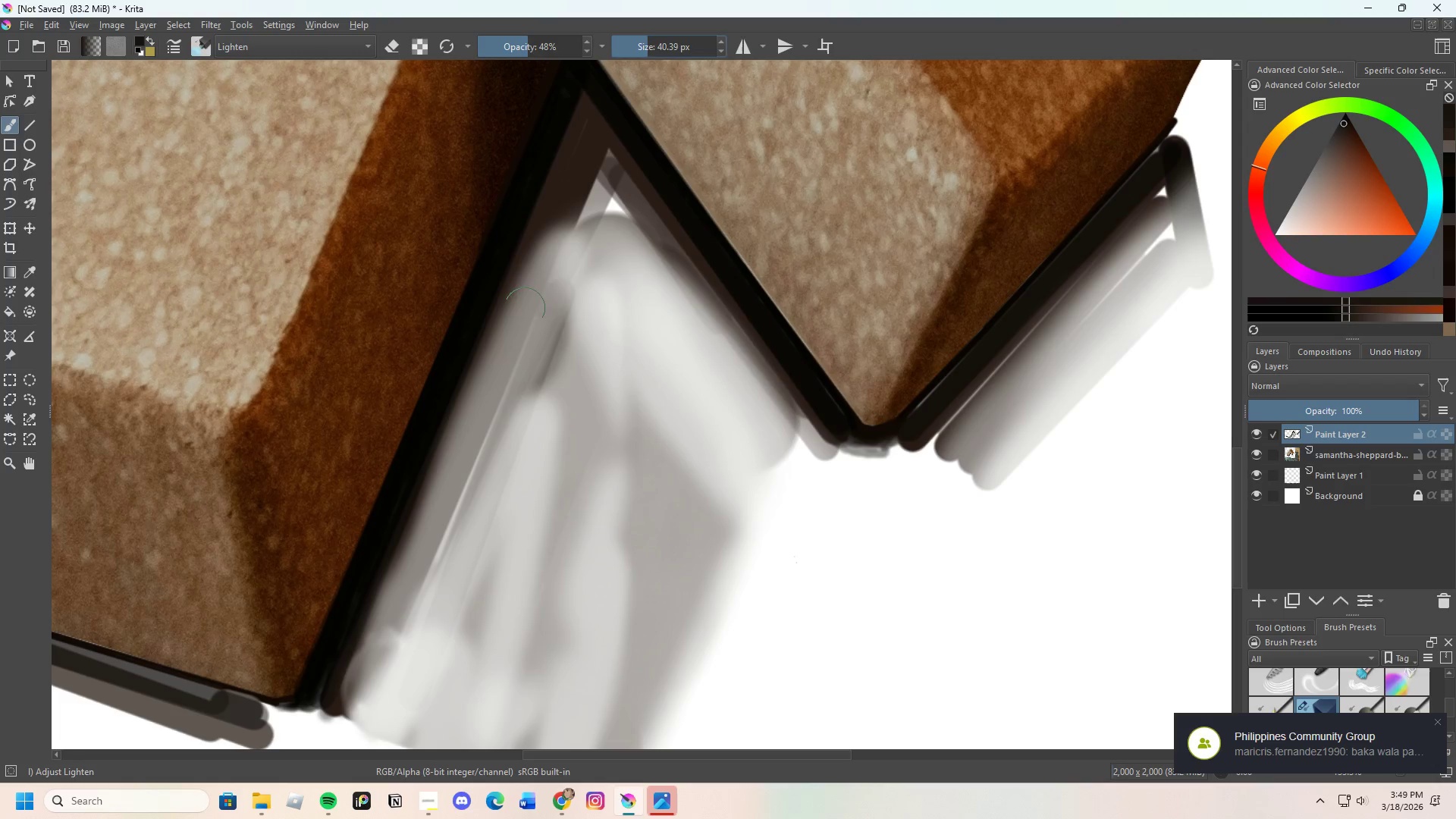 
hold_key(key=ControlLeft, duration=0.91)
 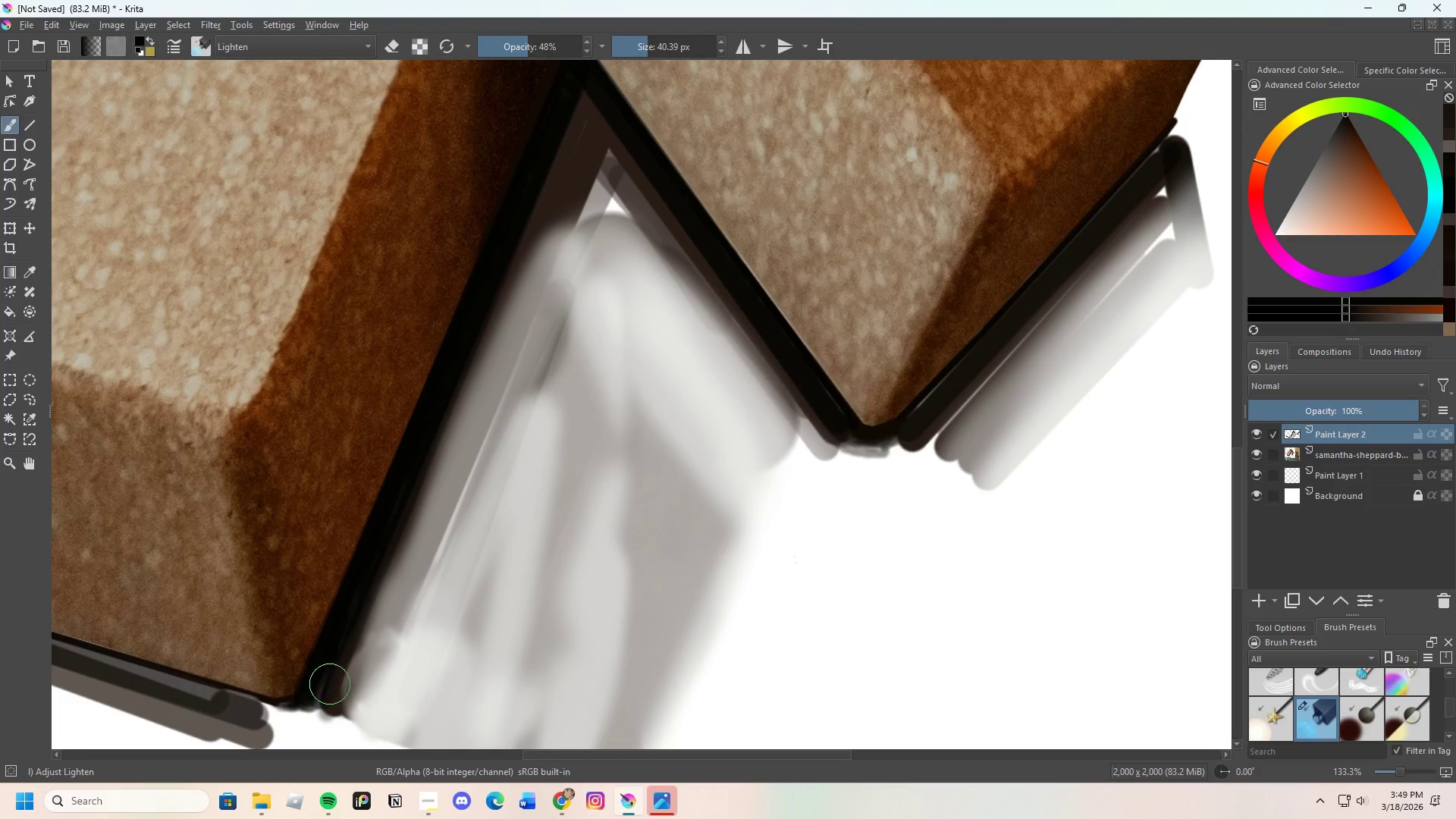 
hold_key(key=ControlLeft, duration=9.56)
left_click_drag(start_coordinate=[328, 688], to_coordinate=[554, 177])
 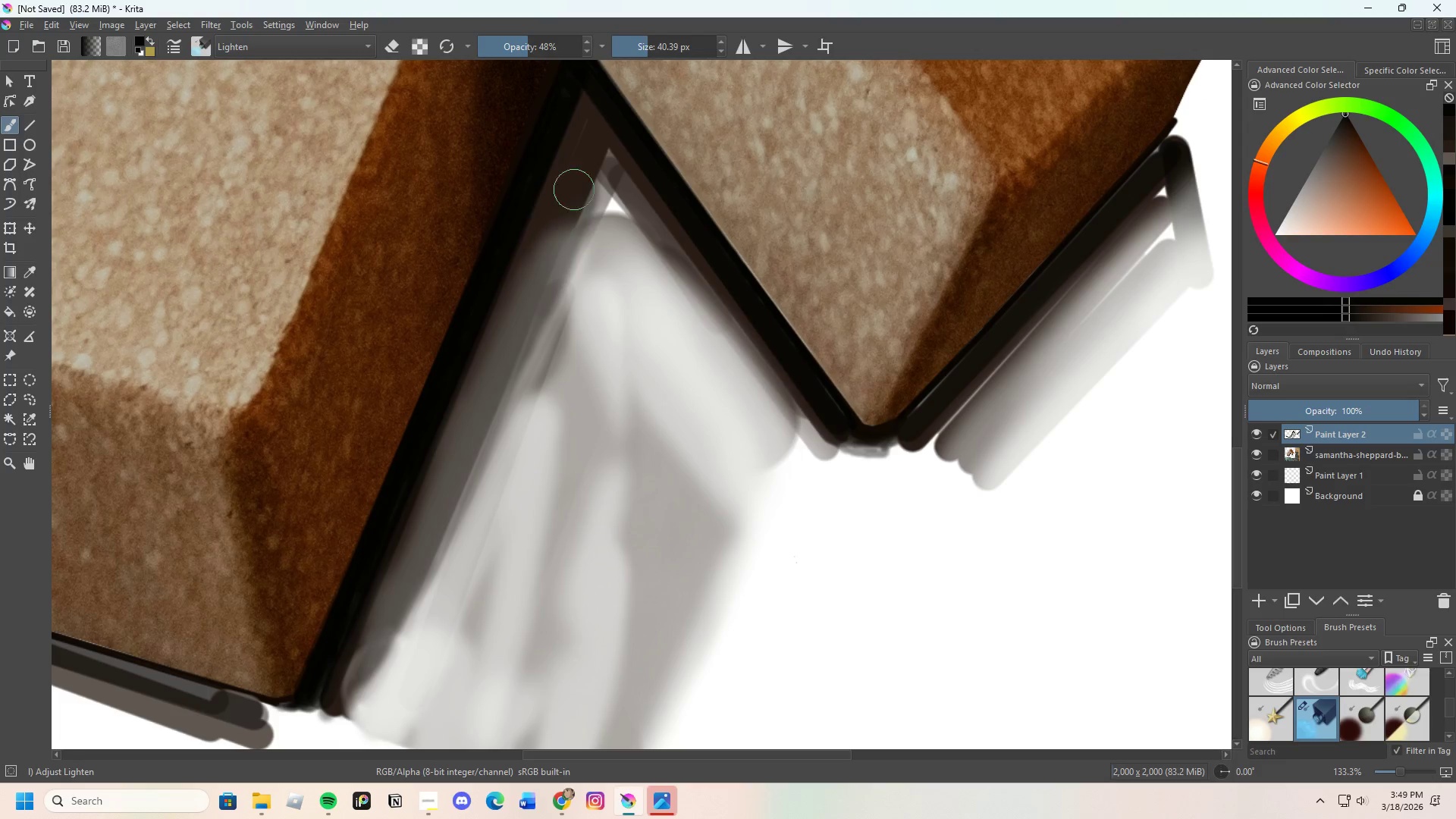 
left_click_drag(start_coordinate=[579, 183], to_coordinate=[566, 190])
 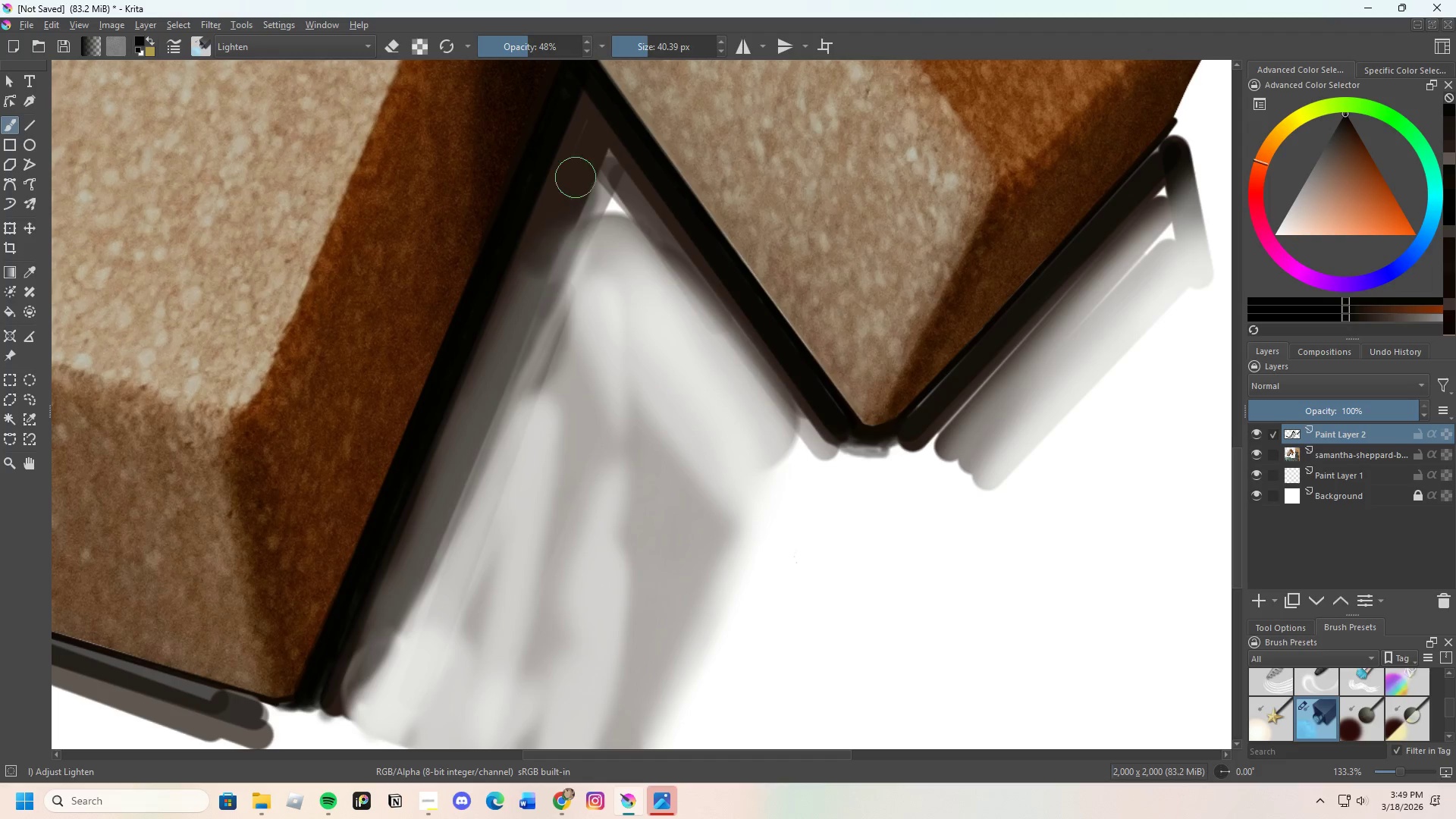 
left_click_drag(start_coordinate=[573, 208], to_coordinate=[560, 237])
 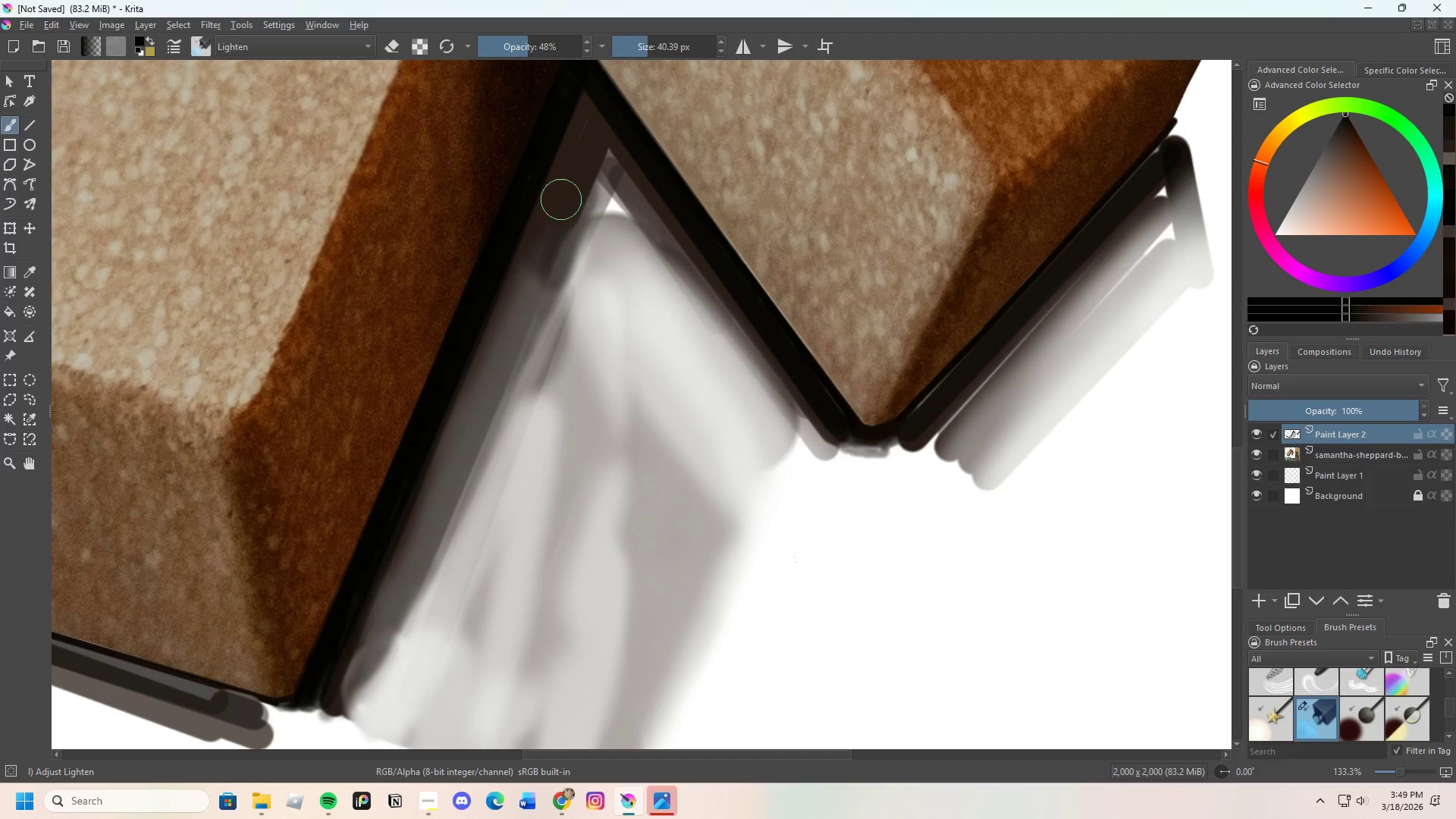 
left_click_drag(start_coordinate=[561, 198], to_coordinate=[576, 187])
 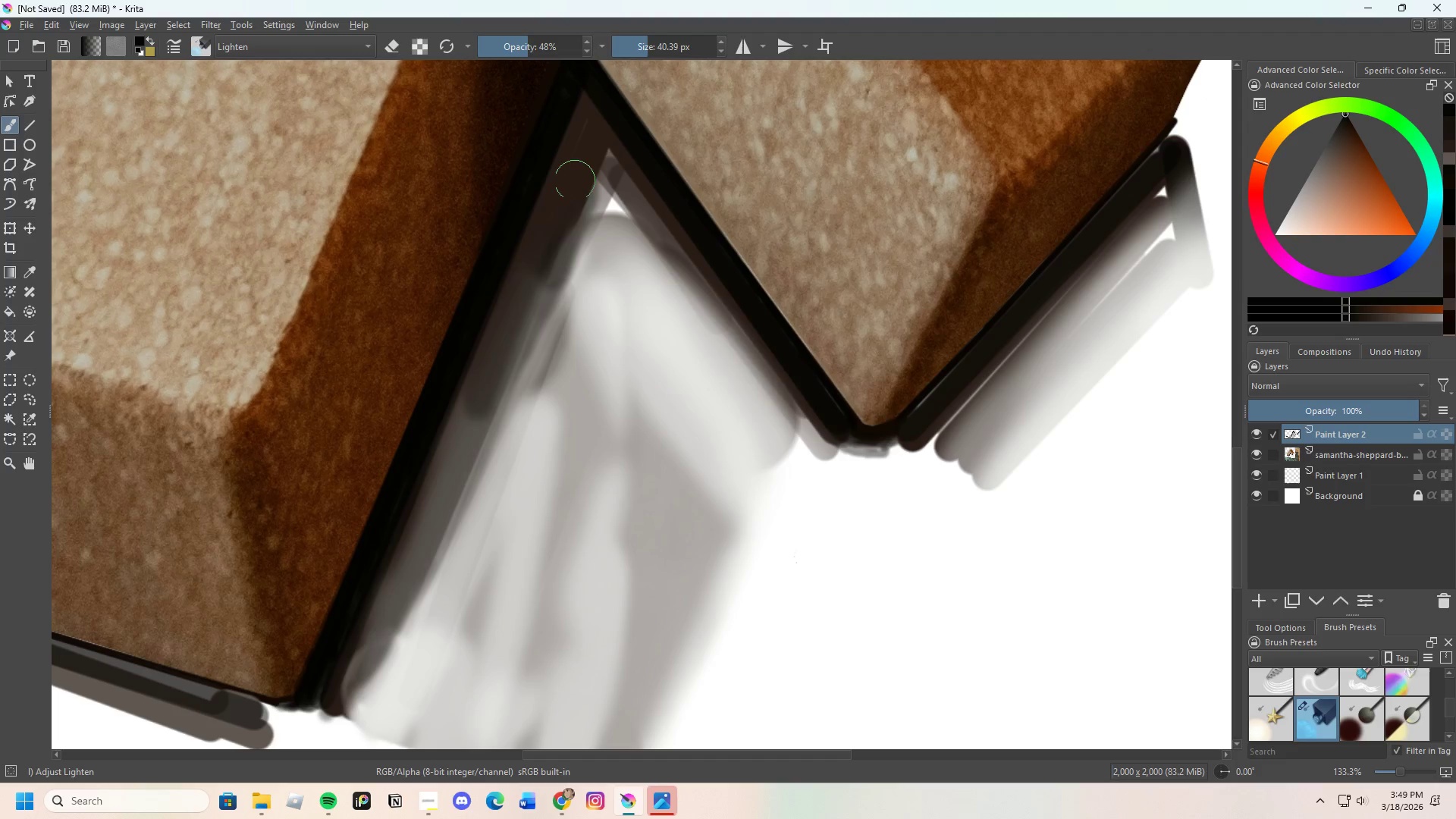 
left_click_drag(start_coordinate=[563, 208], to_coordinate=[469, 472])
 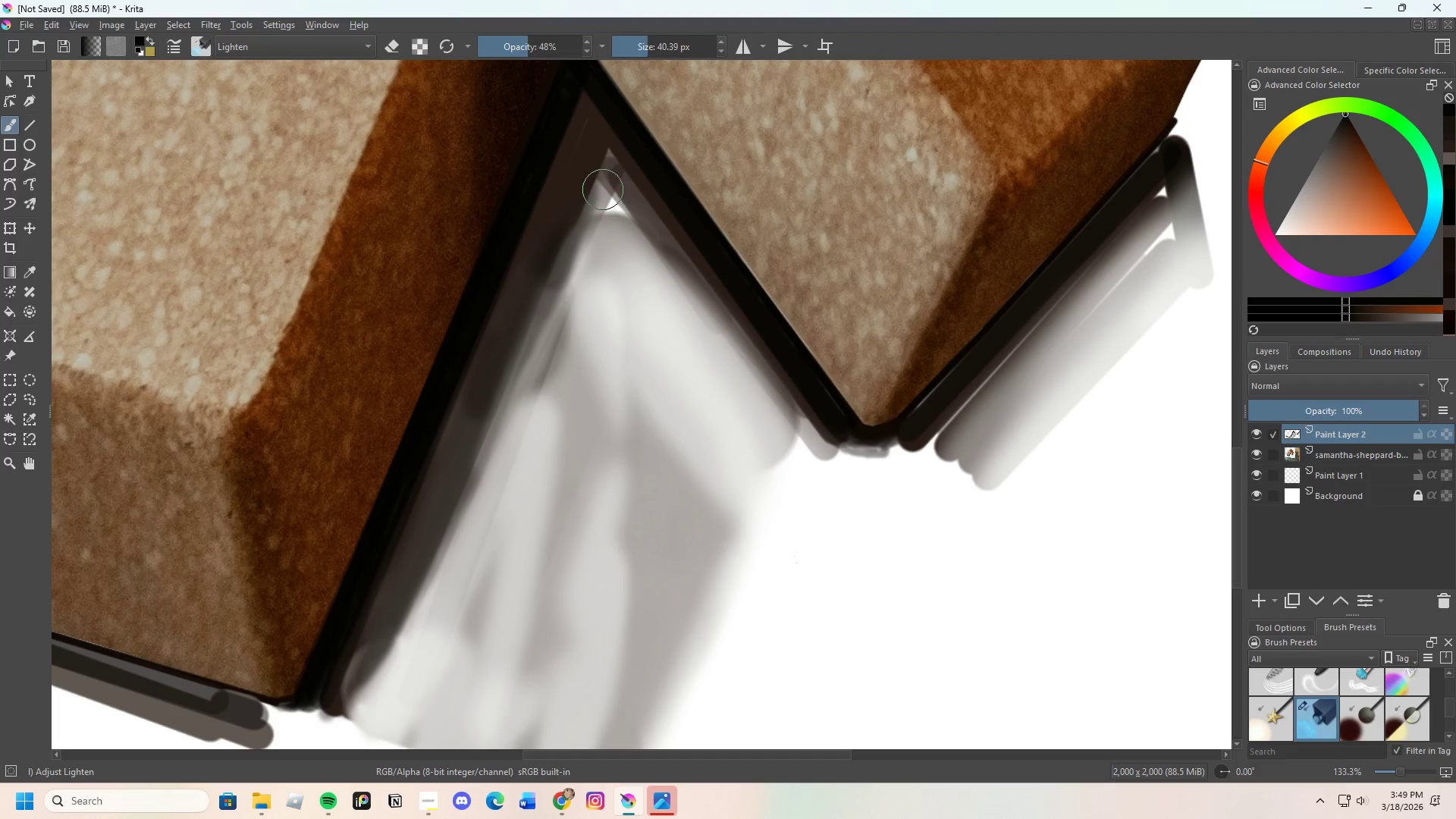 
left_click_drag(start_coordinate=[601, 176], to_coordinate=[606, 168])
 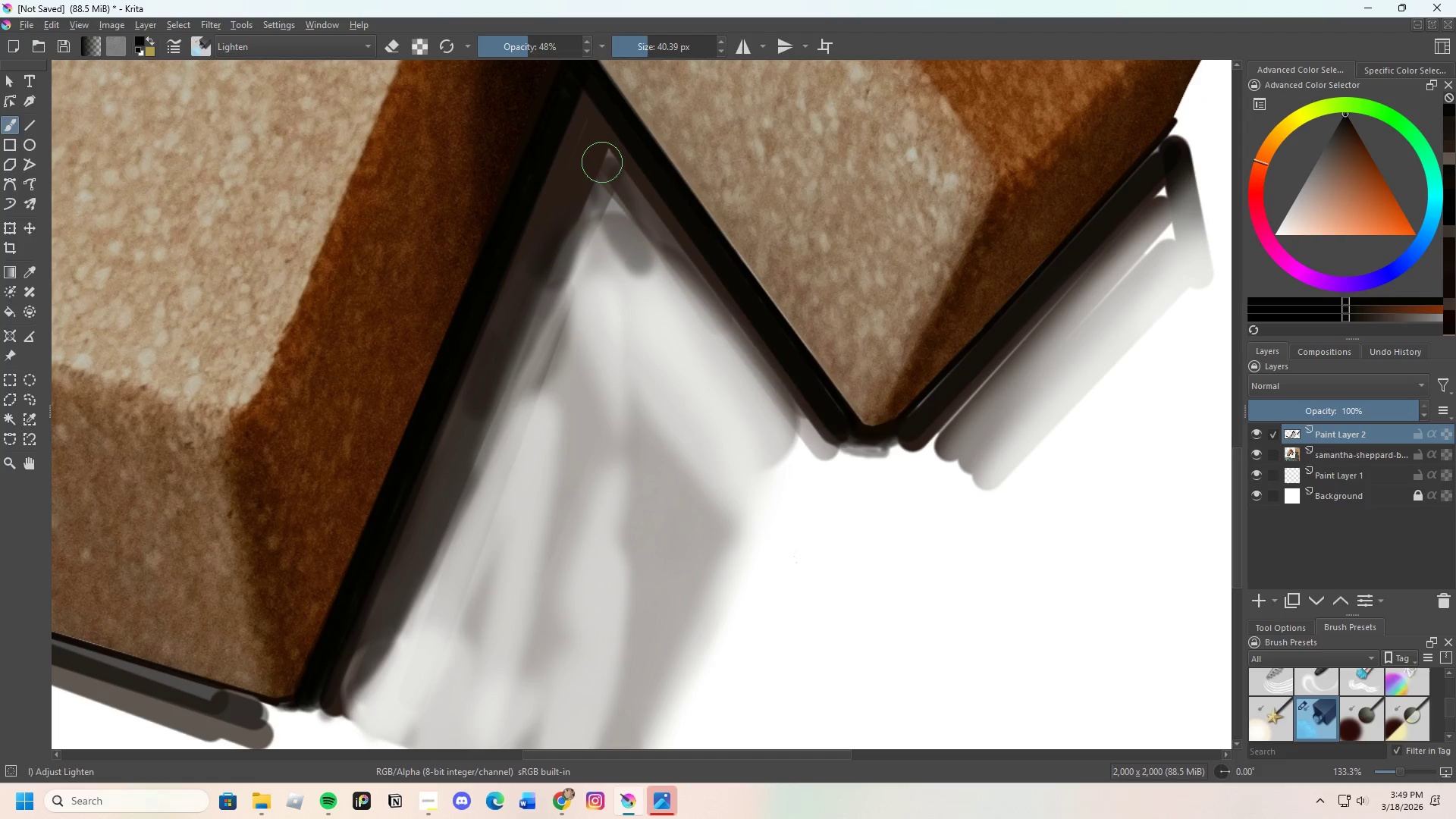 
hold_key(key=ControlLeft, duration=0.33)
left_click([600, 148])
 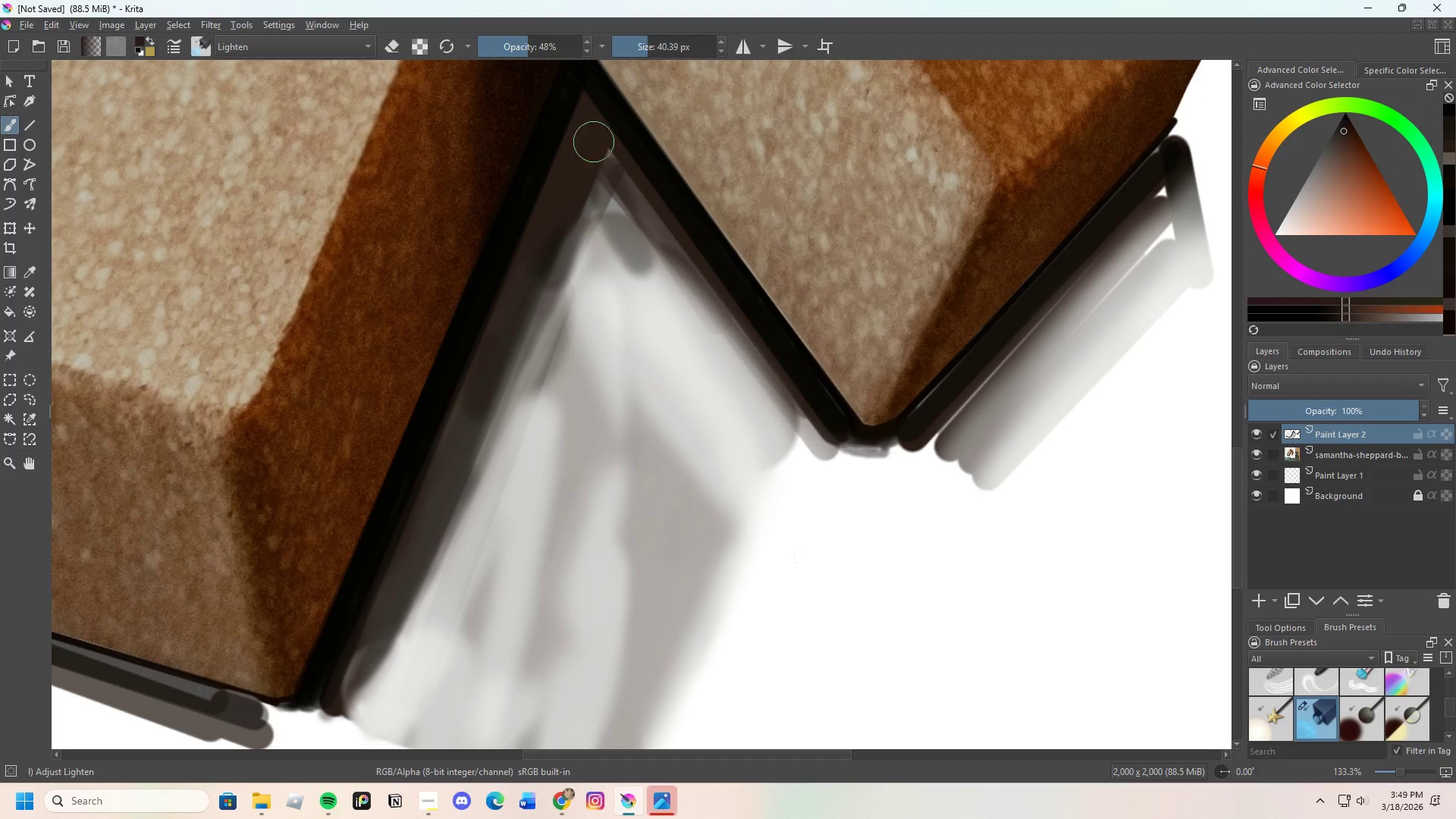 
left_click_drag(start_coordinate=[596, 149], to_coordinate=[612, 161])
 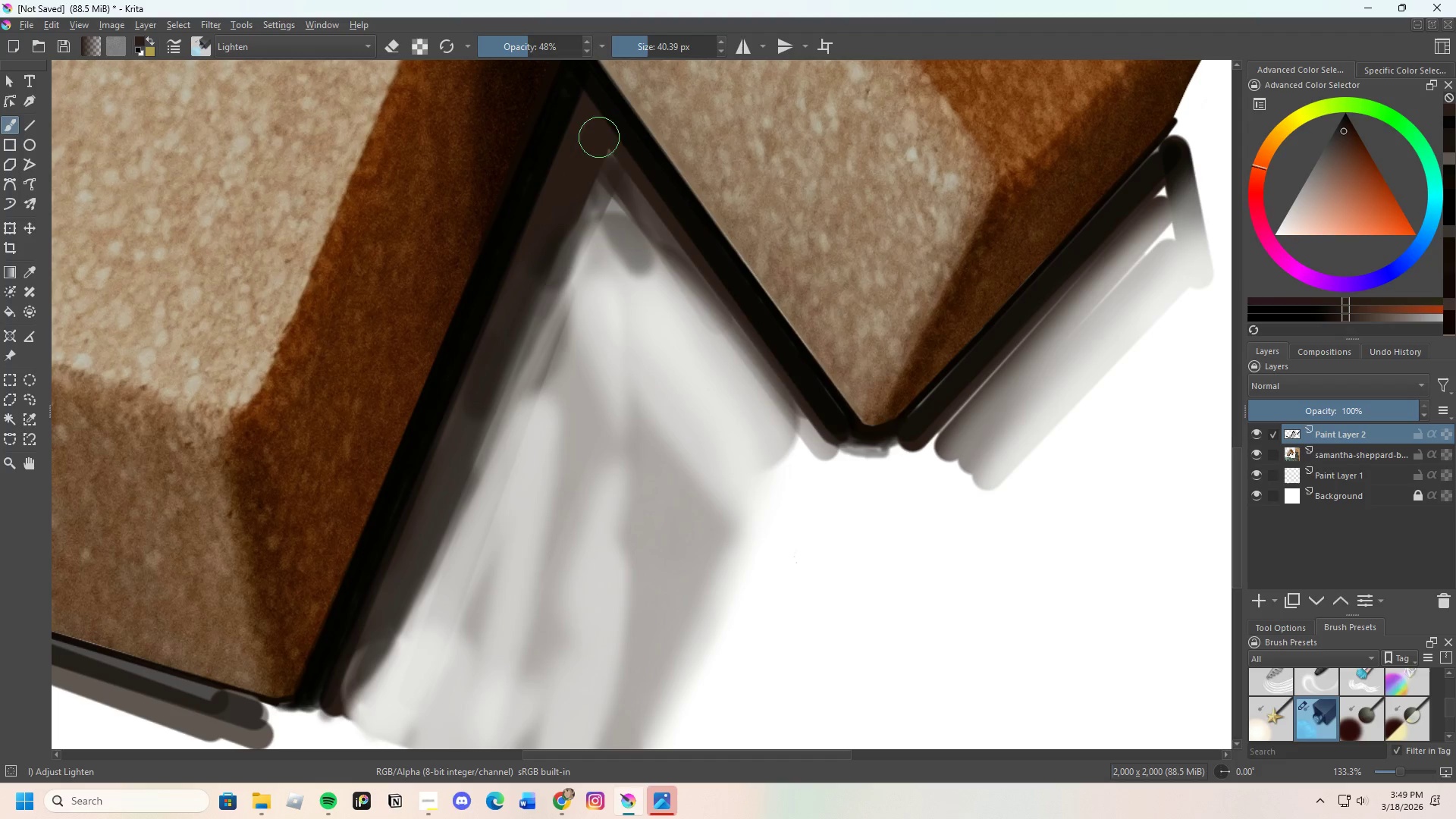 
left_click_drag(start_coordinate=[600, 146], to_coordinate=[604, 159])
 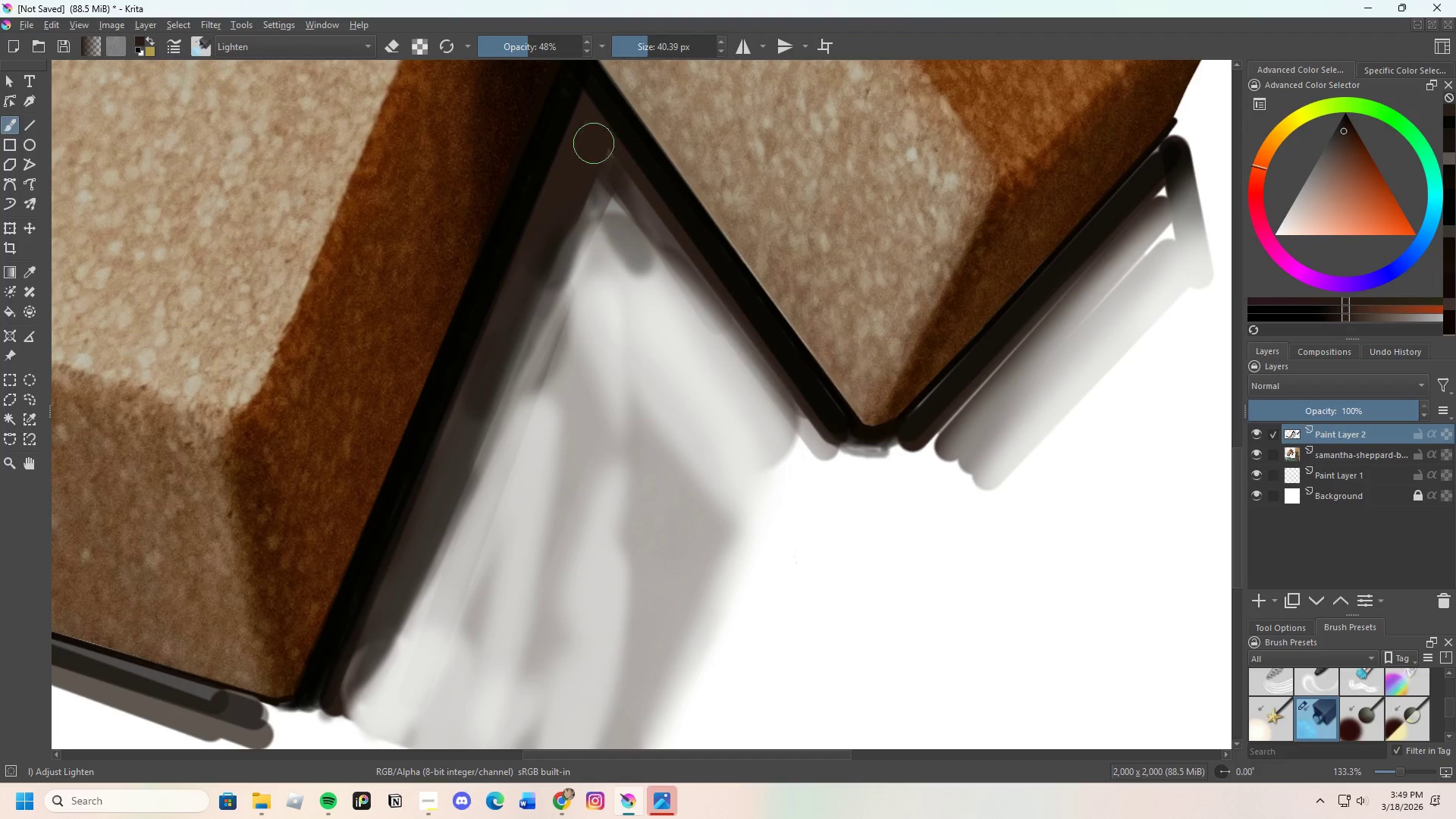 
left_click_drag(start_coordinate=[595, 150], to_coordinate=[599, 154])
 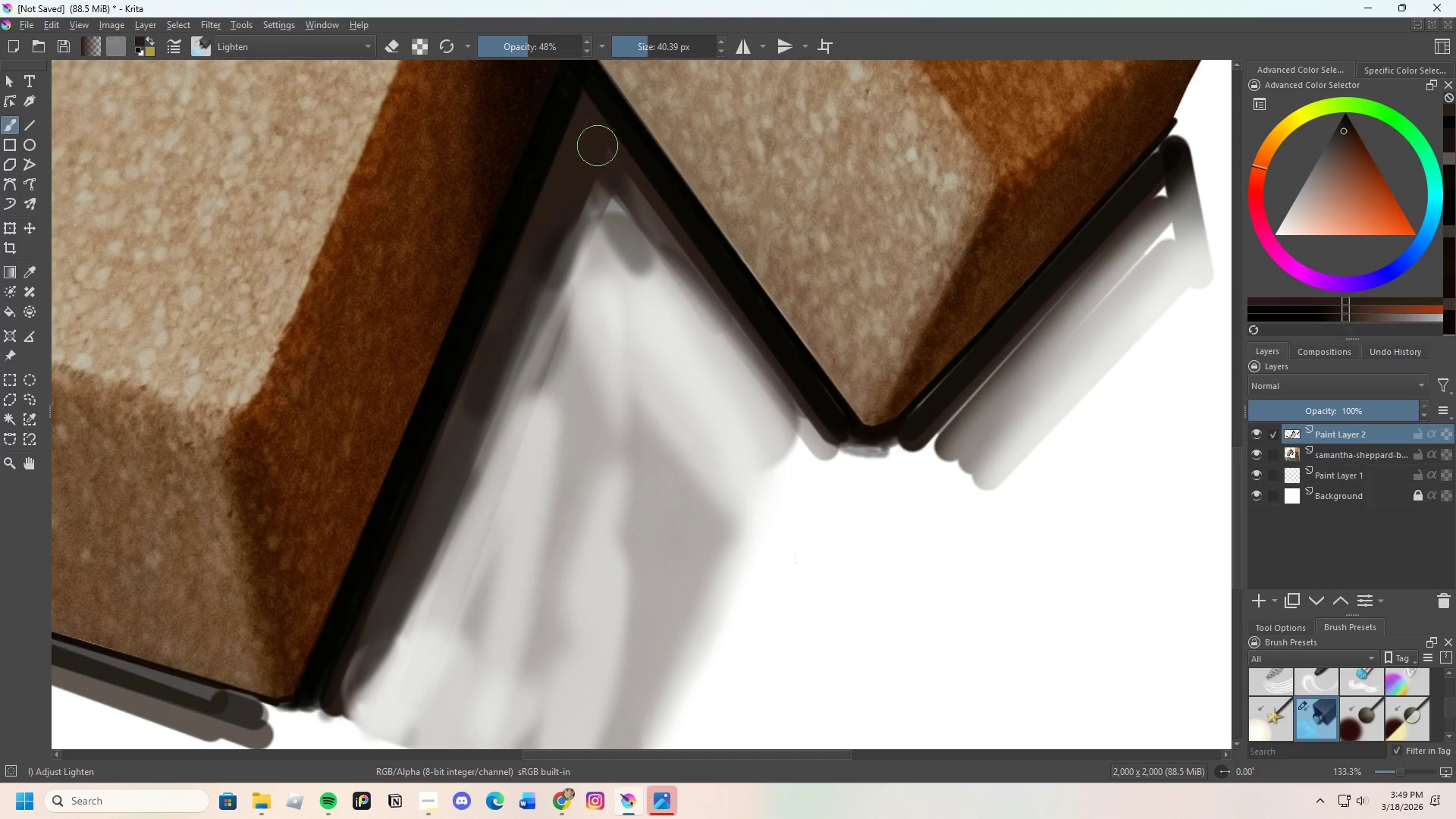 
left_click_drag(start_coordinate=[601, 151], to_coordinate=[630, 175])
 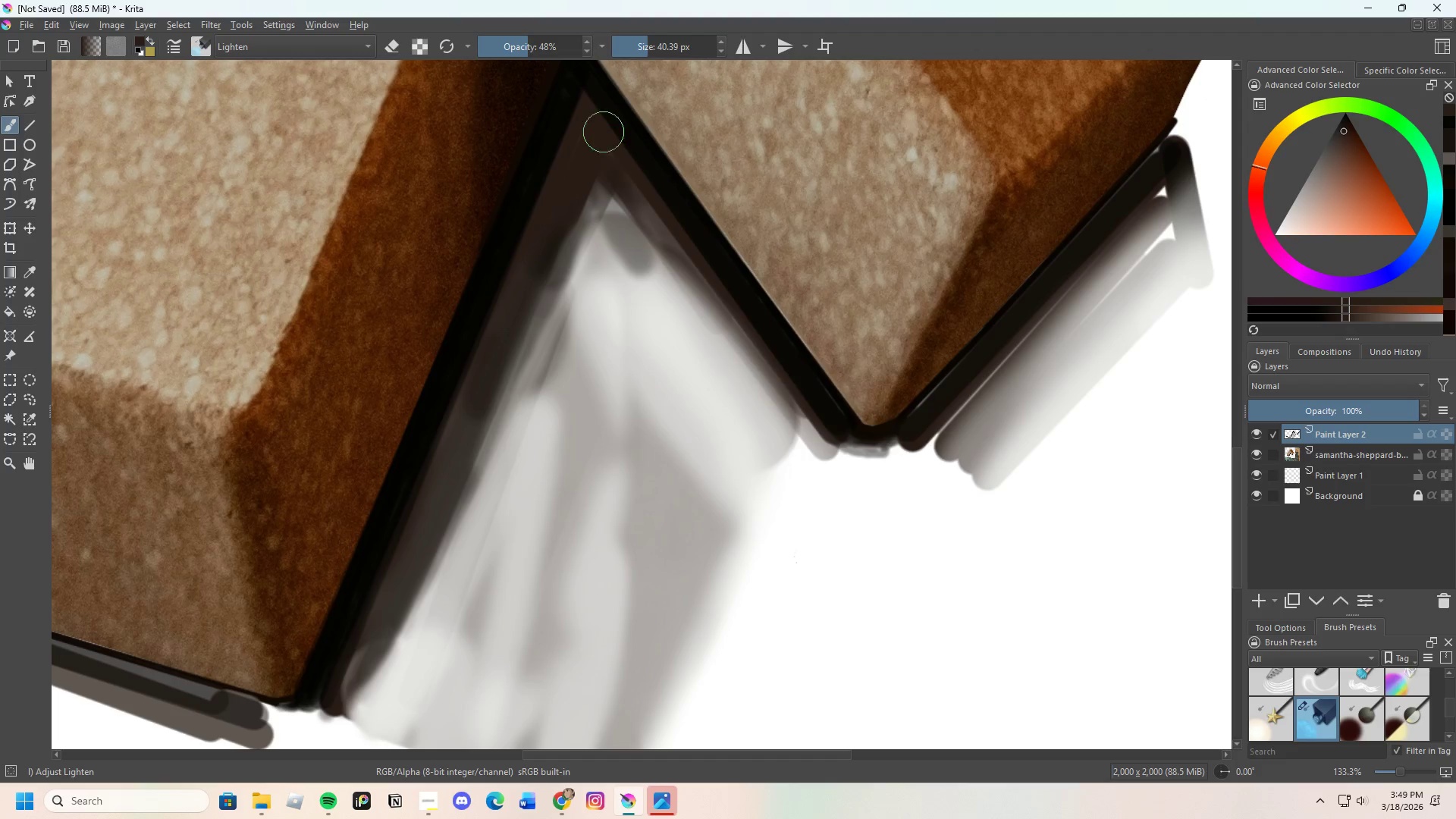 
hold_key(key=ControlLeft, duration=0.64)
 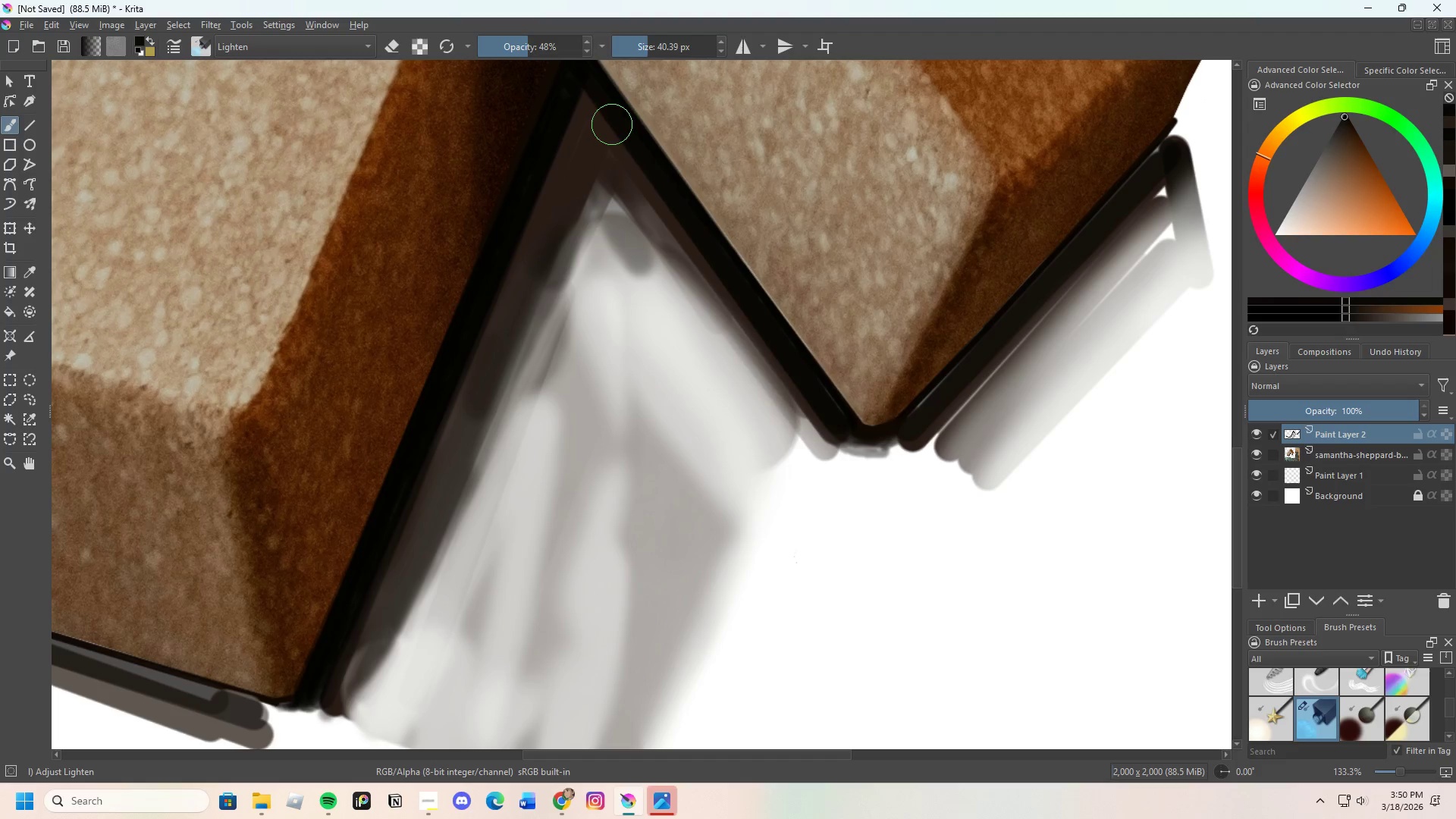 
left_click_drag(start_coordinate=[588, 93], to_coordinate=[639, 169])
 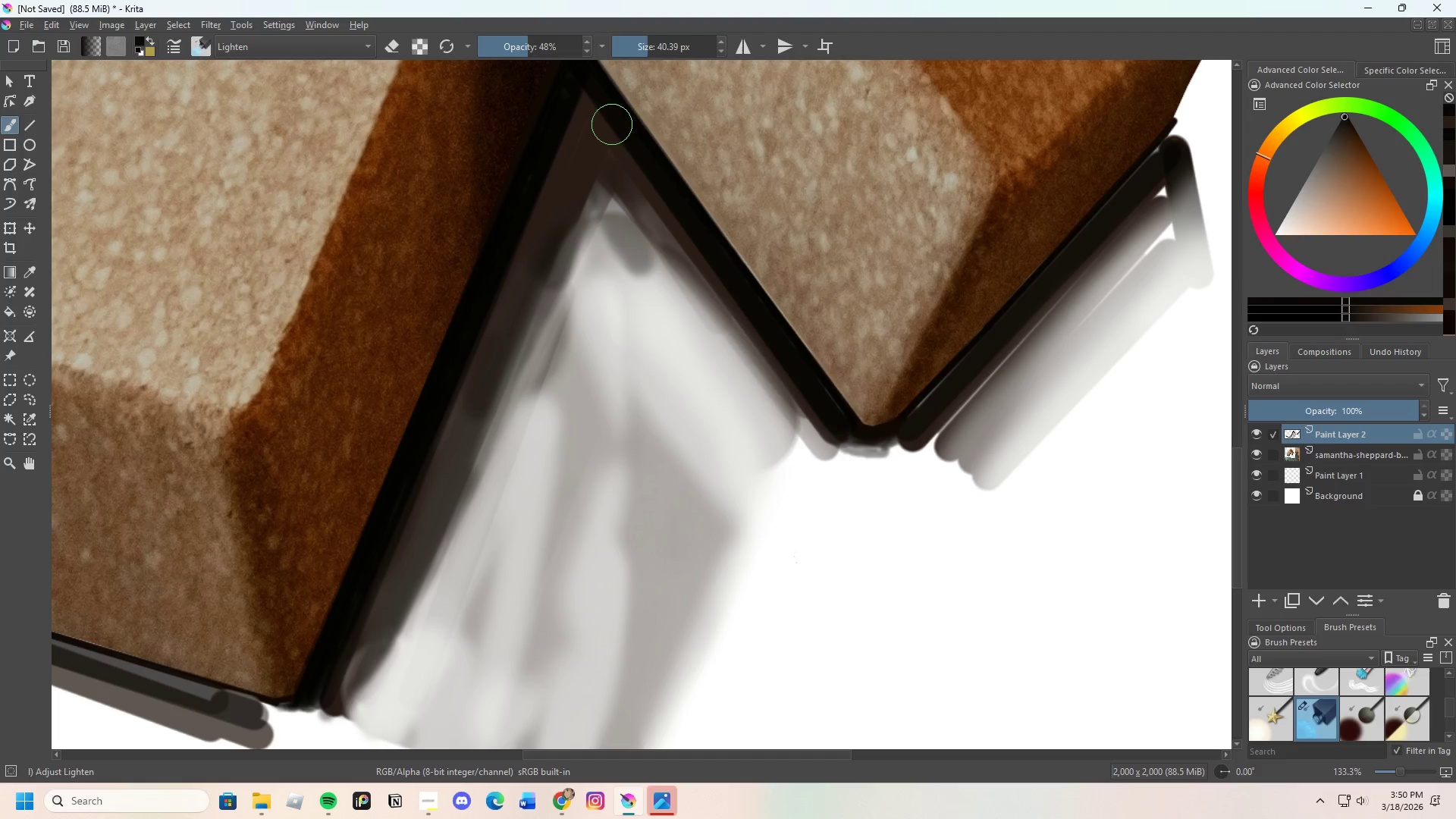 
left_click_drag(start_coordinate=[614, 129], to_coordinate=[617, 138])
 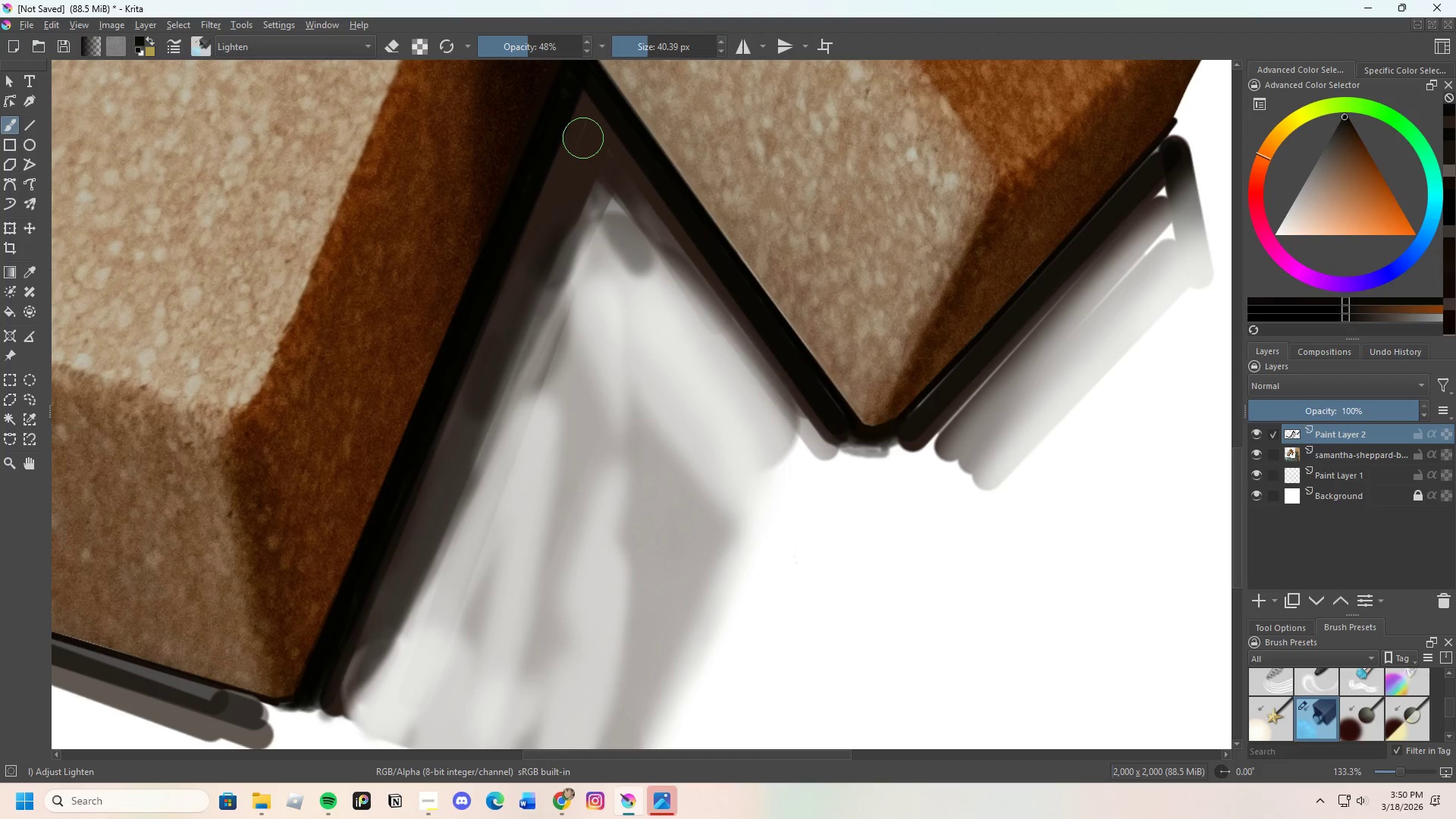 
key(E)
 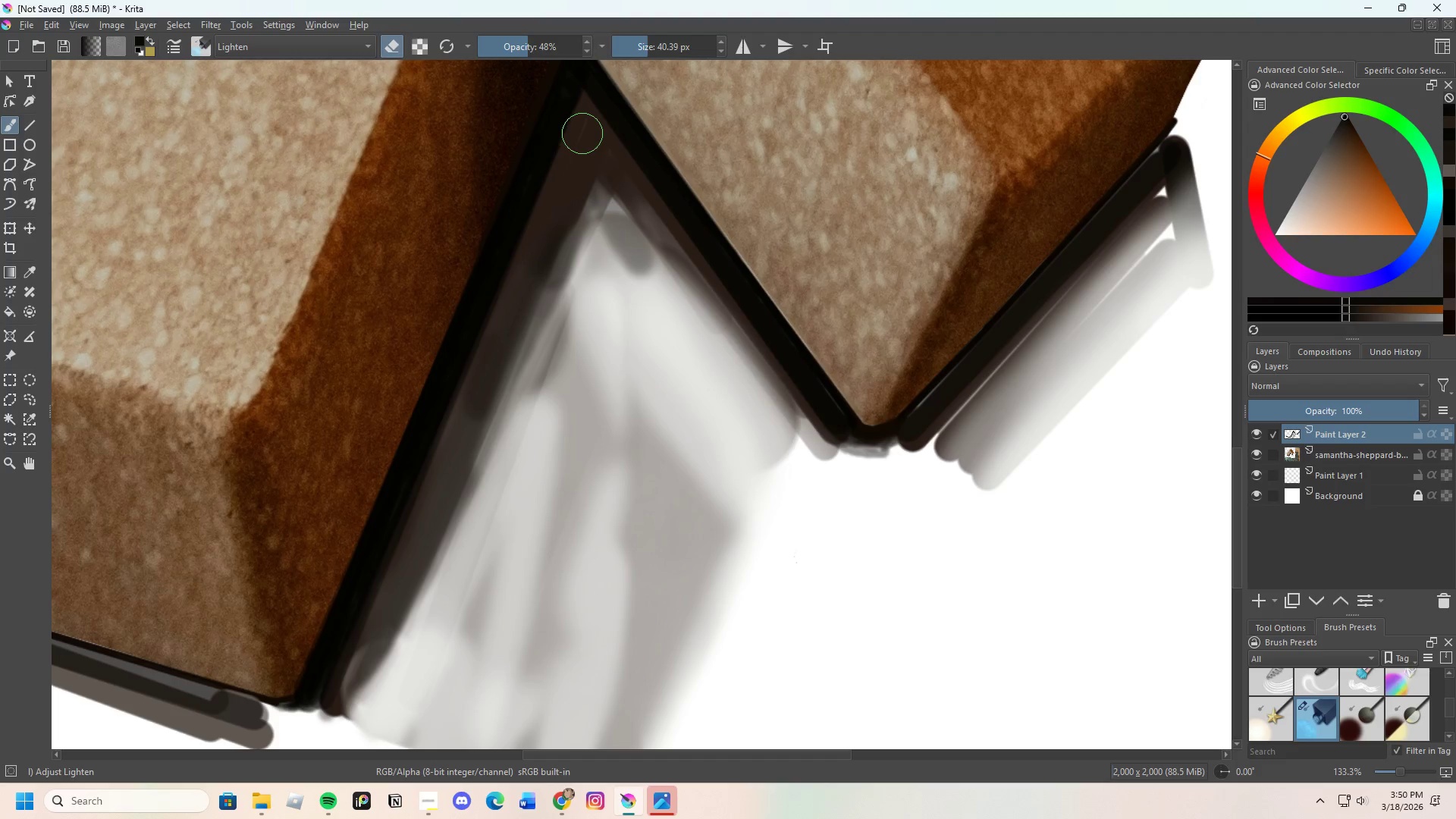 
left_click_drag(start_coordinate=[582, 130], to_coordinate=[550, 234])
 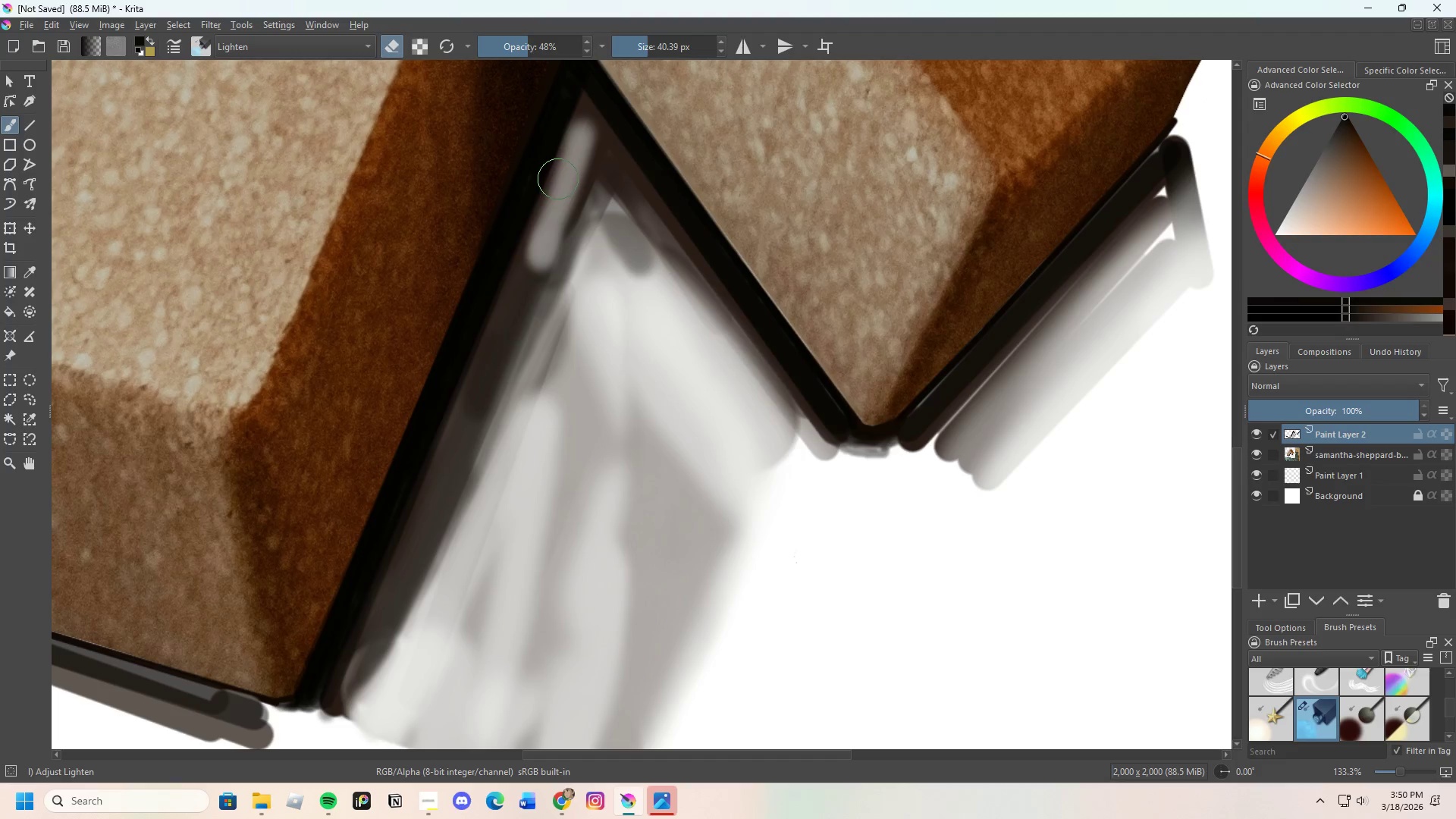 
left_click_drag(start_coordinate=[551, 205], to_coordinate=[934, 452])
 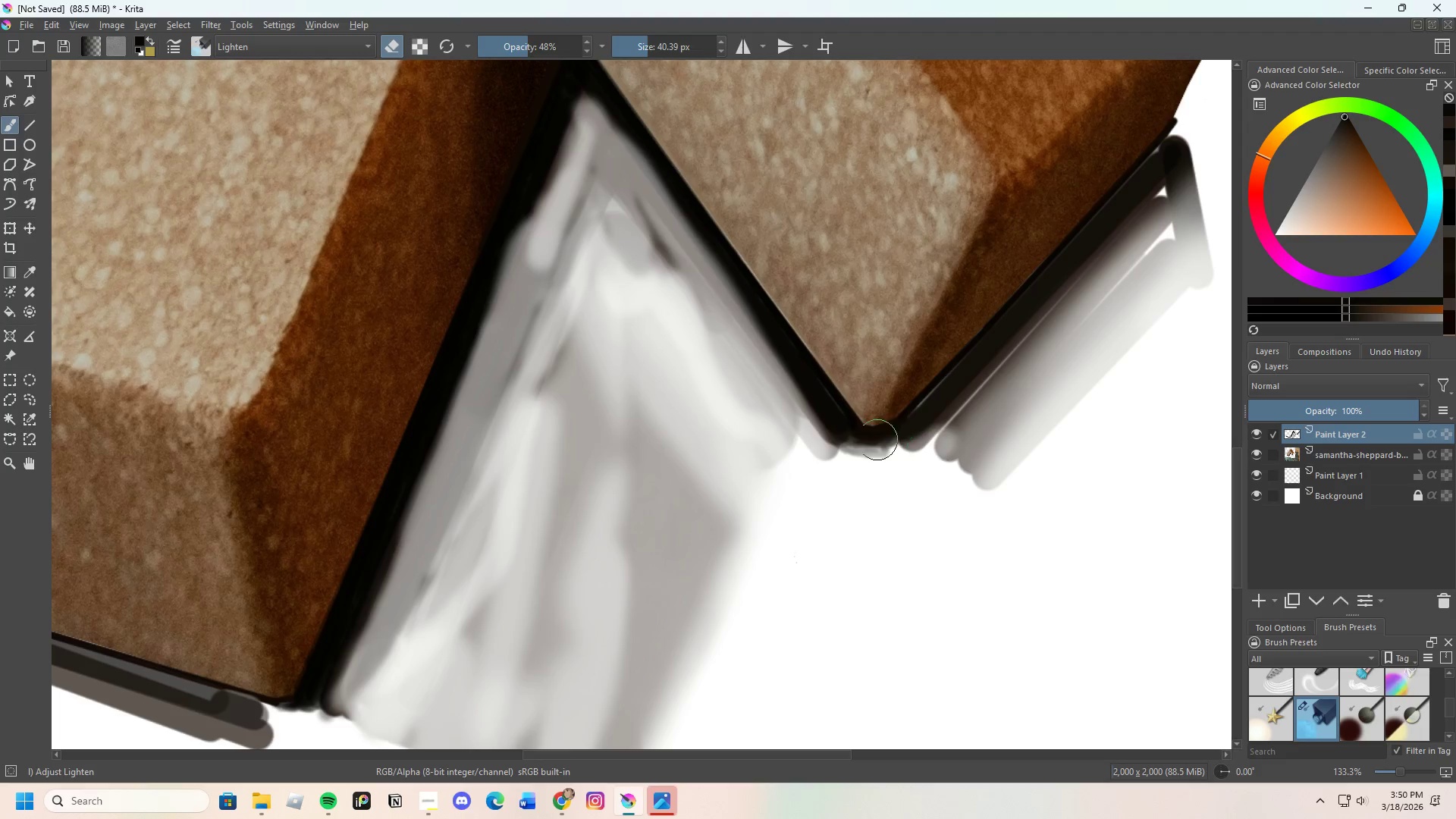 
left_click_drag(start_coordinate=[869, 424], to_coordinate=[1064, 354])
 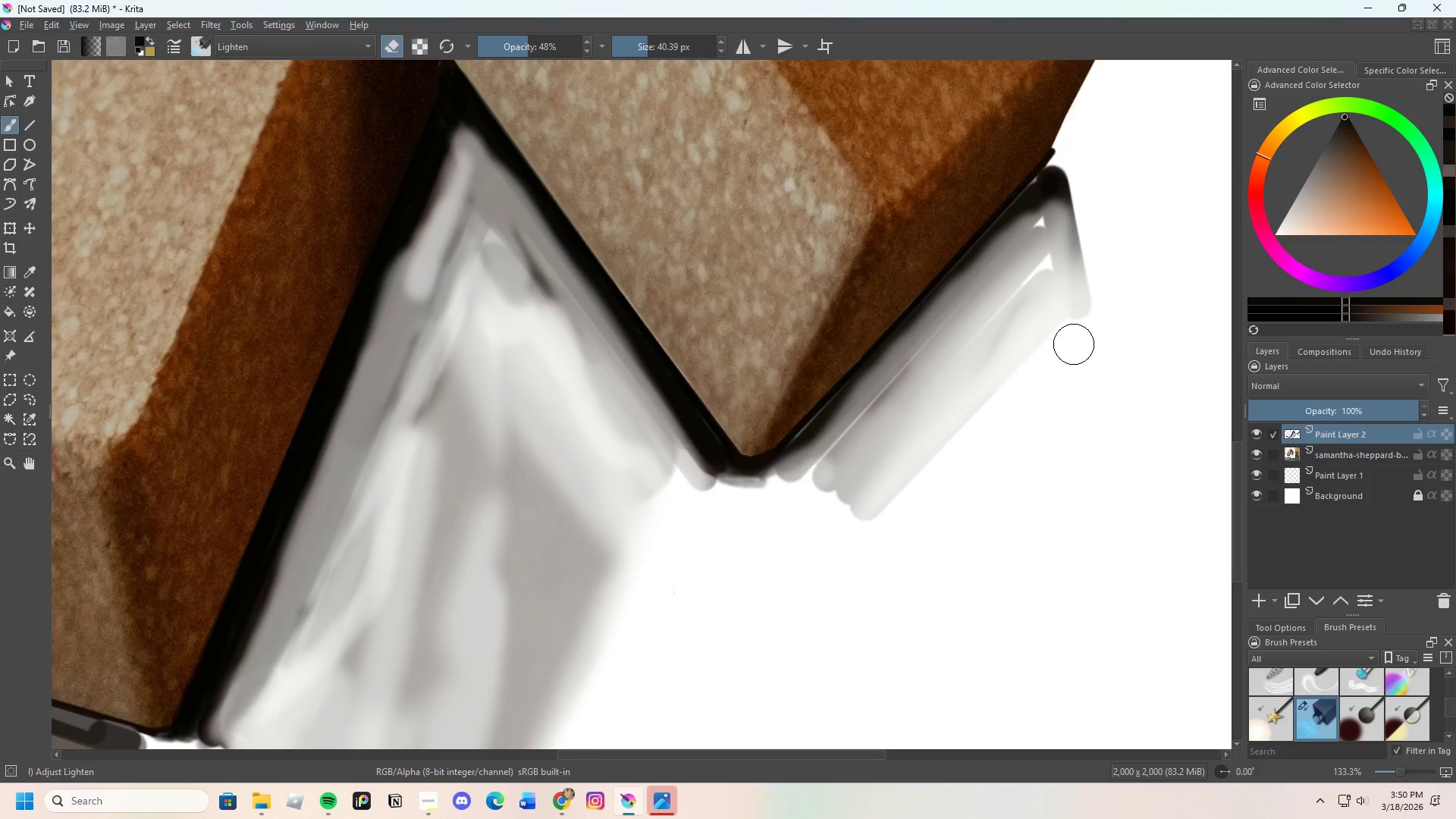 
scroll: coordinate [869, 392], scroll_direction: none, amount: 0.0
 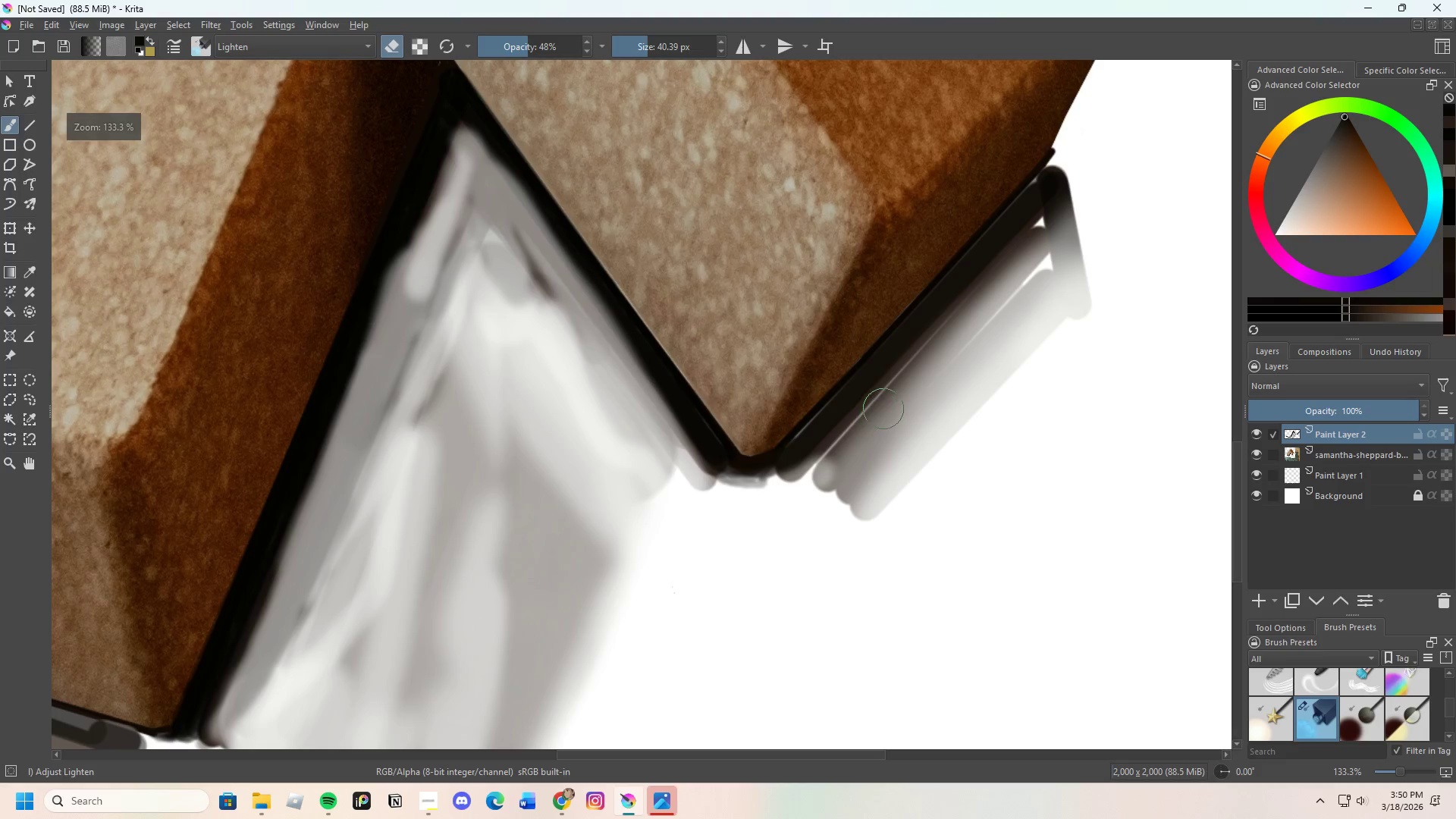 
scroll: coordinate [1057, 328], scroll_direction: down, amount: 3.0
 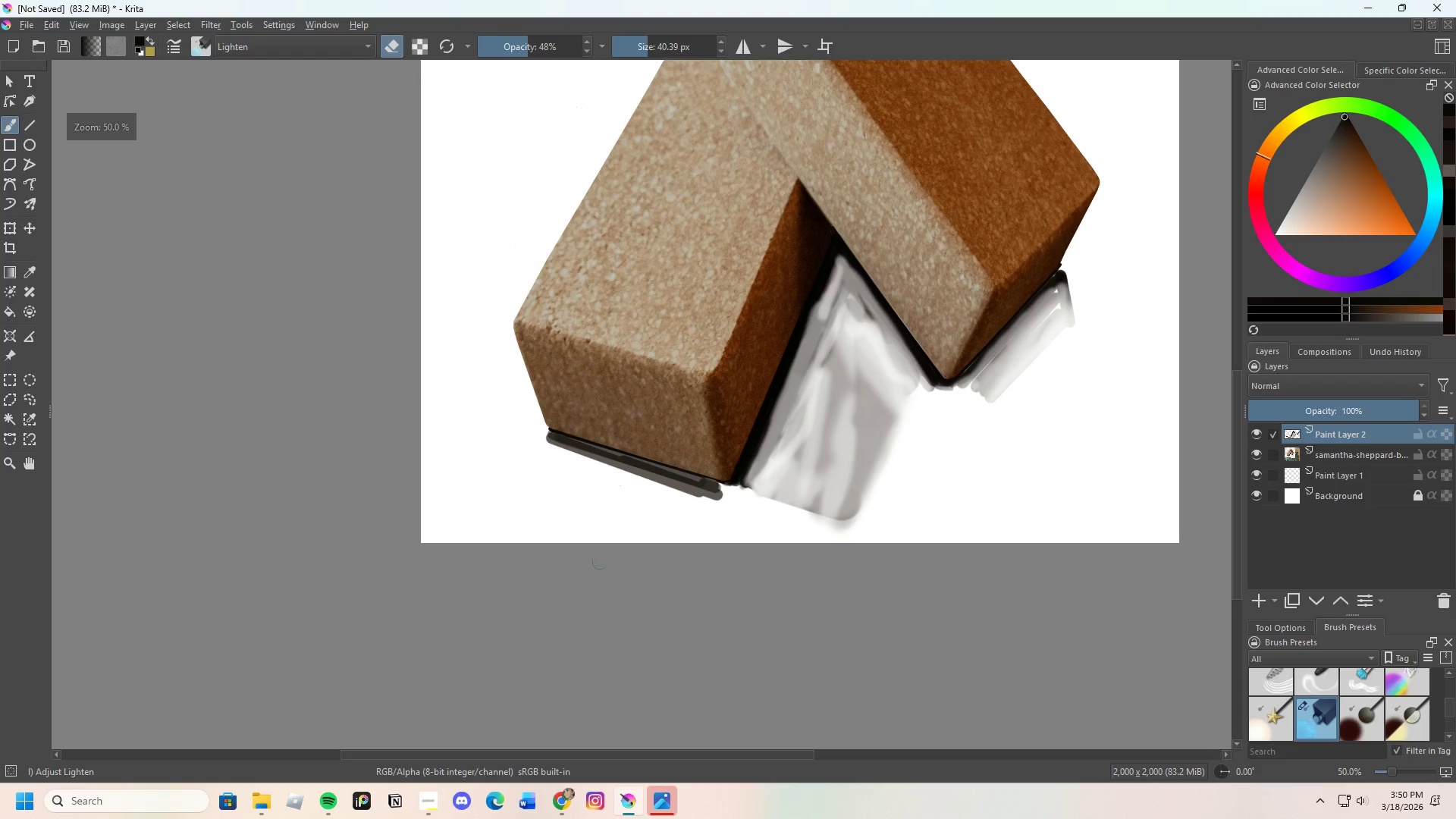 
scroll: coordinate [619, 541], scroll_direction: up, amount: 3.0
 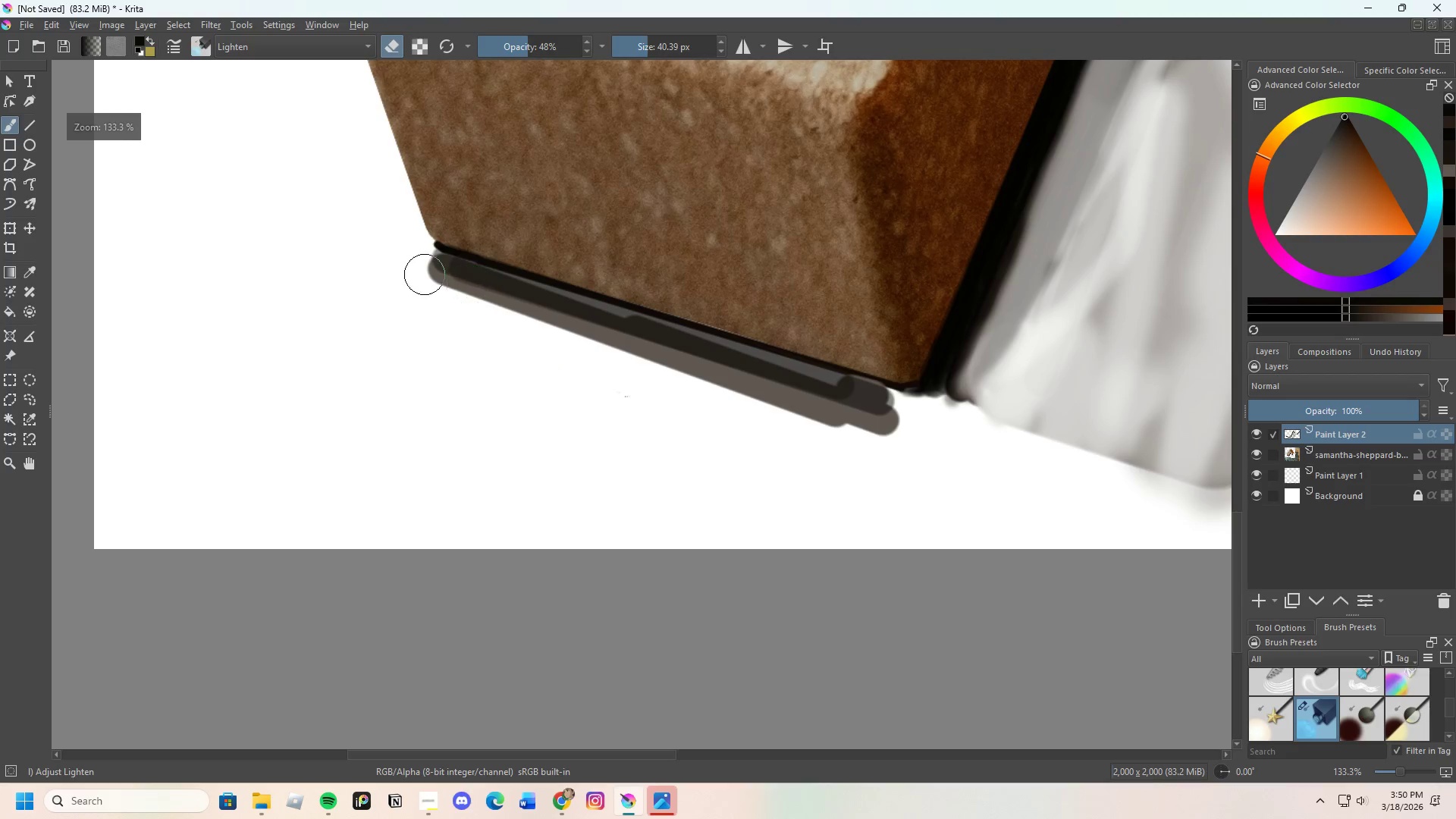 
left_click_drag(start_coordinate=[433, 272], to_coordinate=[905, 426])
 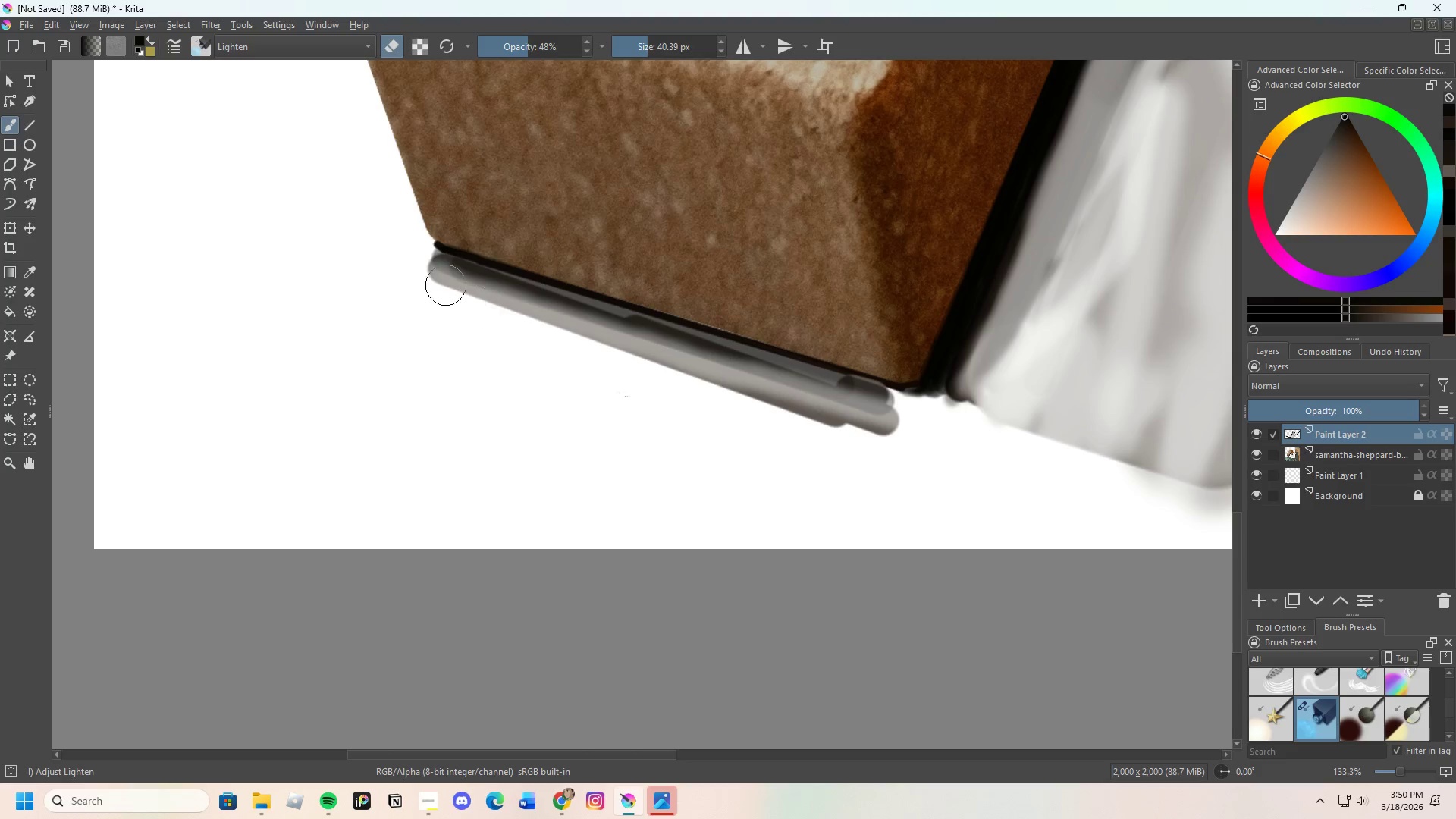 
left_click_drag(start_coordinate=[445, 284], to_coordinate=[877, 441])
 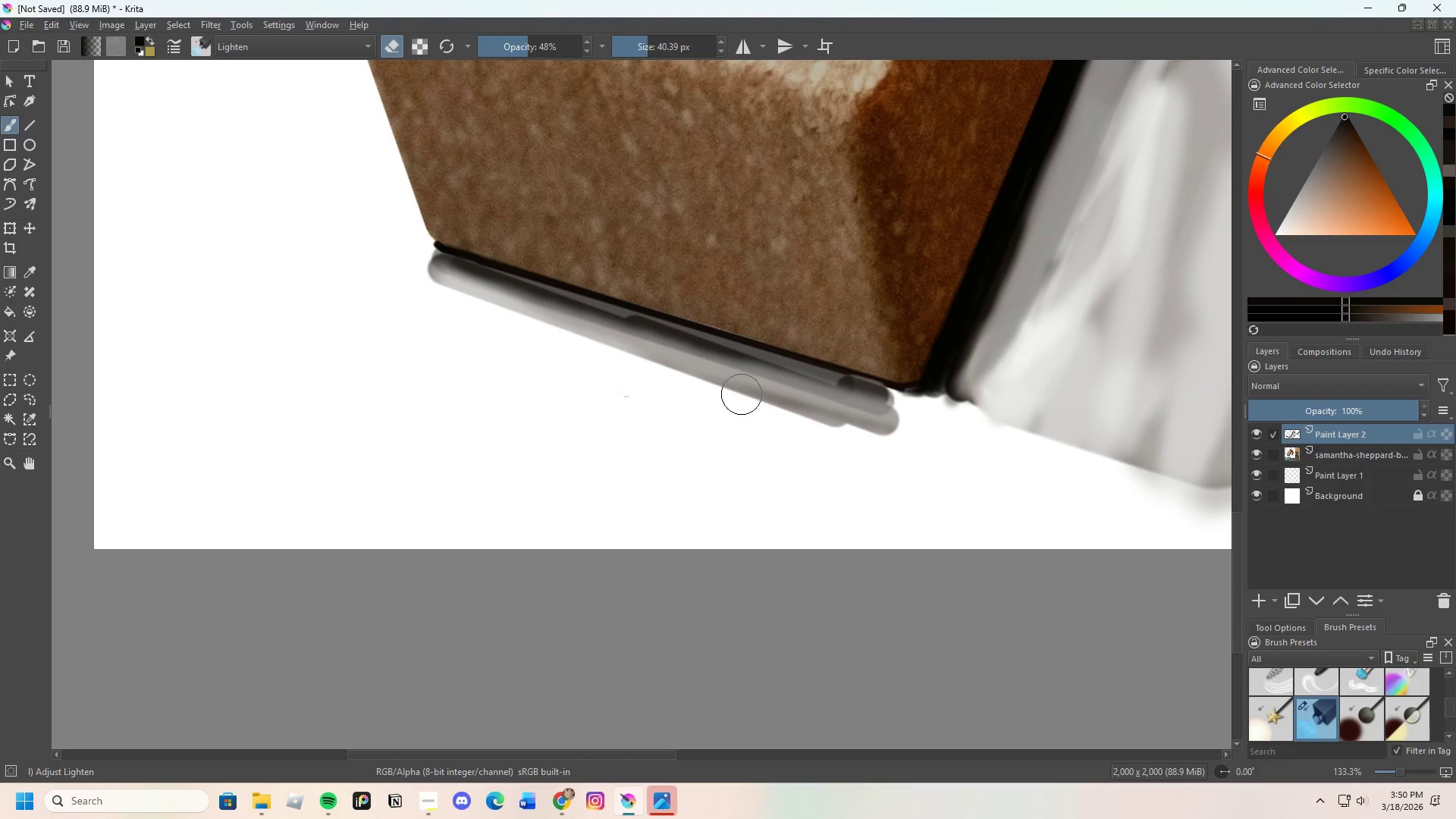 
left_click_drag(start_coordinate=[762, 397], to_coordinate=[851, 423])
 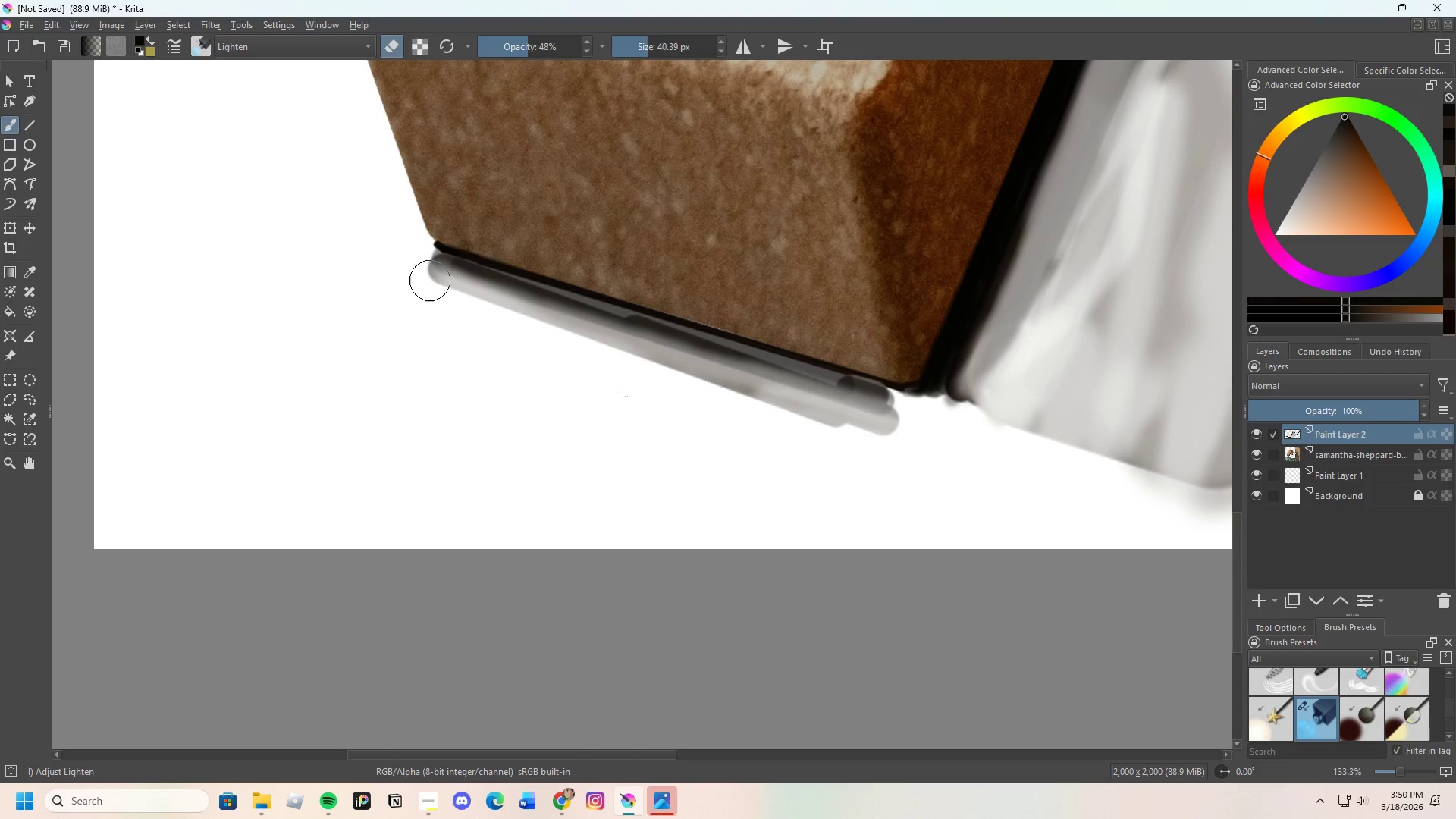 
left_click_drag(start_coordinate=[418, 270], to_coordinate=[928, 432])
 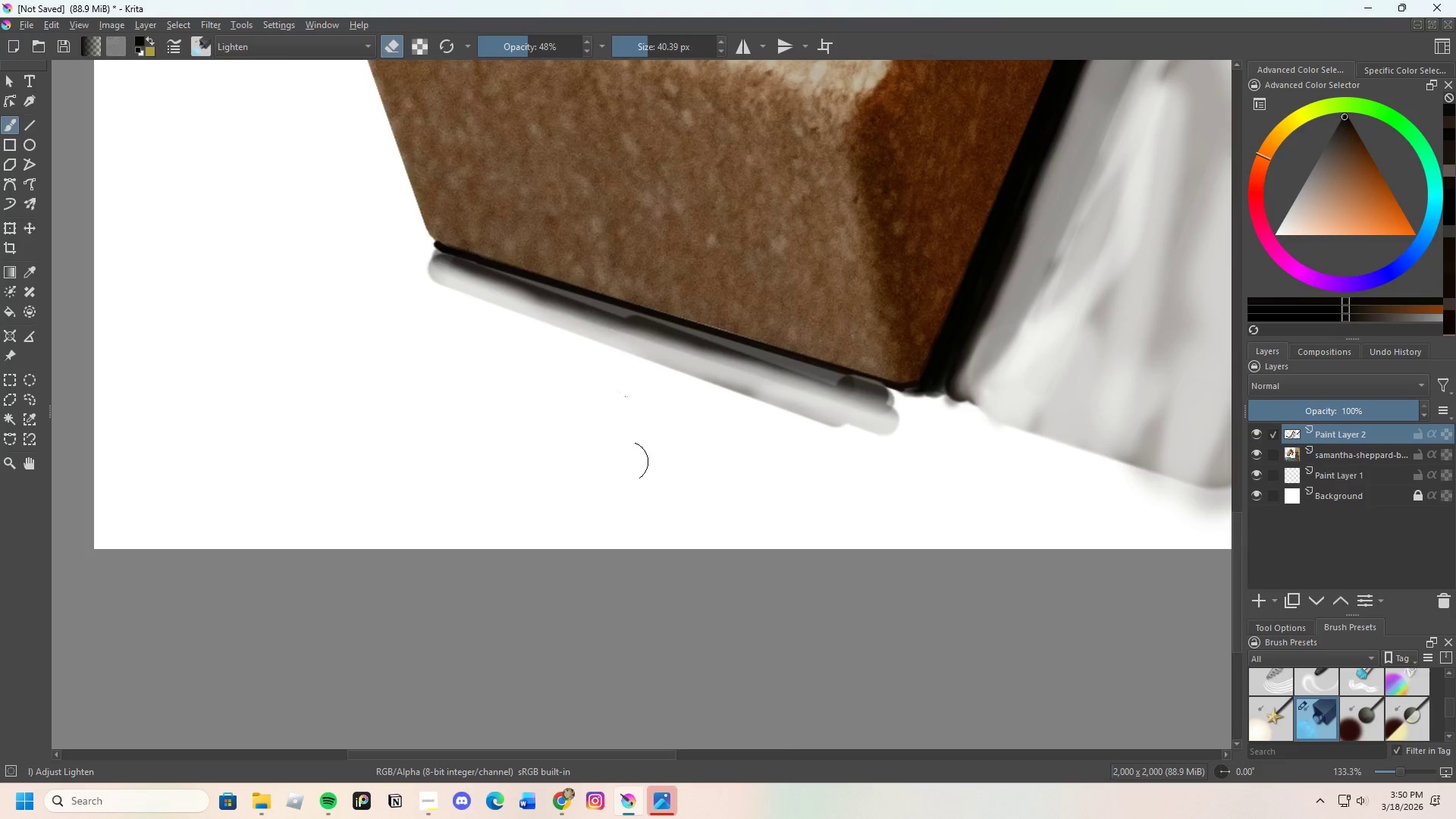 
scroll: coordinate [548, 459], scroll_direction: down, amount: 3.0
 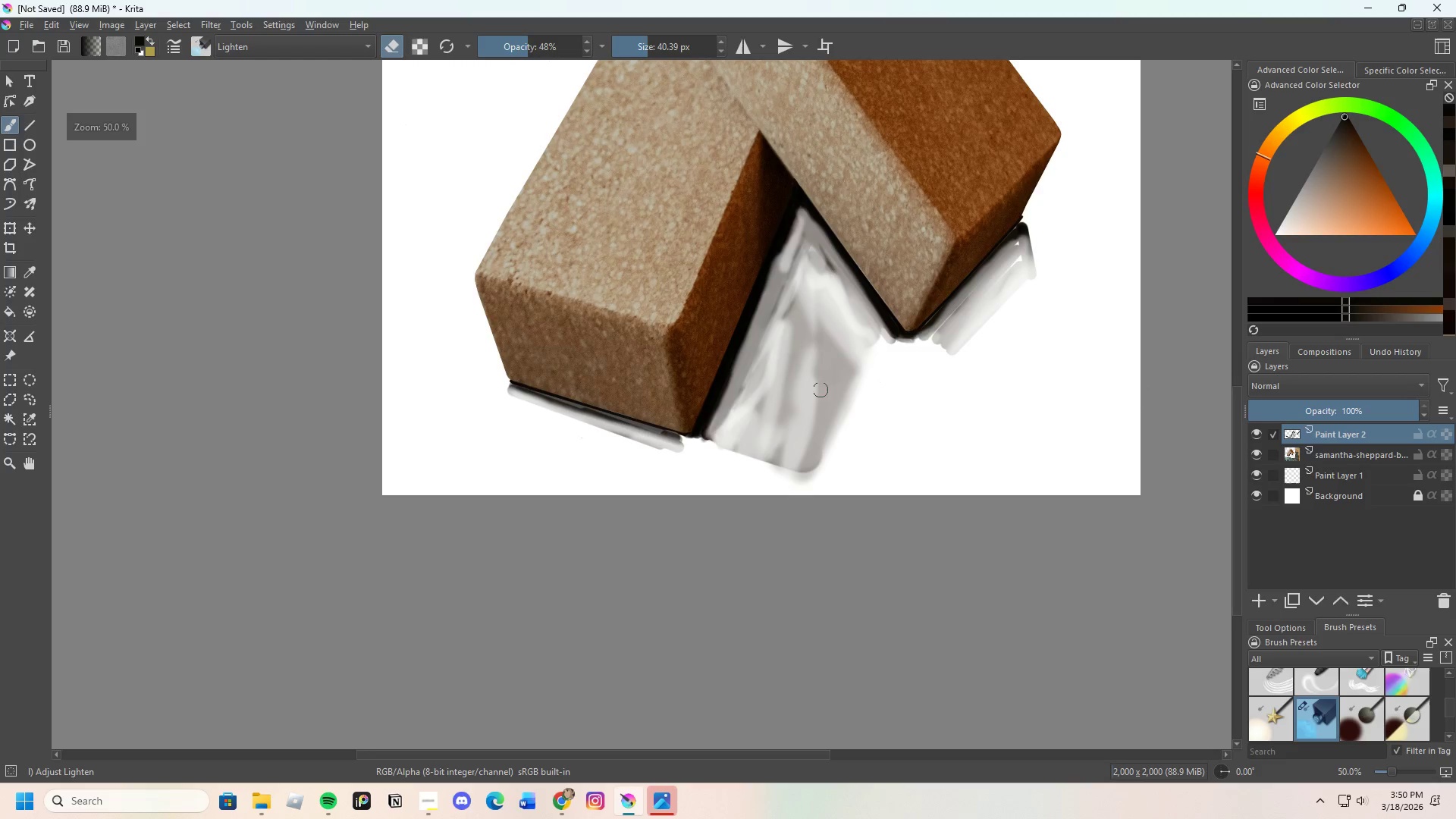 
scroll: coordinate [732, 284], scroll_direction: up, amount: 2.0
 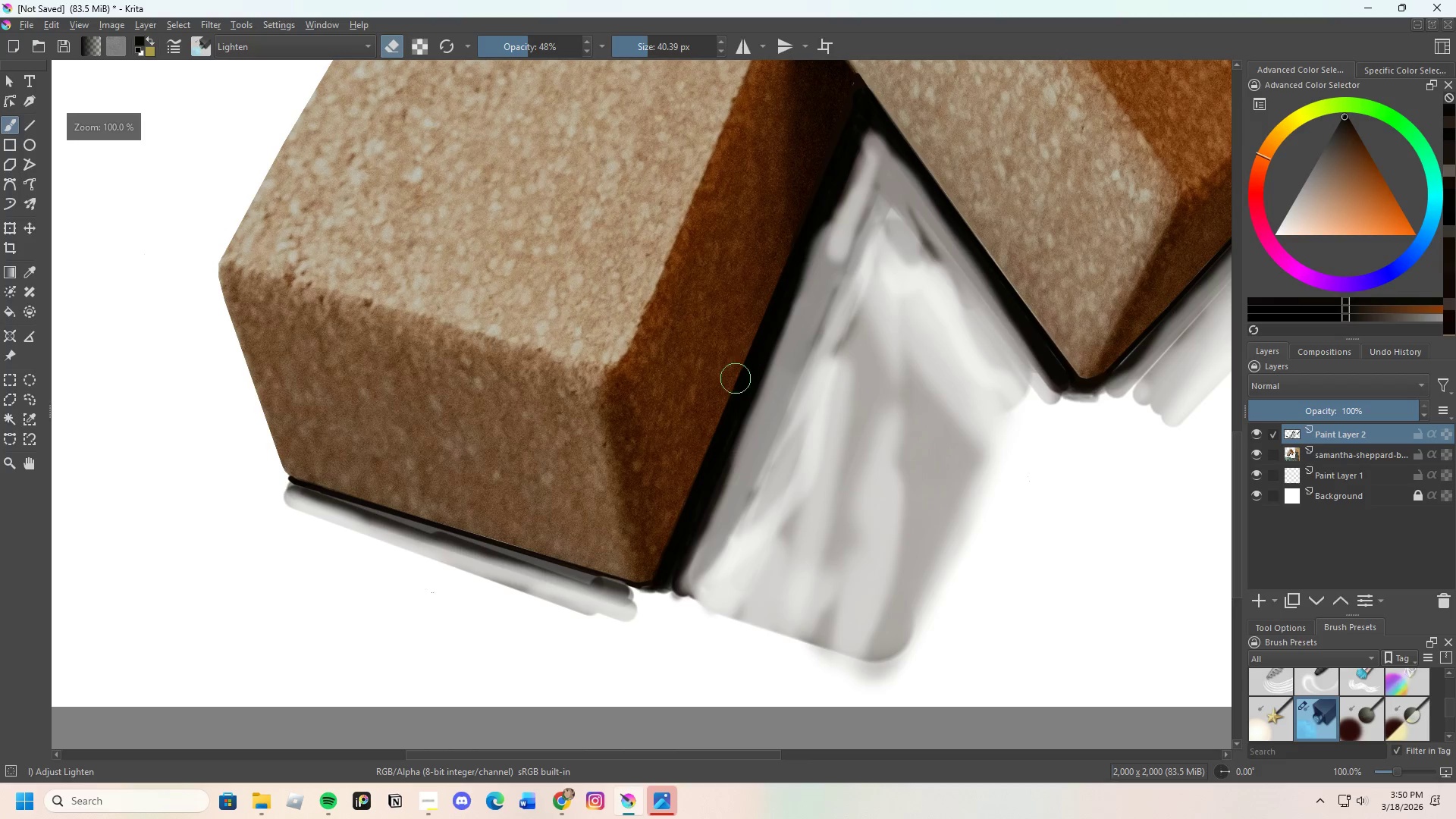 
hold_key(key=ControlLeft, duration=0.52)
 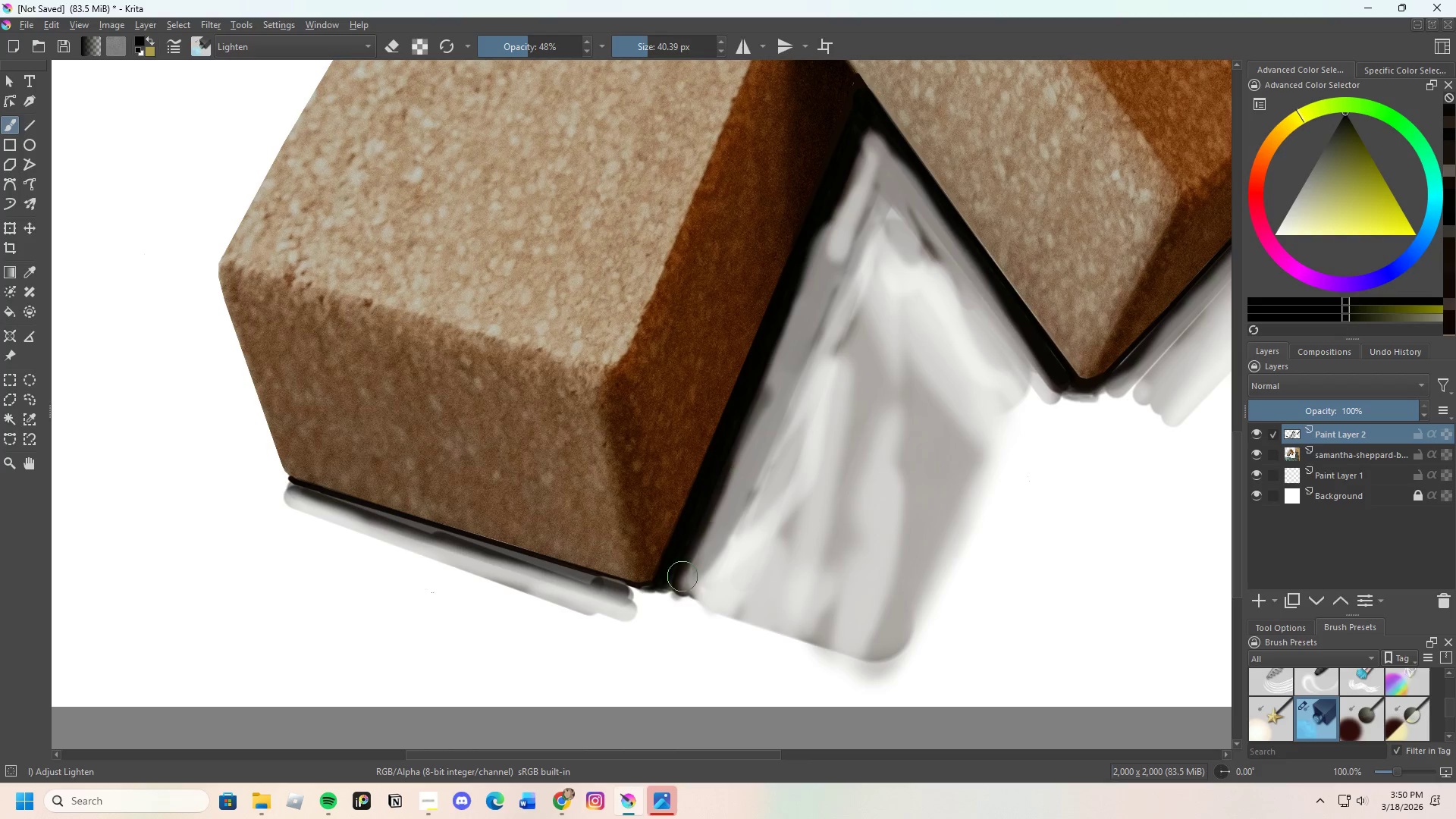 
left_click_drag(start_coordinate=[764, 391], to_coordinate=[750, 432])
 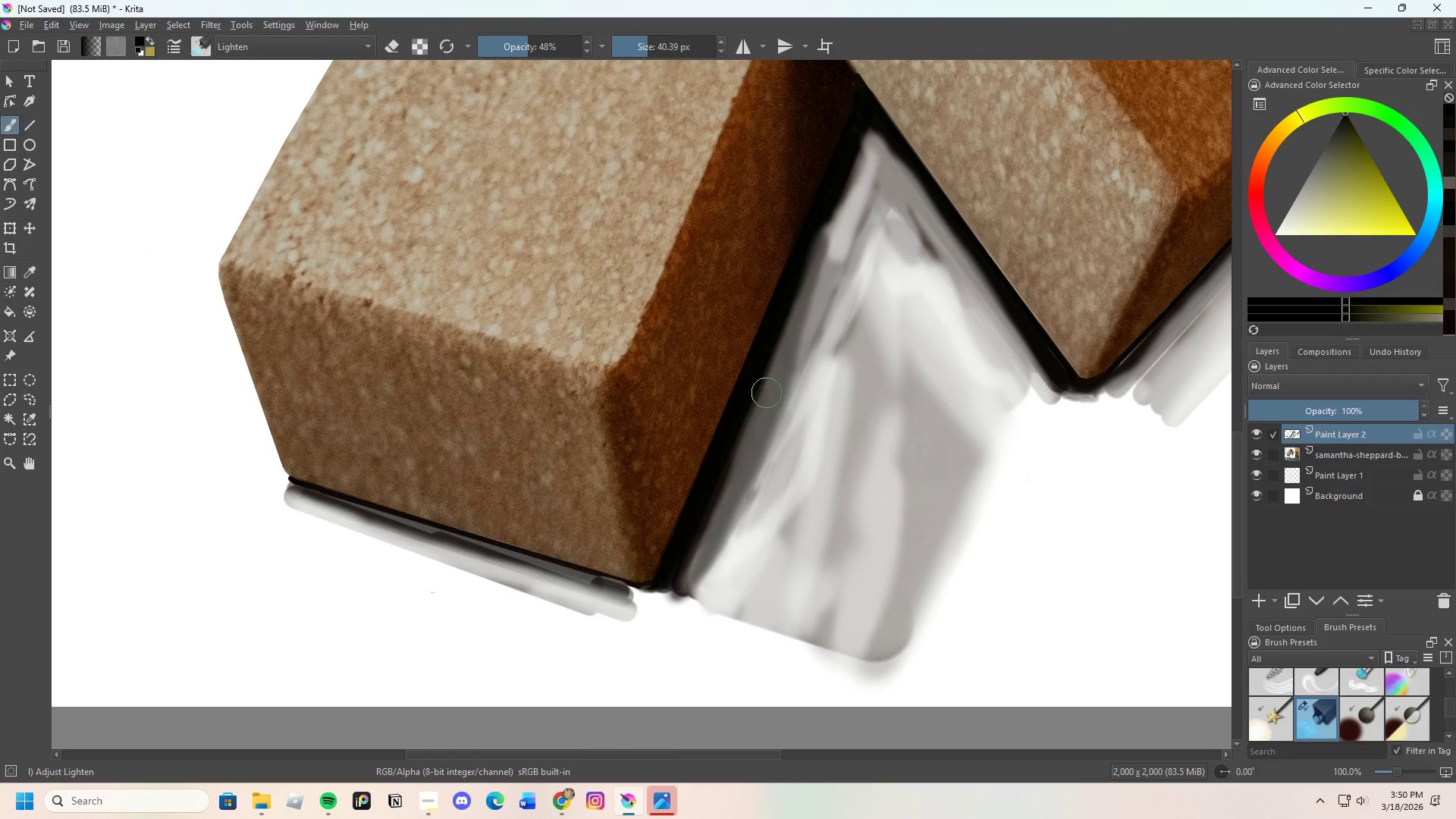 
left_click_drag(start_coordinate=[750, 429], to_coordinate=[716, 491])
 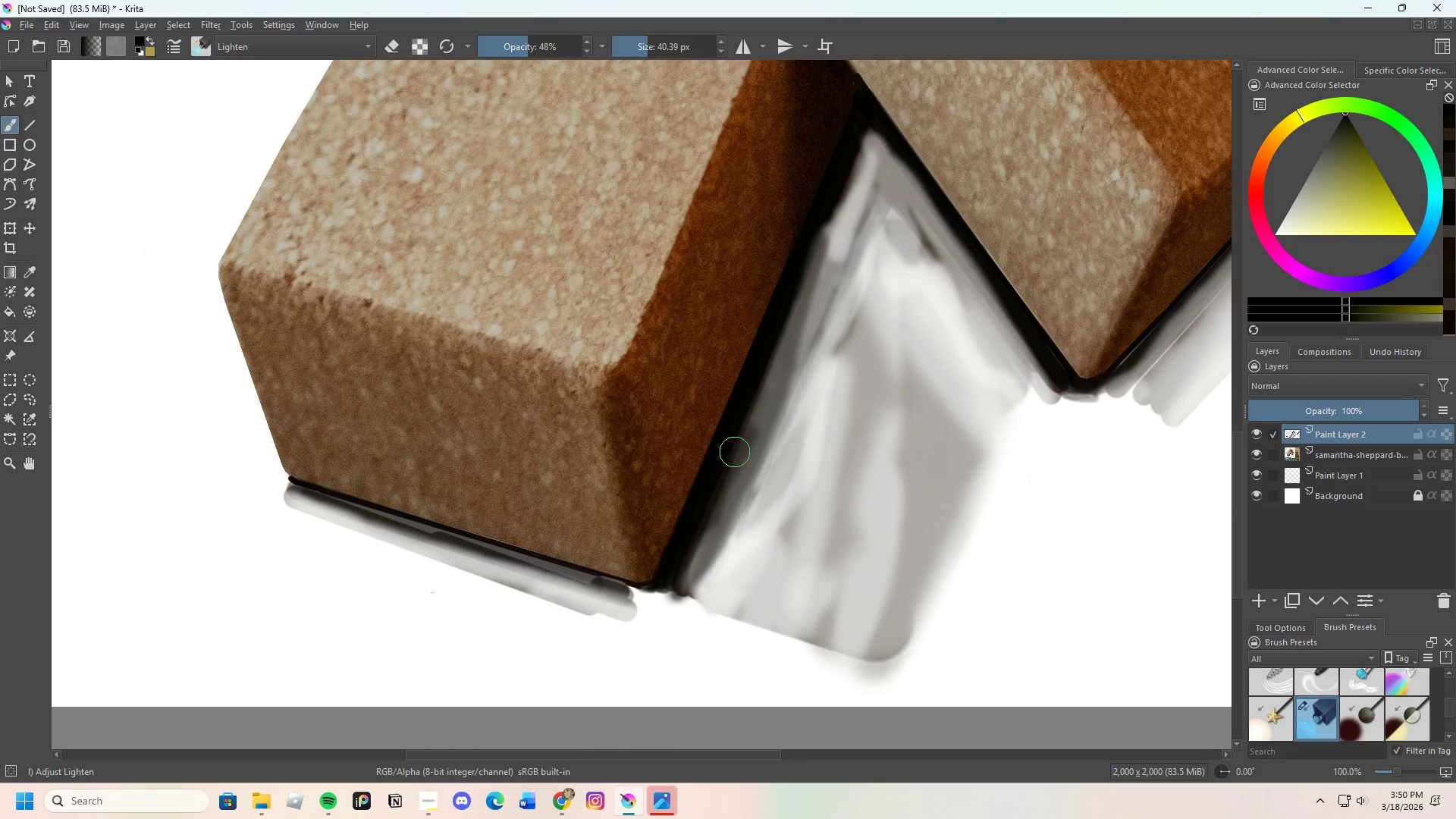 
left_click_drag(start_coordinate=[726, 475], to_coordinate=[670, 599])
 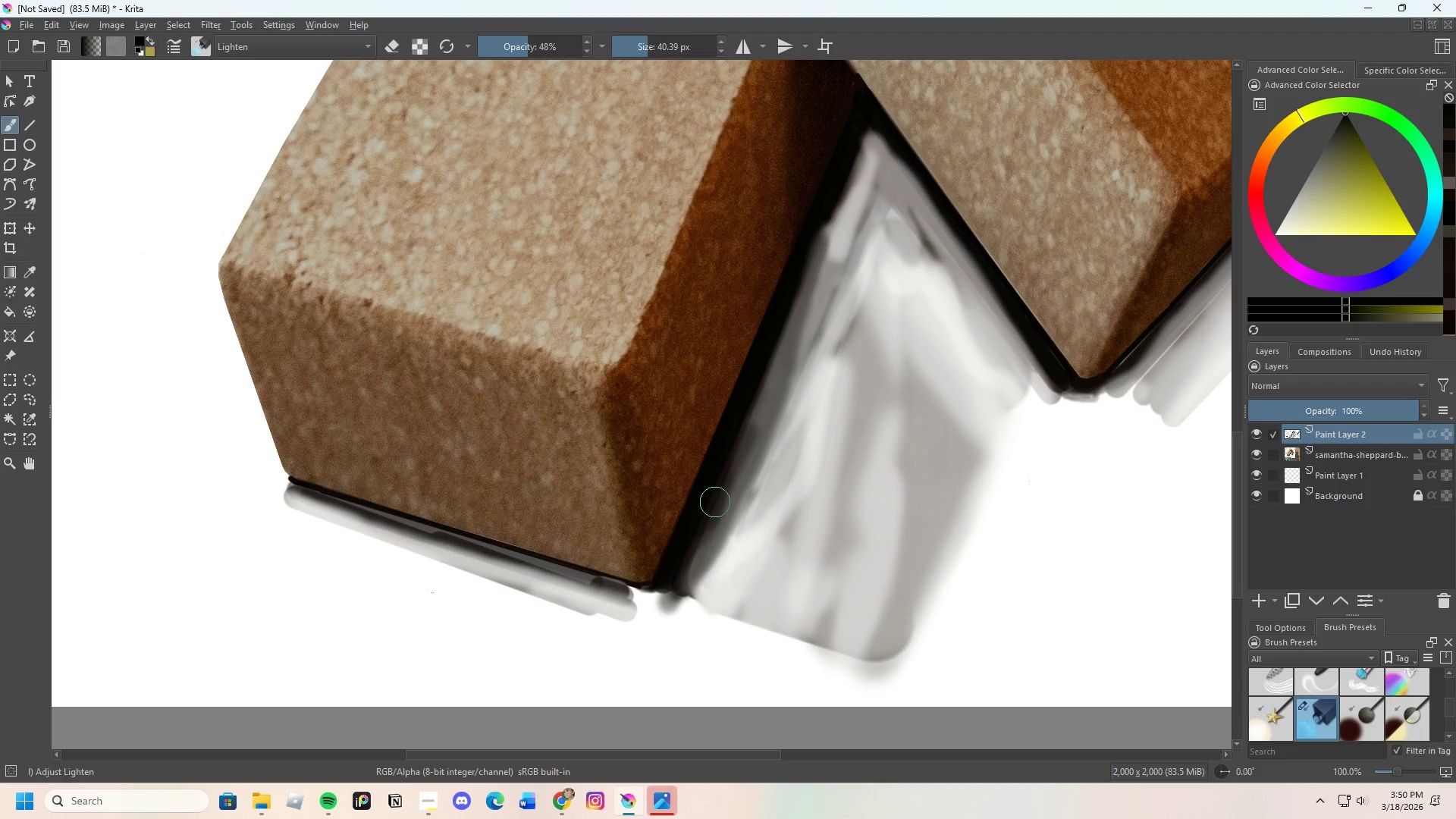 
left_click_drag(start_coordinate=[728, 460], to_coordinate=[850, 169])
 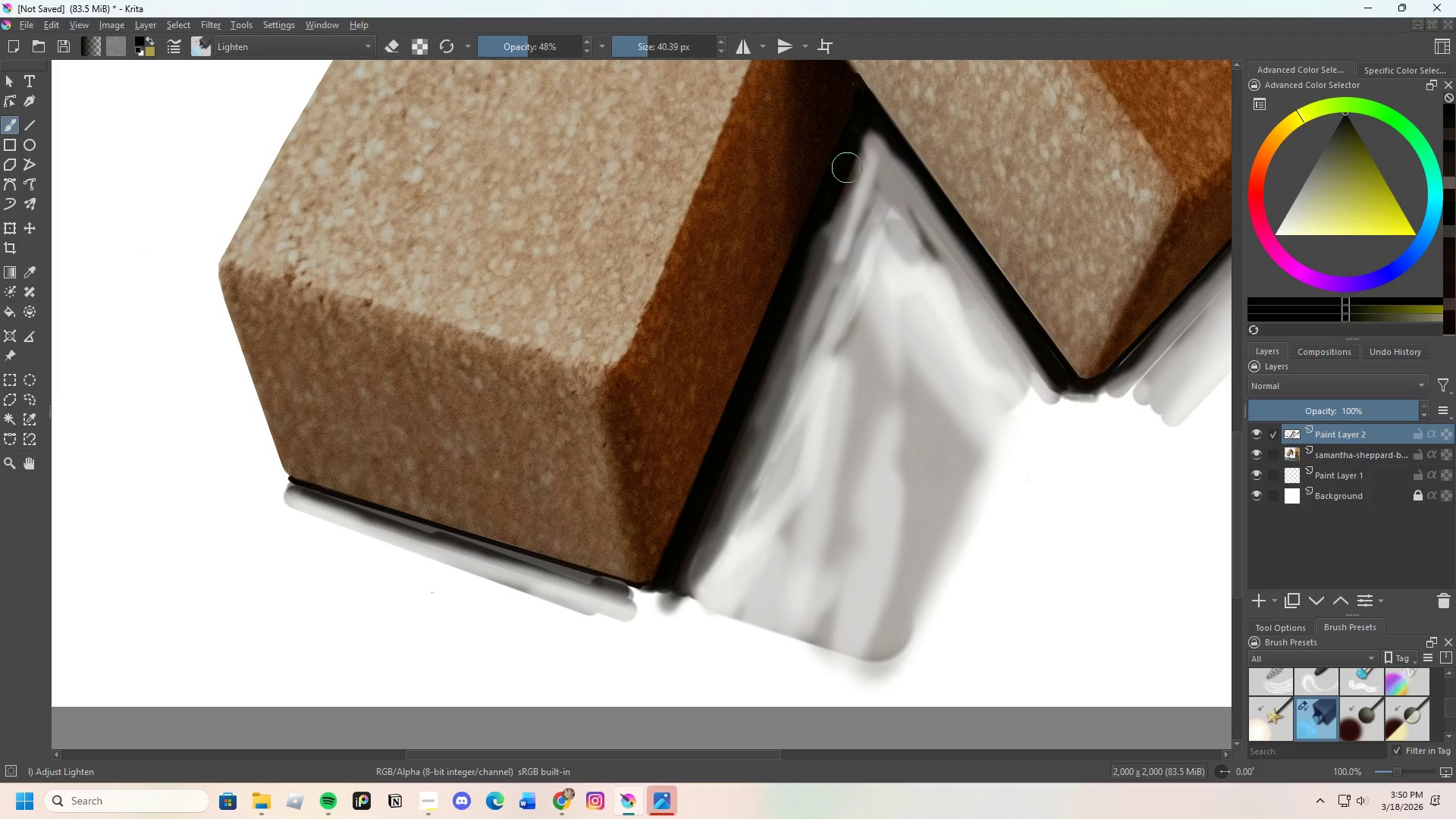 
left_click_drag(start_coordinate=[845, 174], to_coordinate=[831, 237])
 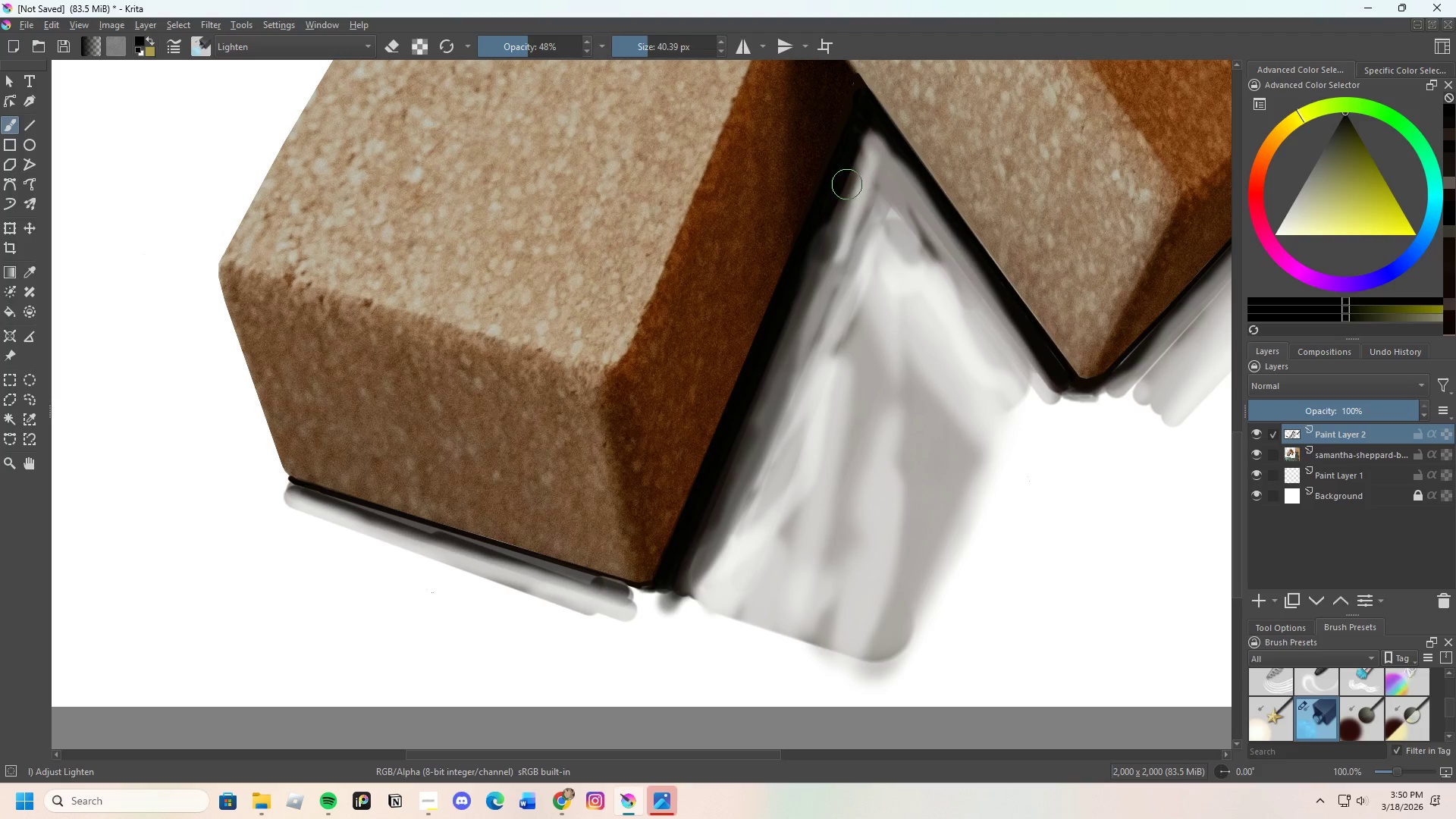 
left_click_drag(start_coordinate=[840, 194], to_coordinate=[783, 365])
 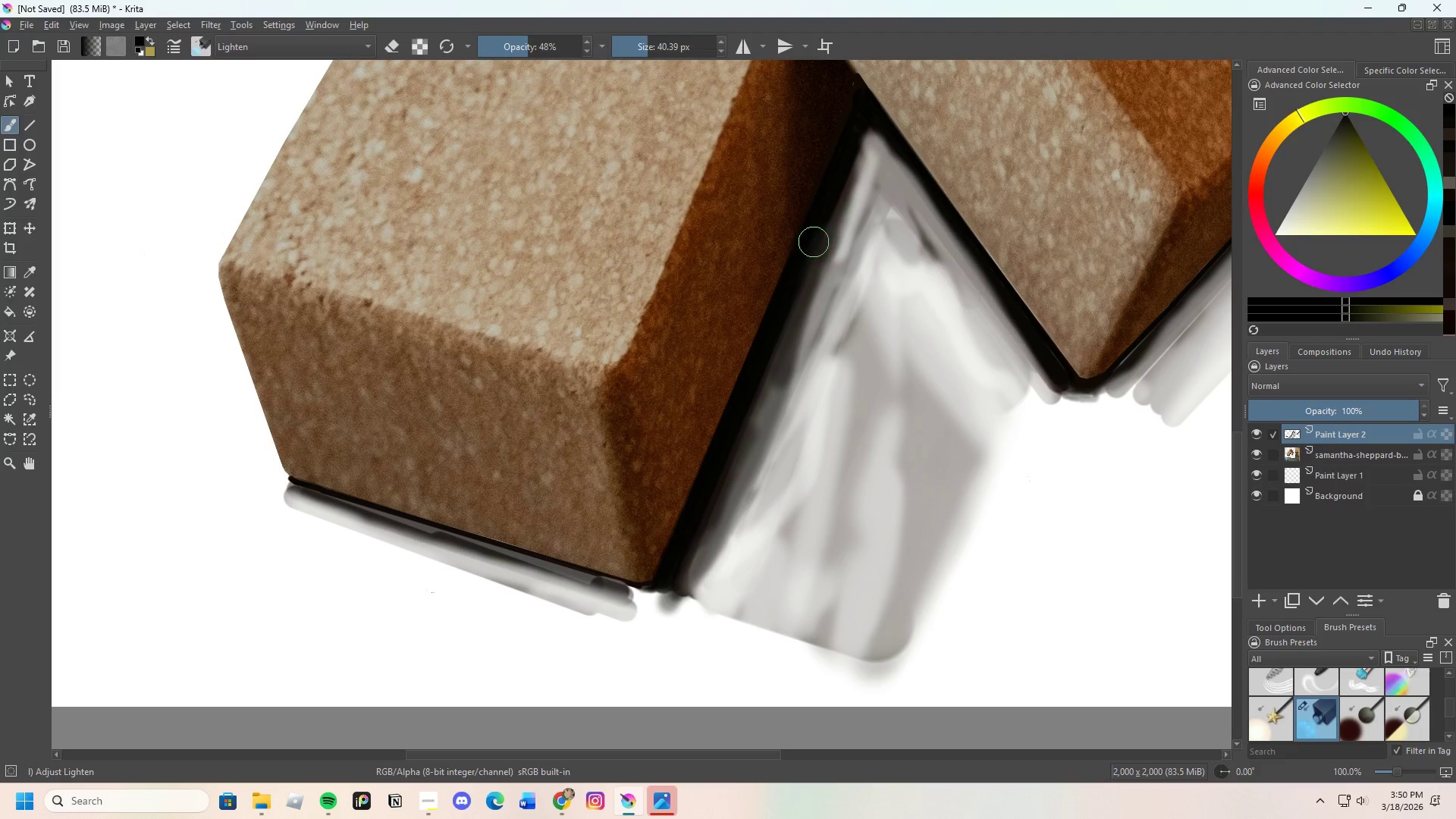 
left_click_drag(start_coordinate=[797, 288], to_coordinate=[691, 587])
 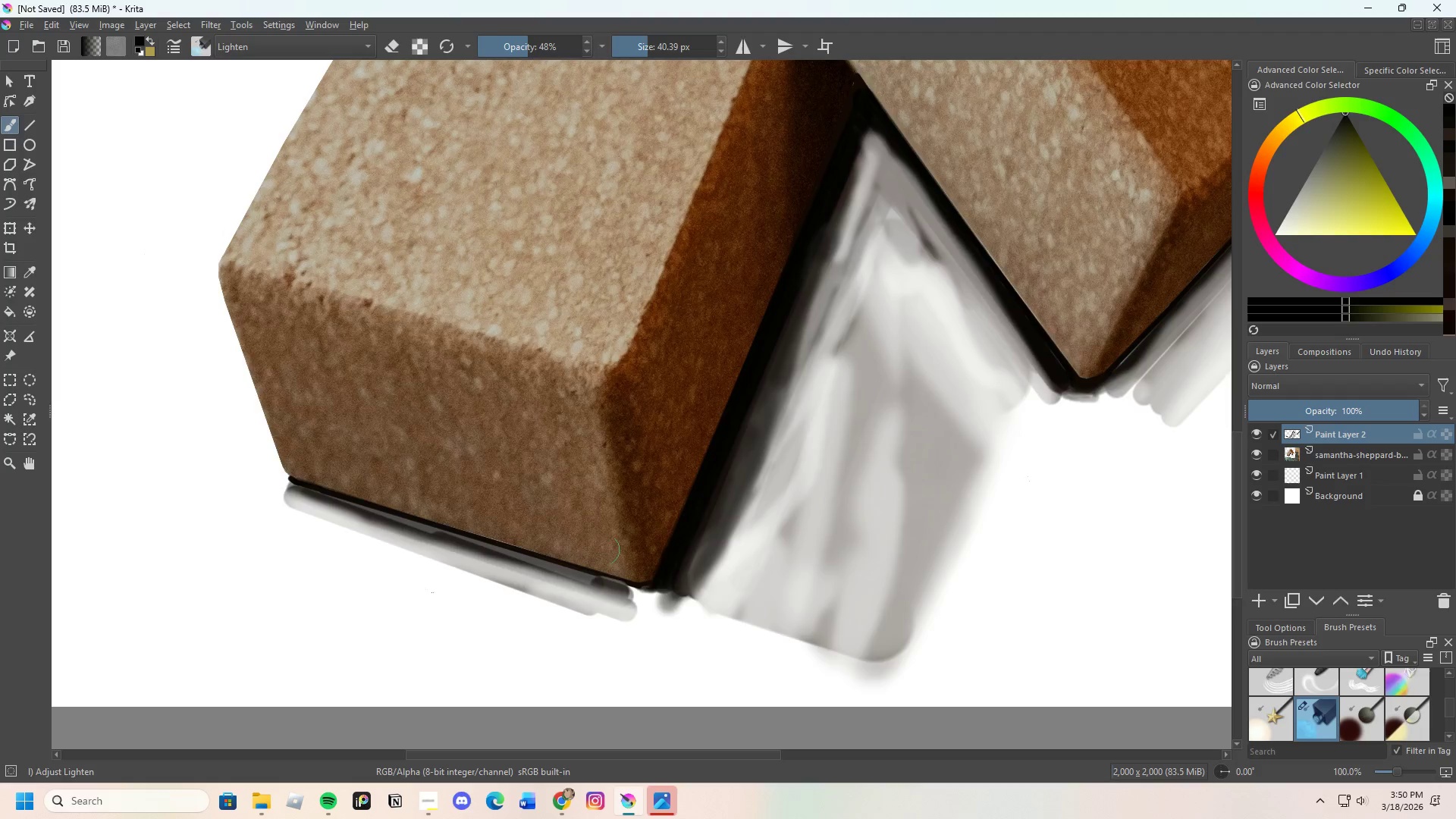 
scroll: coordinate [677, 448], scroll_direction: none, amount: 0.0
 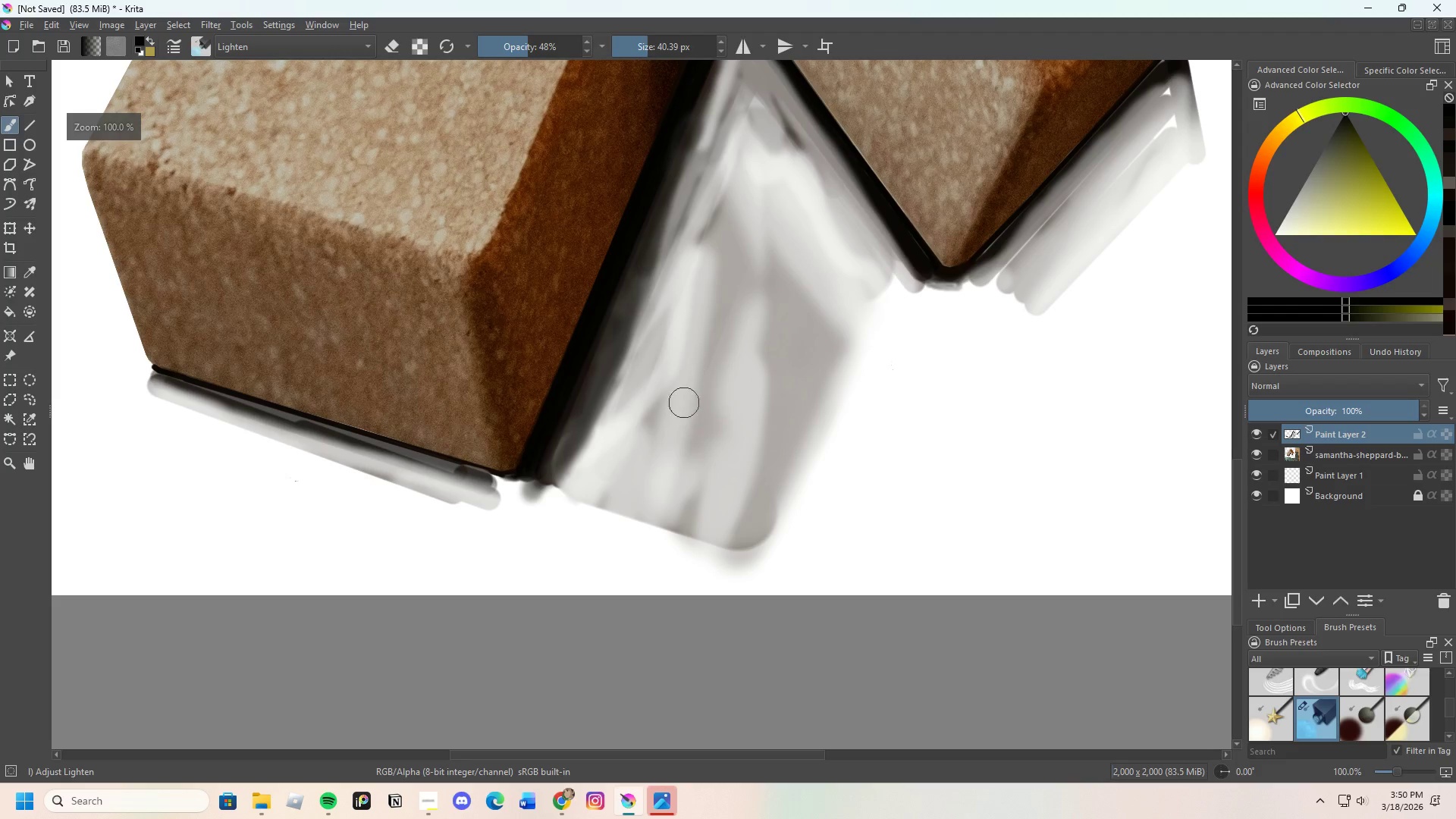 
scroll: coordinate [659, 442], scroll_direction: down, amount: 3.0
 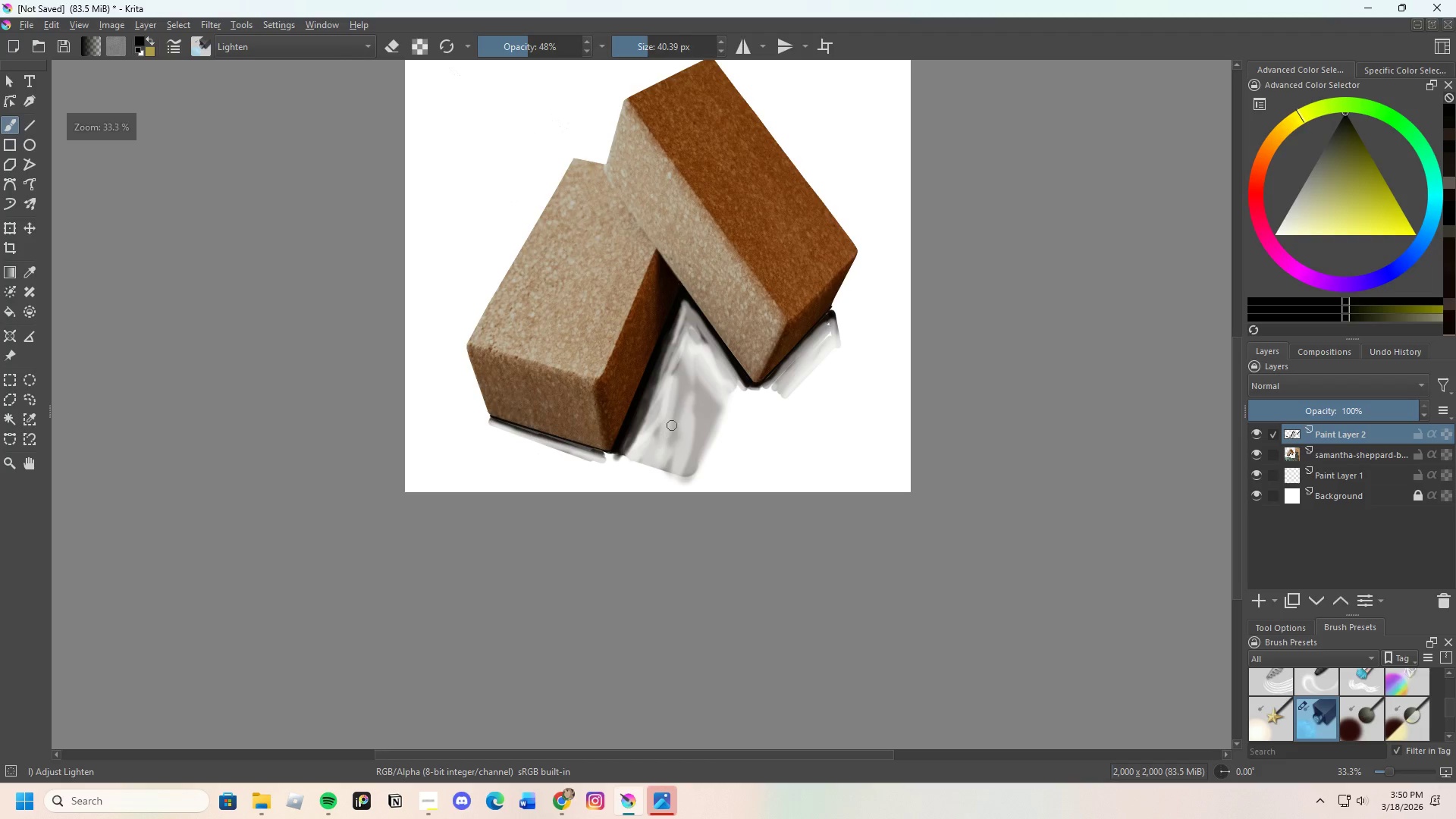 
scroll: coordinate [677, 405], scroll_direction: up, amount: 3.0
 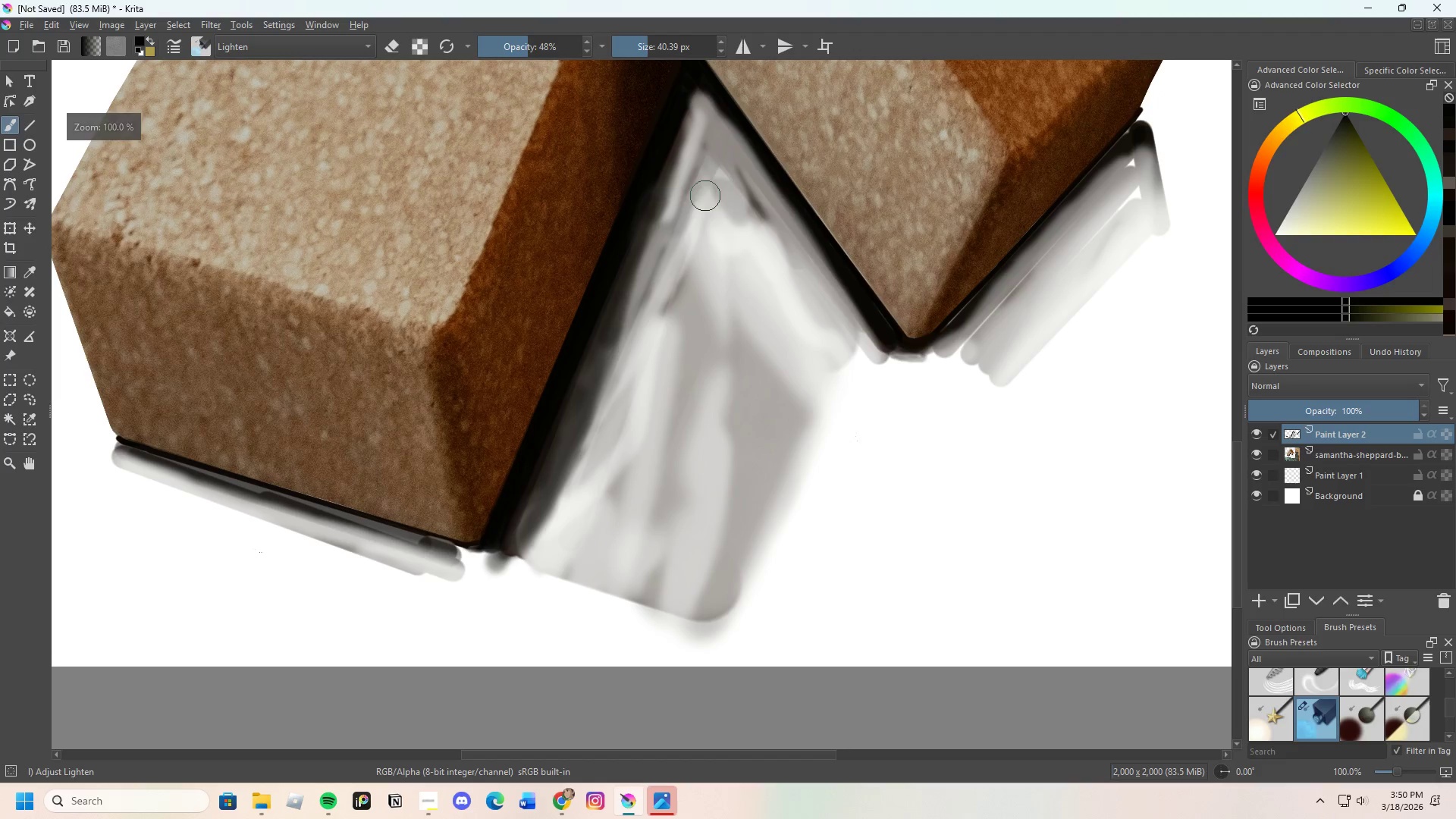 
scroll: coordinate [667, 344], scroll_direction: down, amount: 3.0
 